 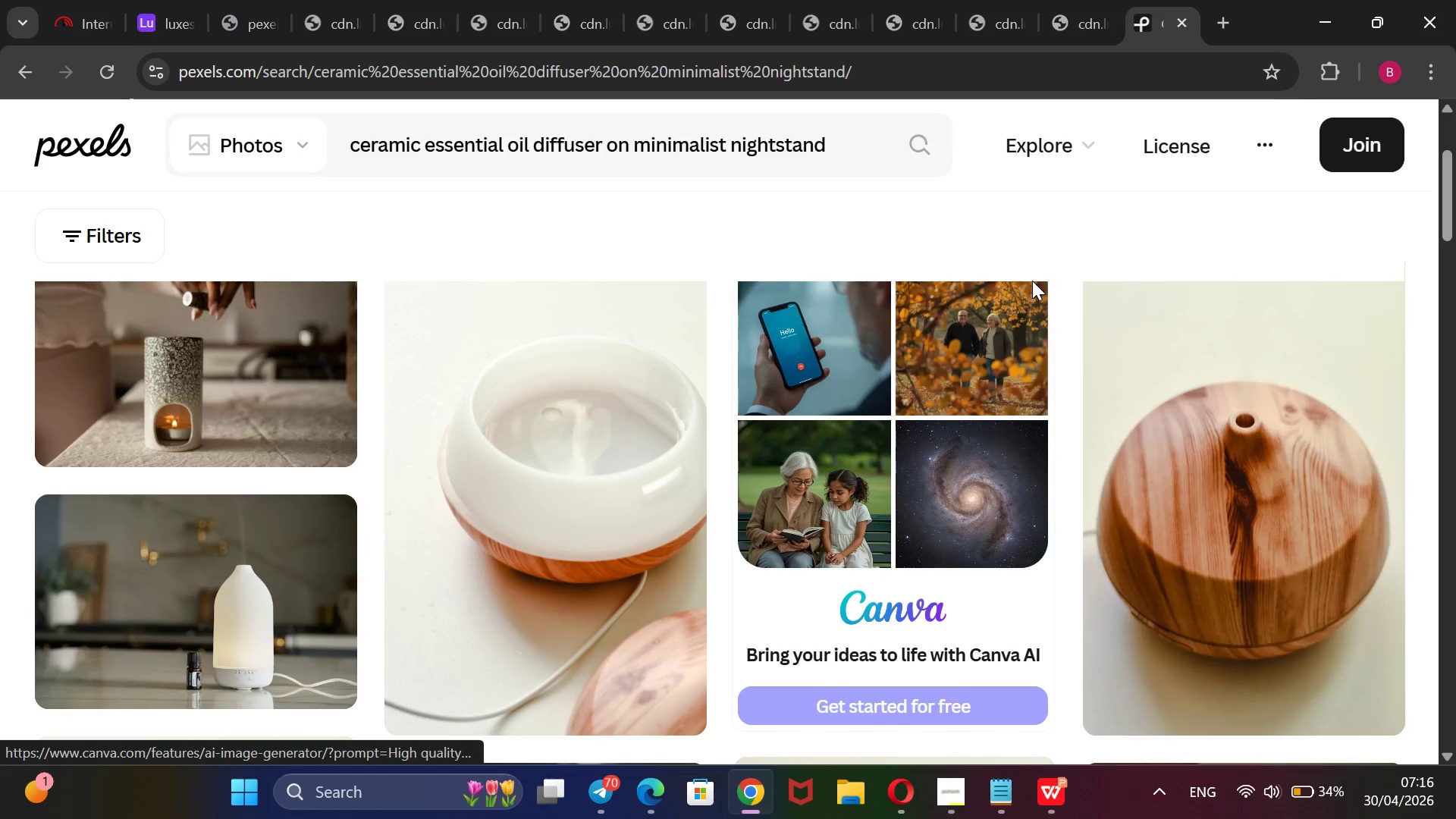 
scroll: coordinate [1032, 281], scroll_direction: down, amount: 5.0
 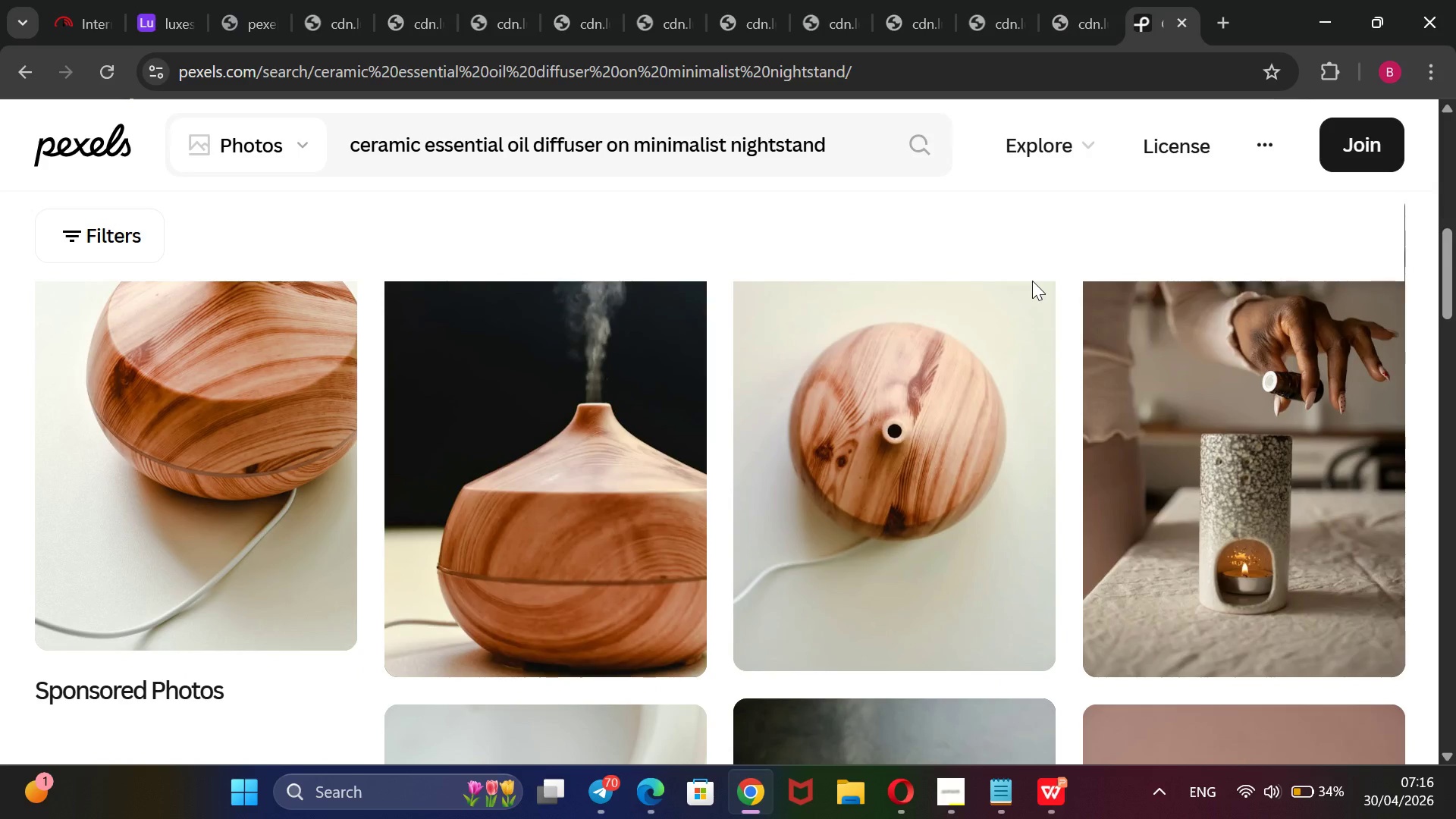 
wait(5.83)
 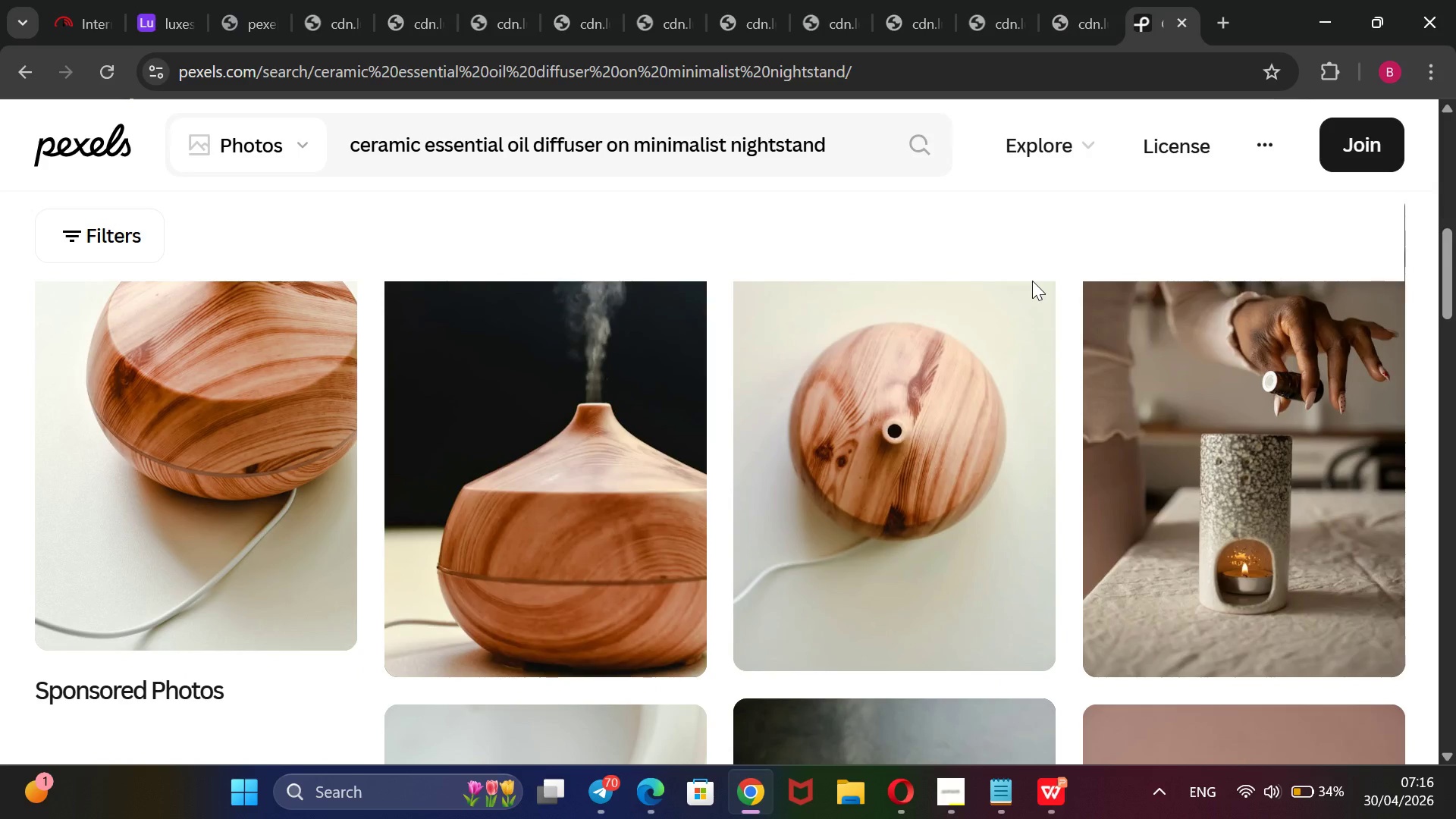 
scroll: coordinate [1032, 281], scroll_direction: down, amount: 2.0
 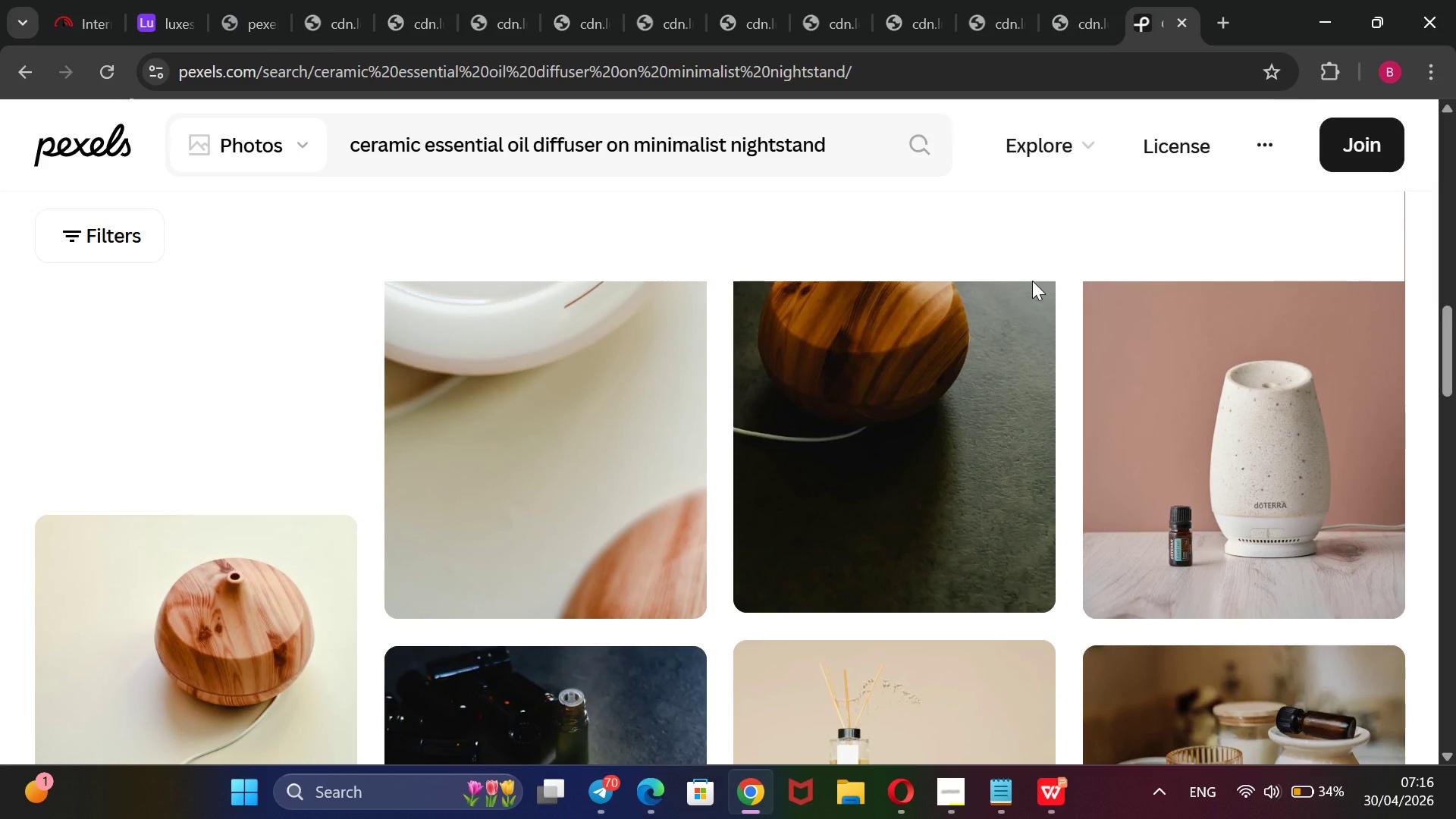 
right_click([1200, 483])
 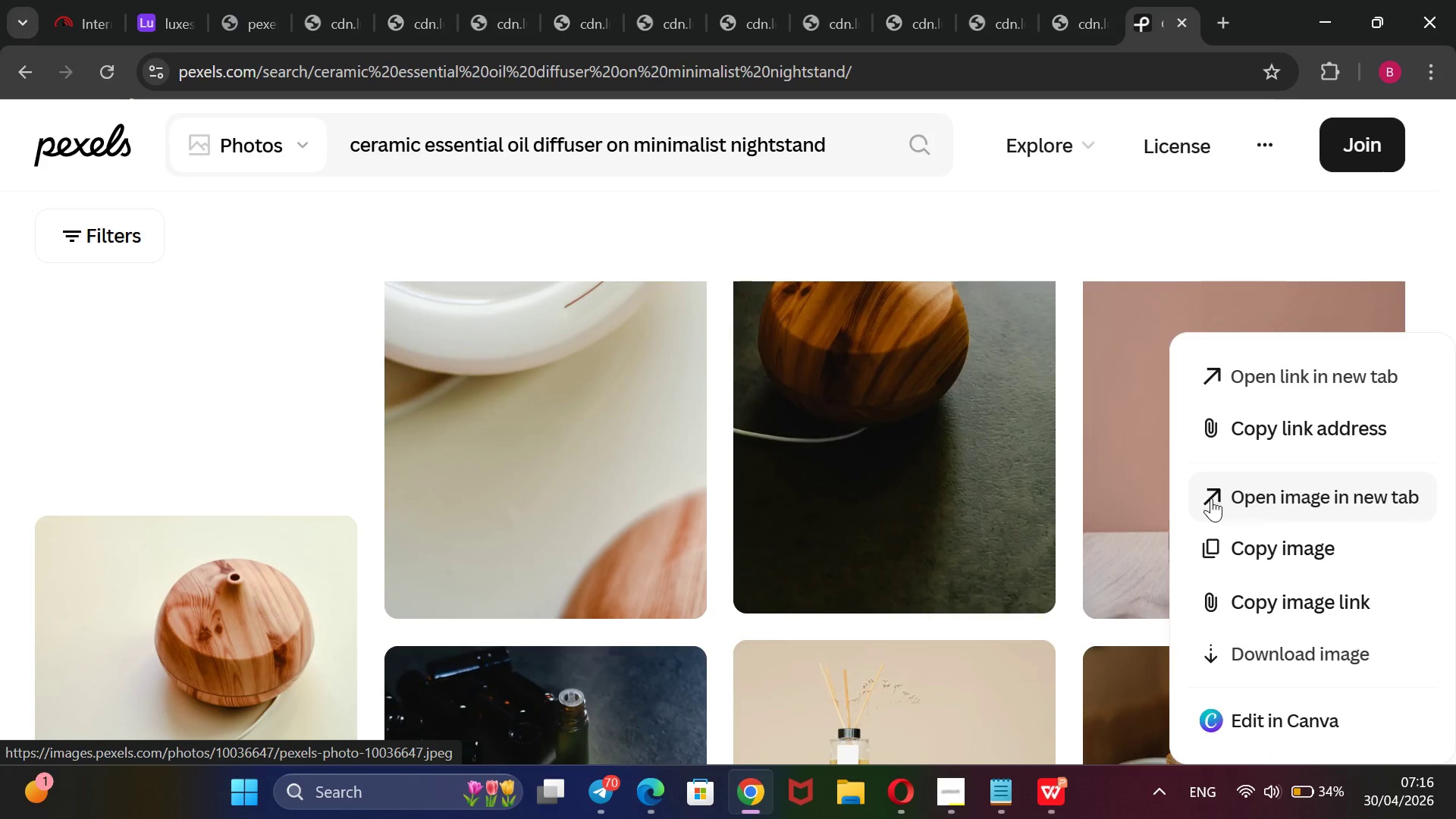 
left_click([1225, 606])
 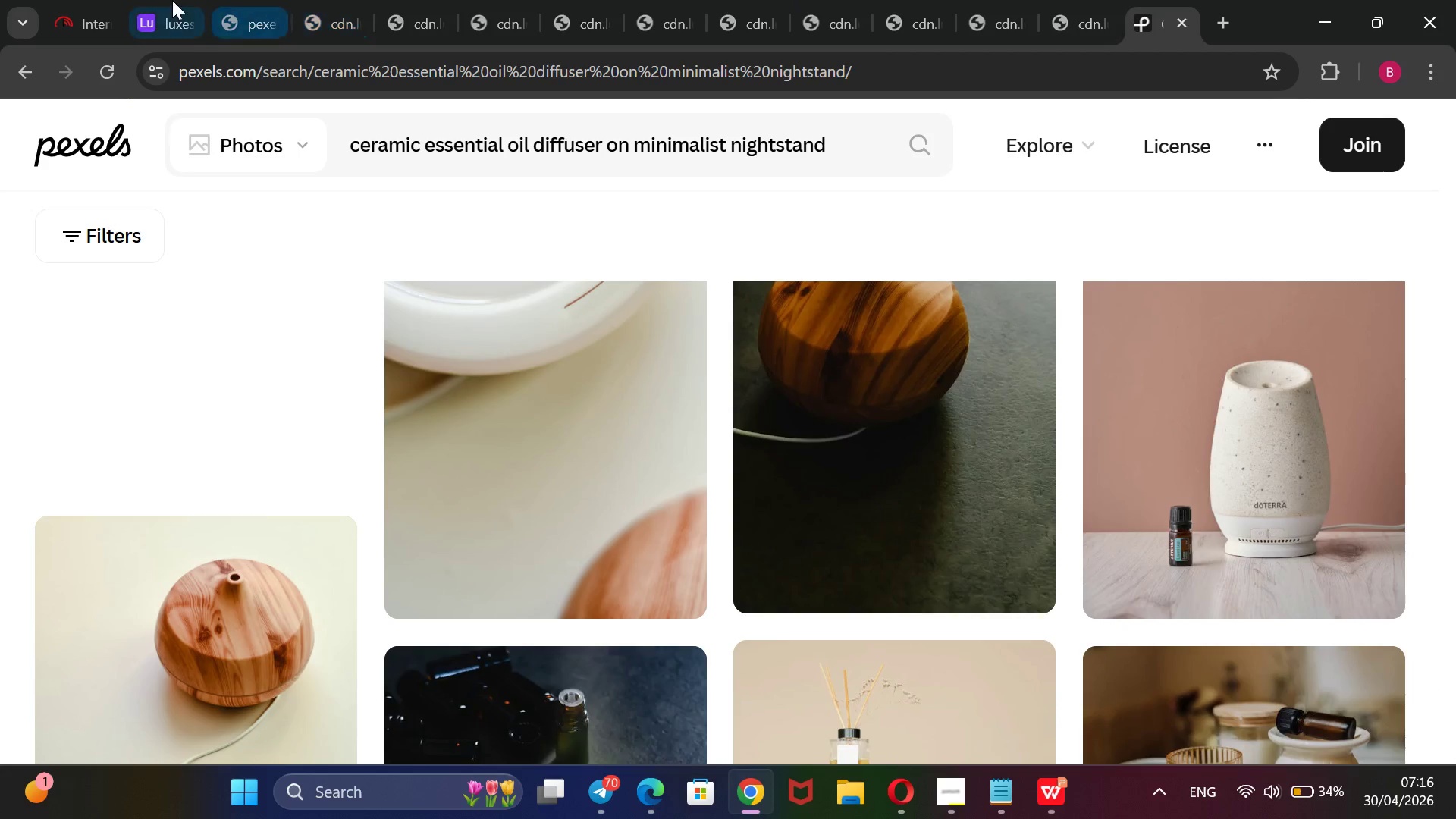 
left_click([171, 0])
 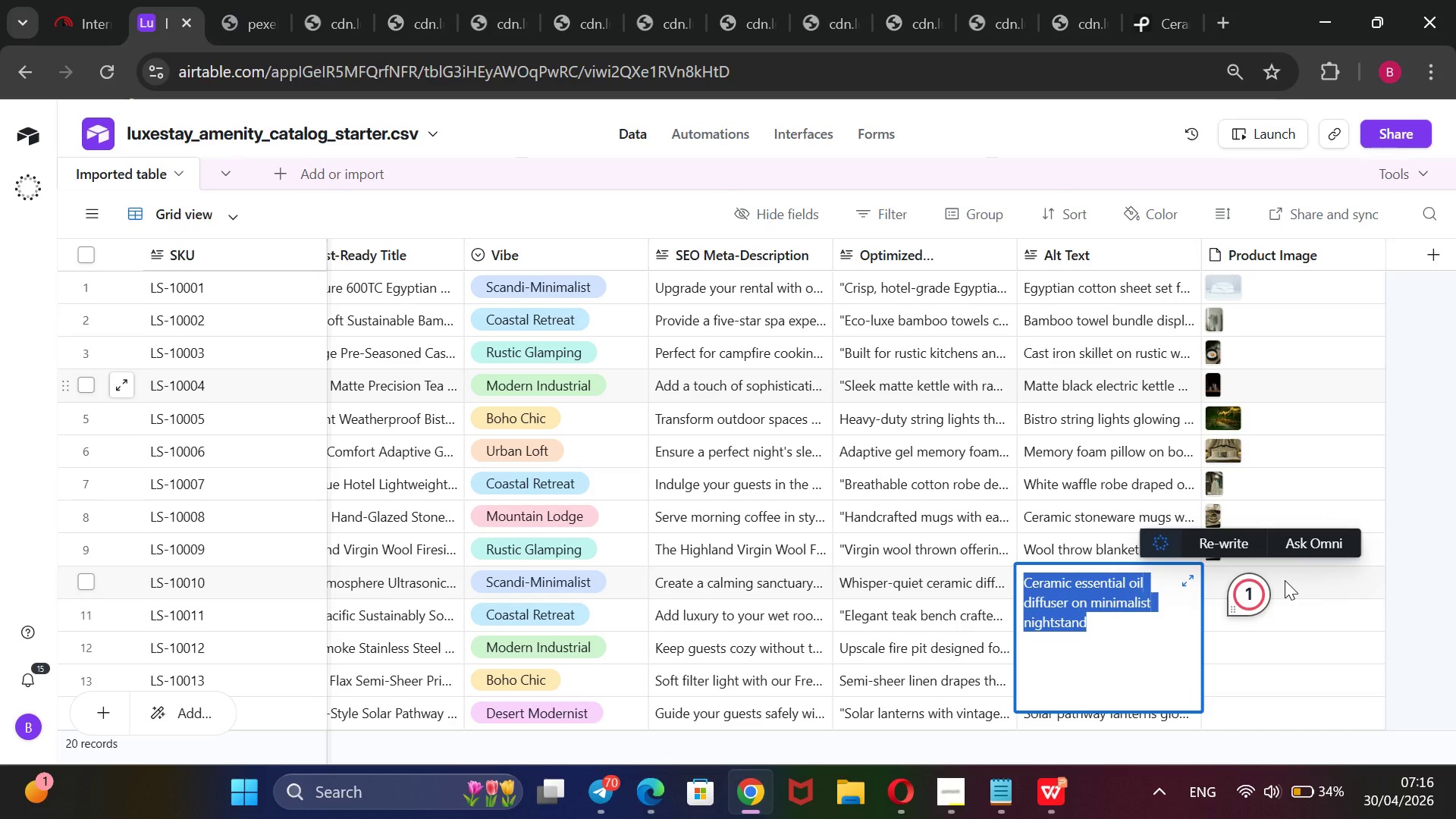 
wait(7.77)
 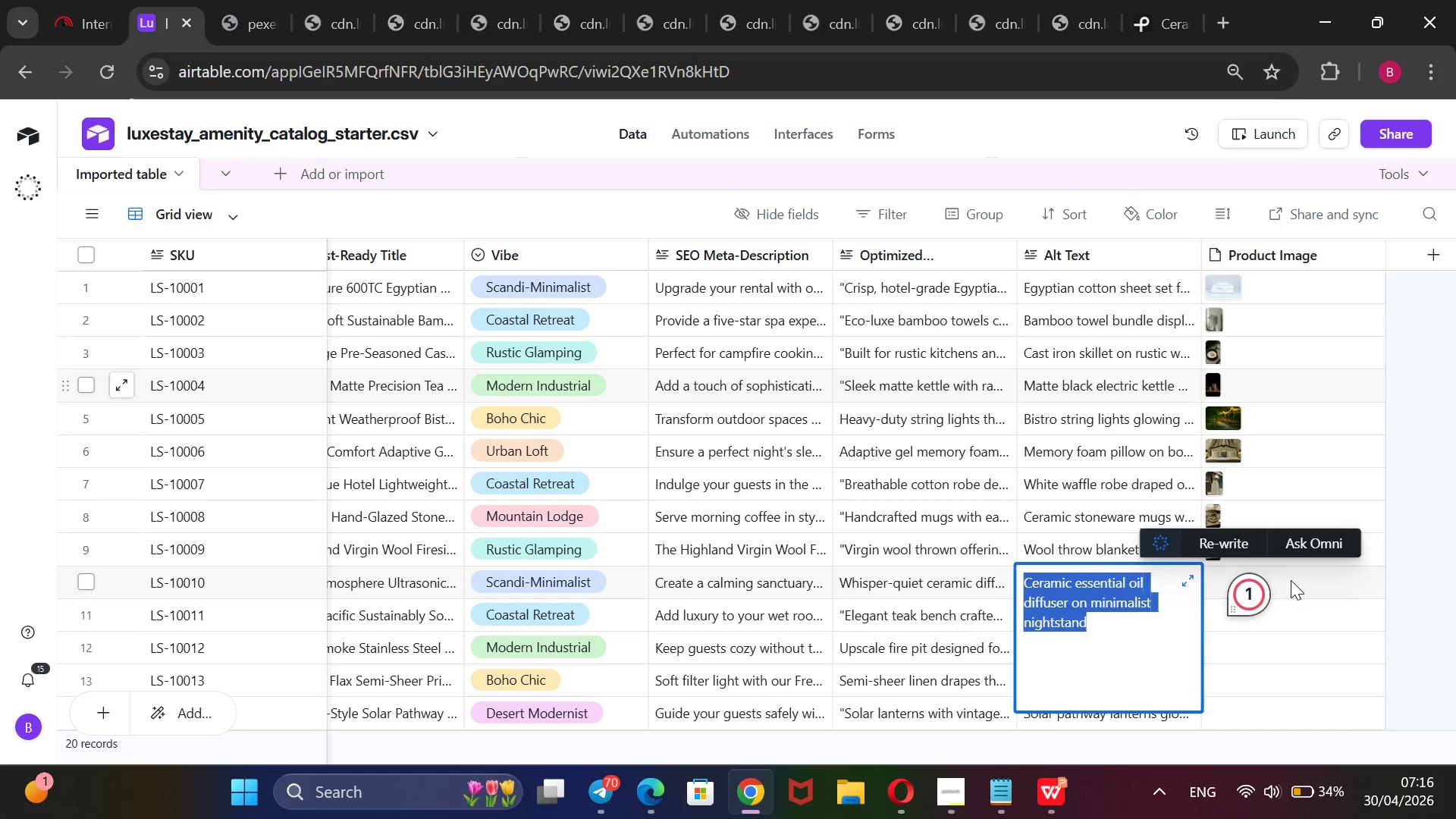 
left_click([1216, 585])
 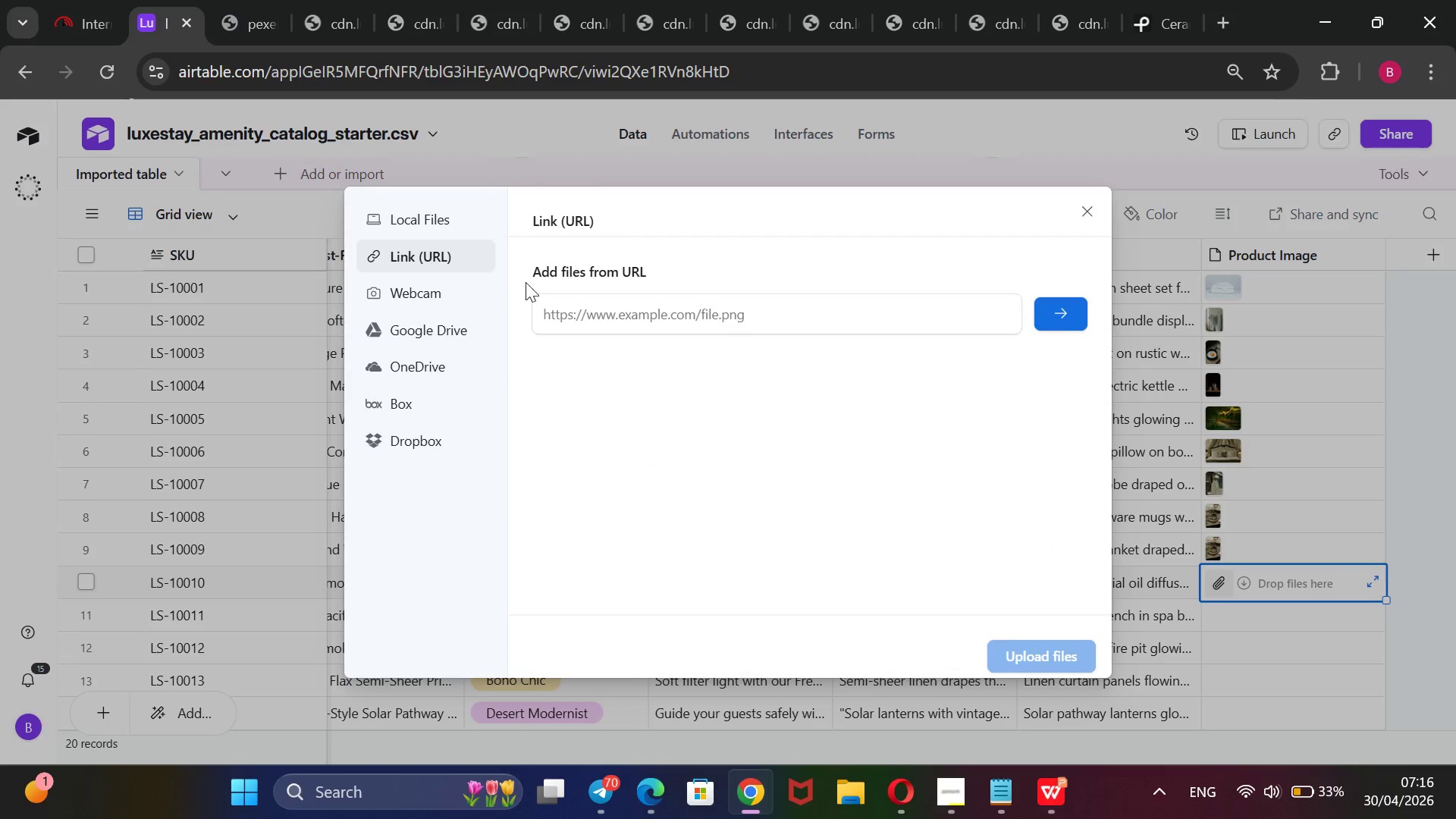 
wait(6.2)
 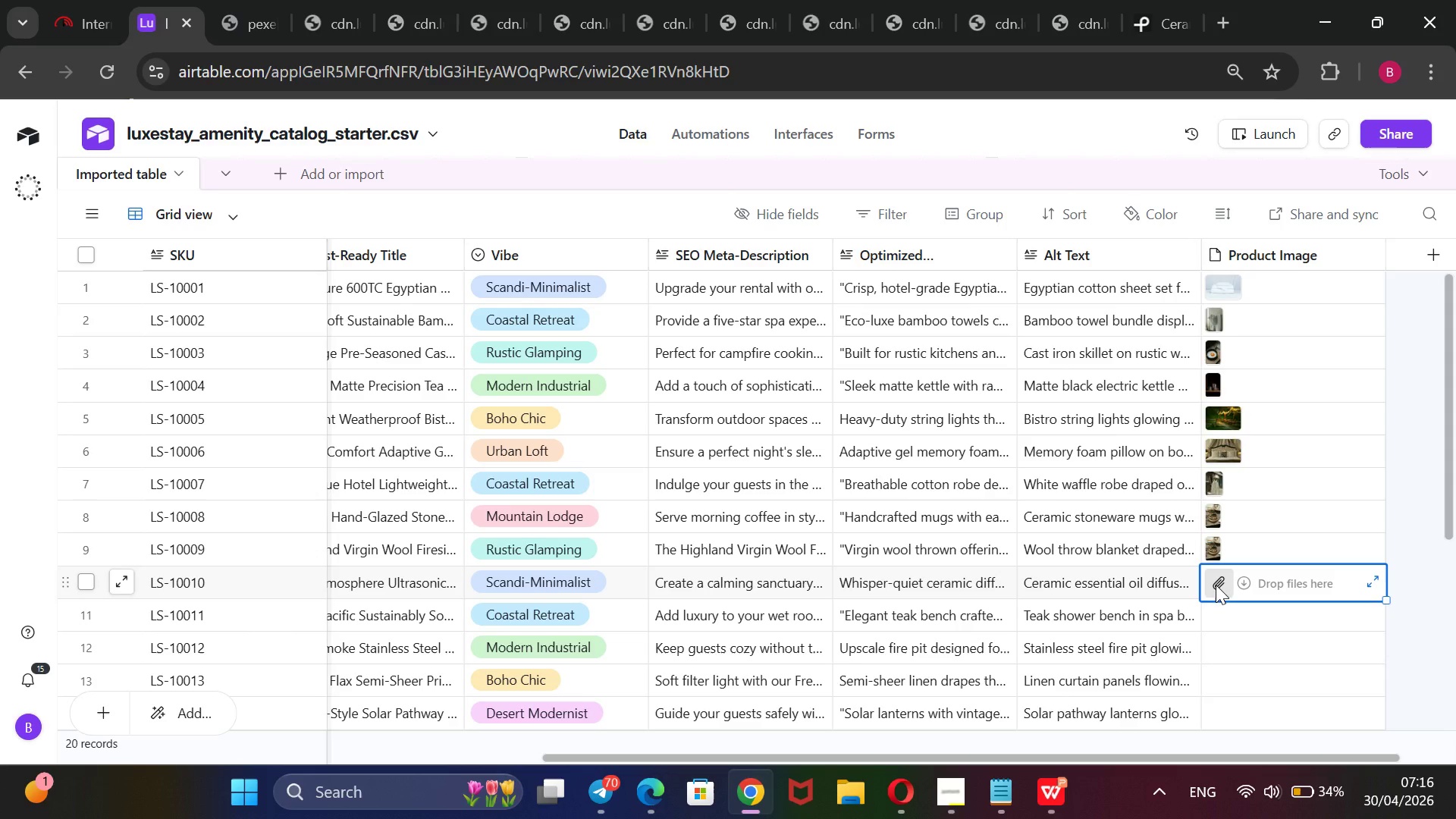 
key(Control+V)
 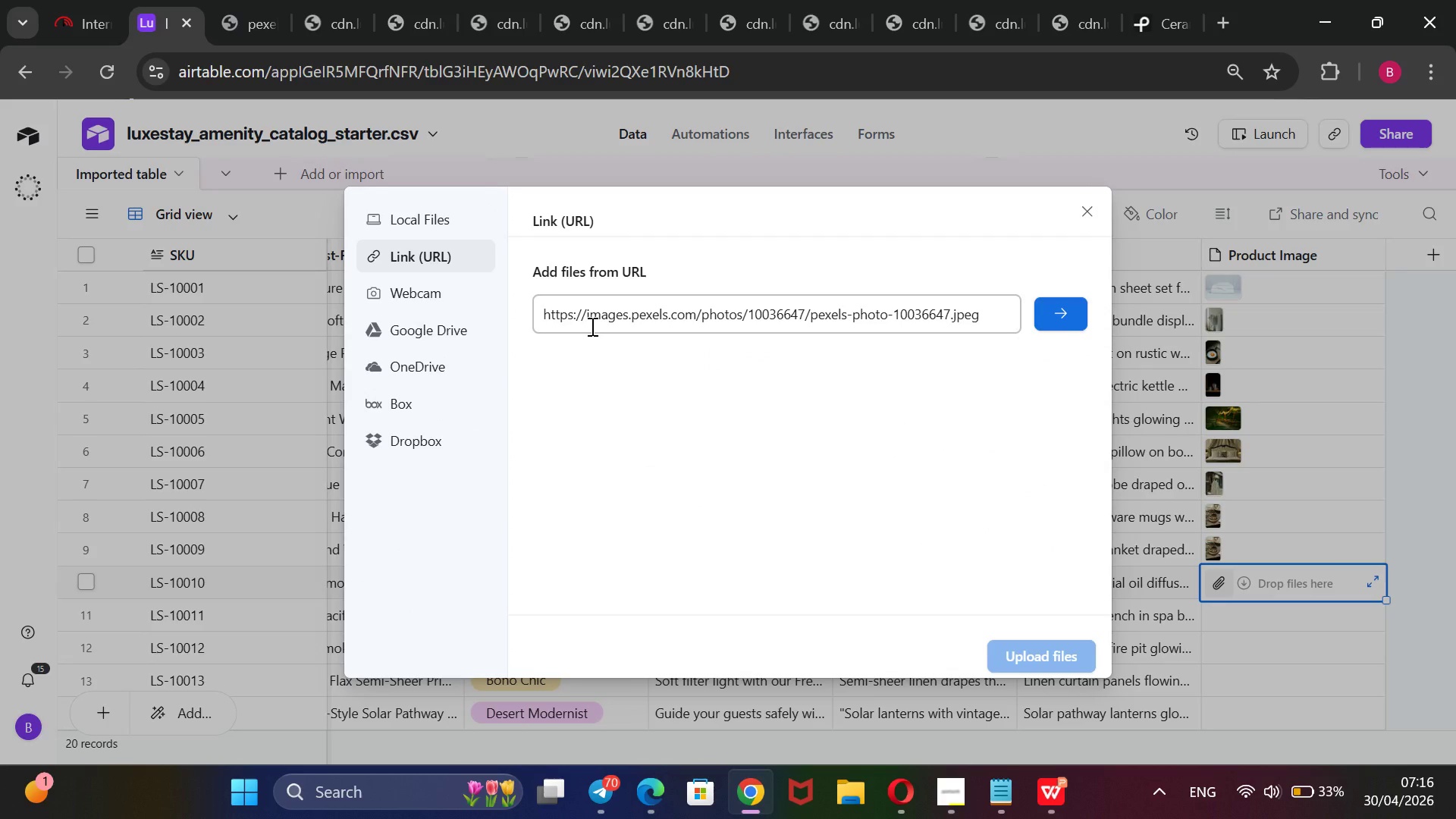 
scroll: coordinate [591, 326], scroll_direction: up, amount: 1.0
 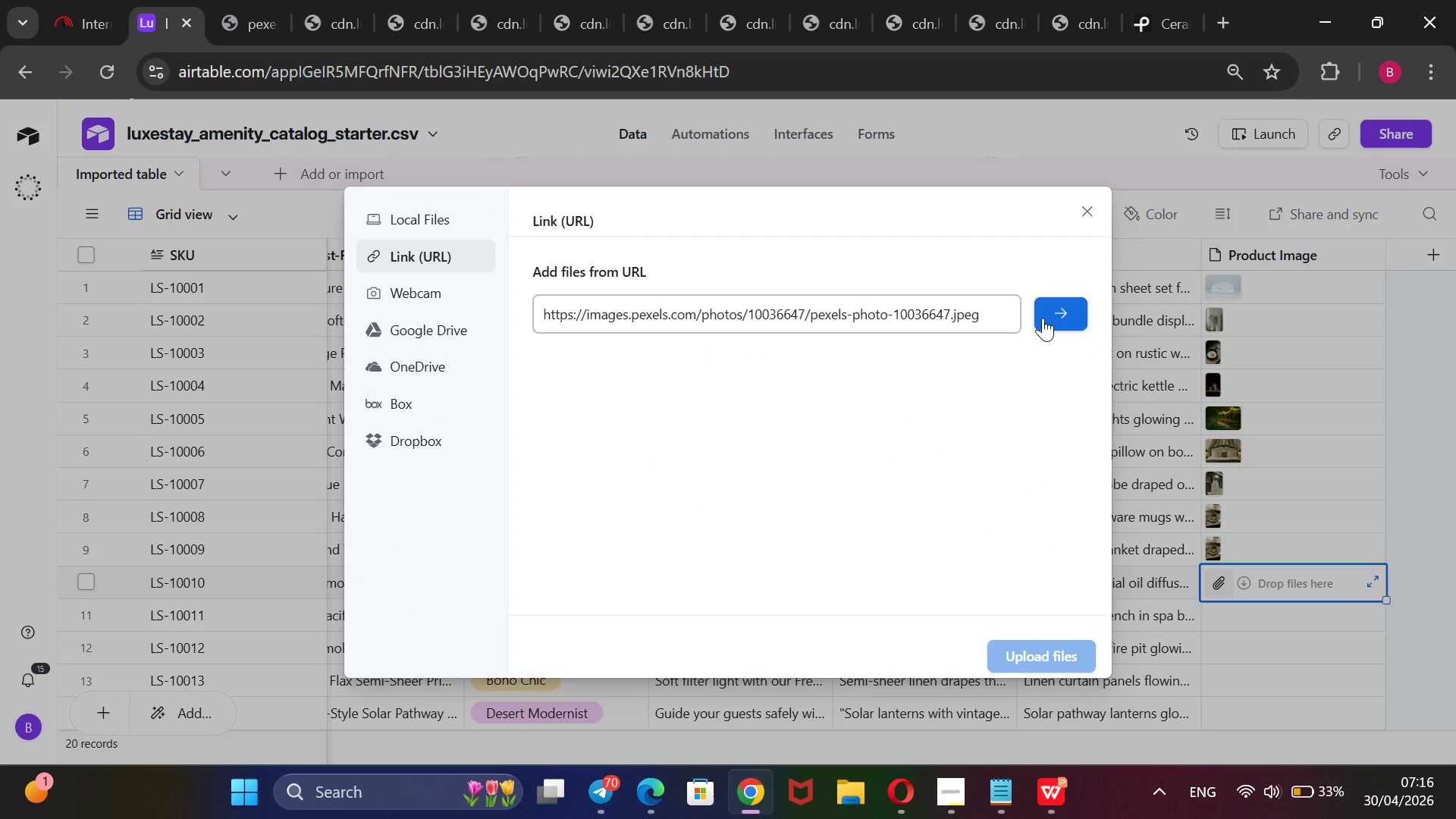 
left_click([1045, 315])
 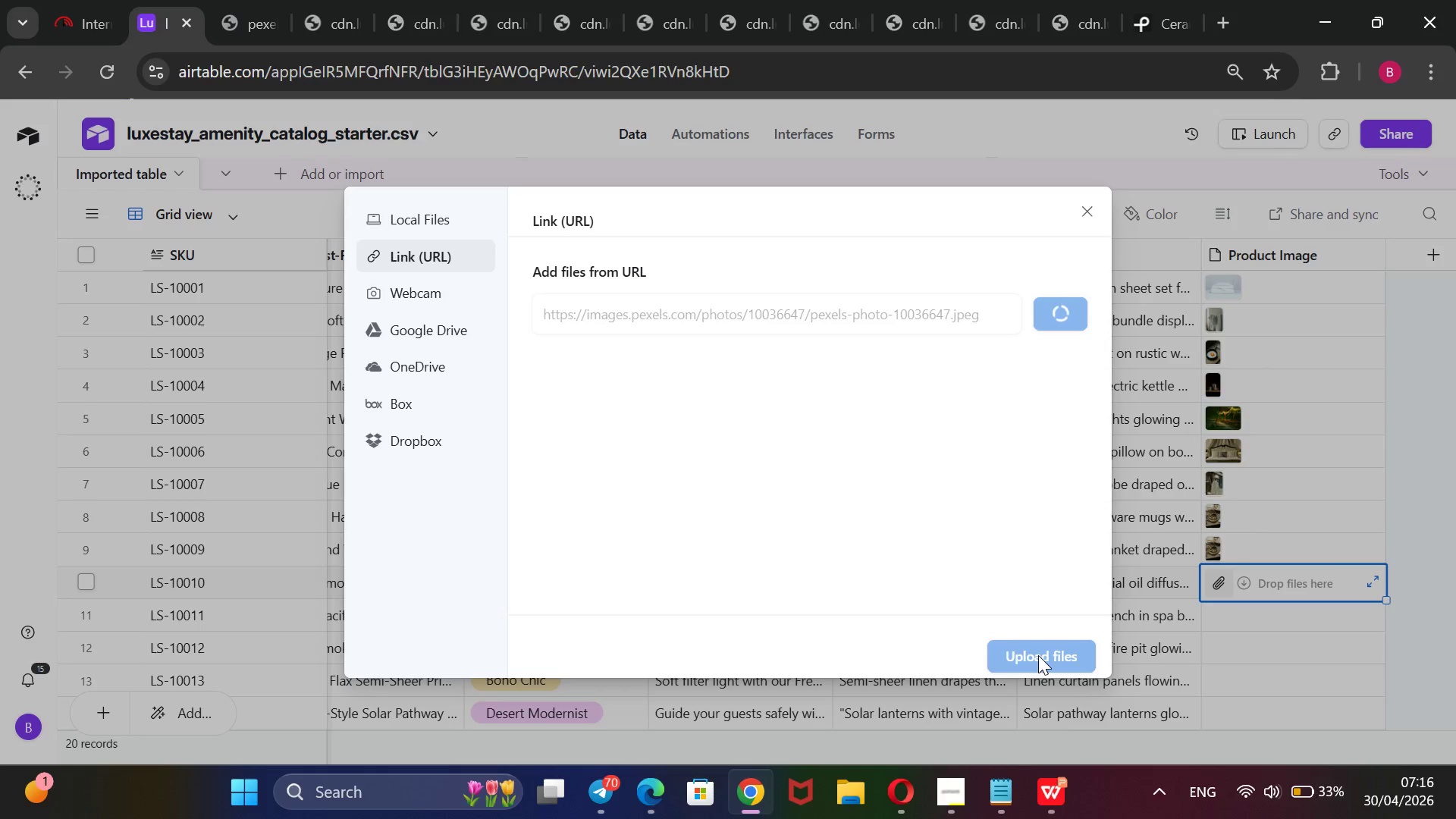 
left_click([1038, 655])
 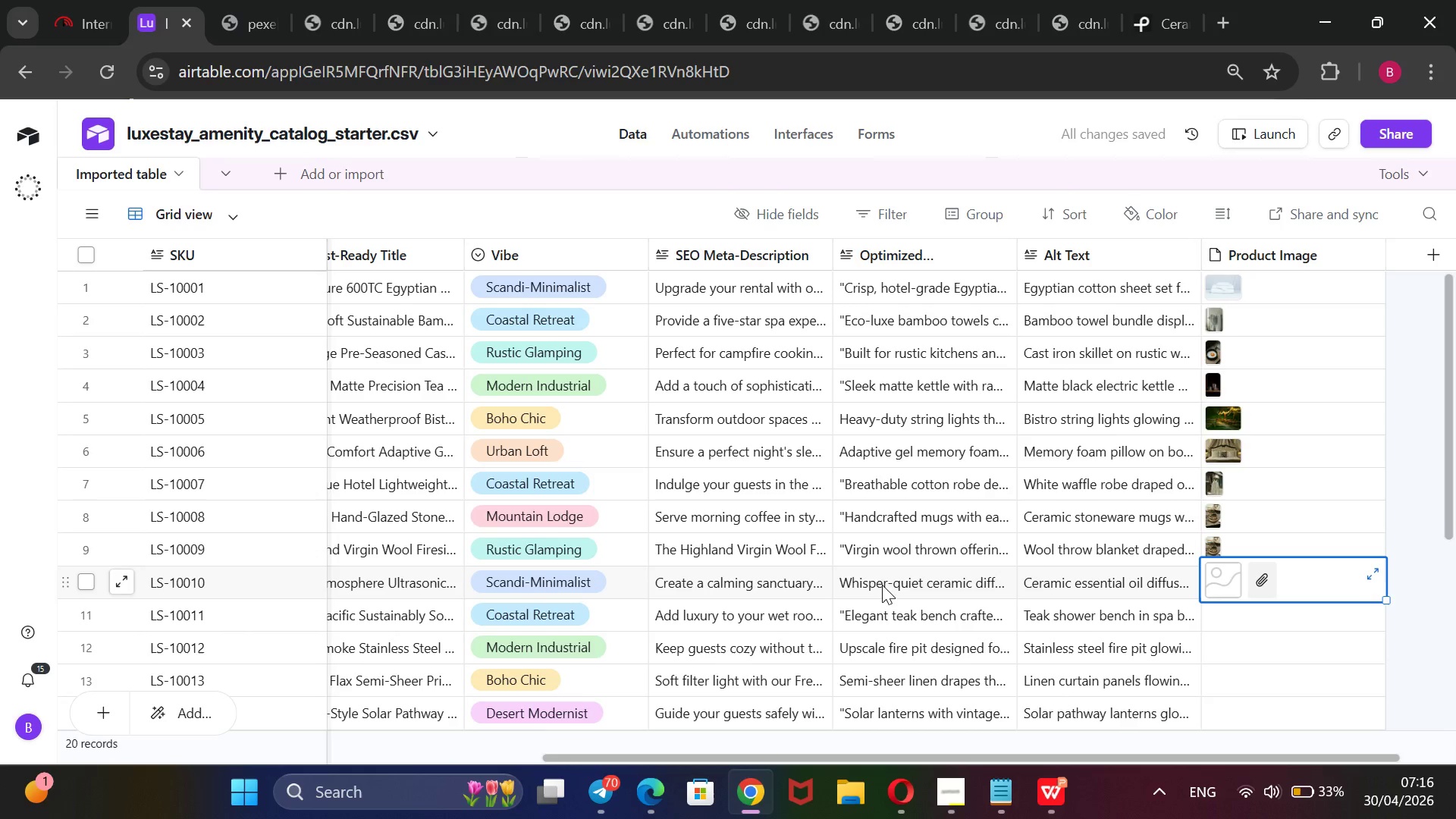 
scroll: coordinate [883, 587], scroll_direction: up, amount: 16.0
 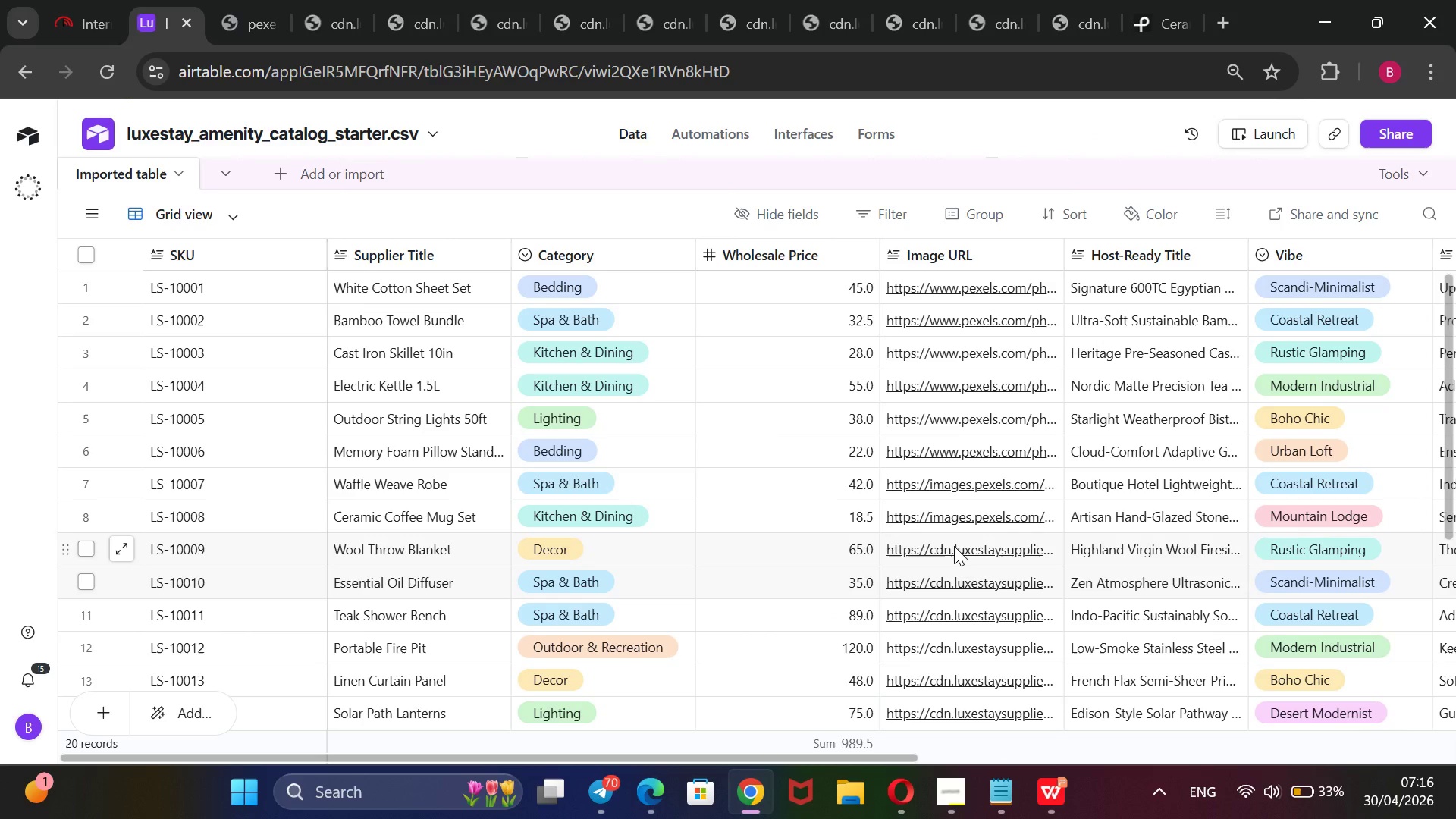 
wait(11.3)
 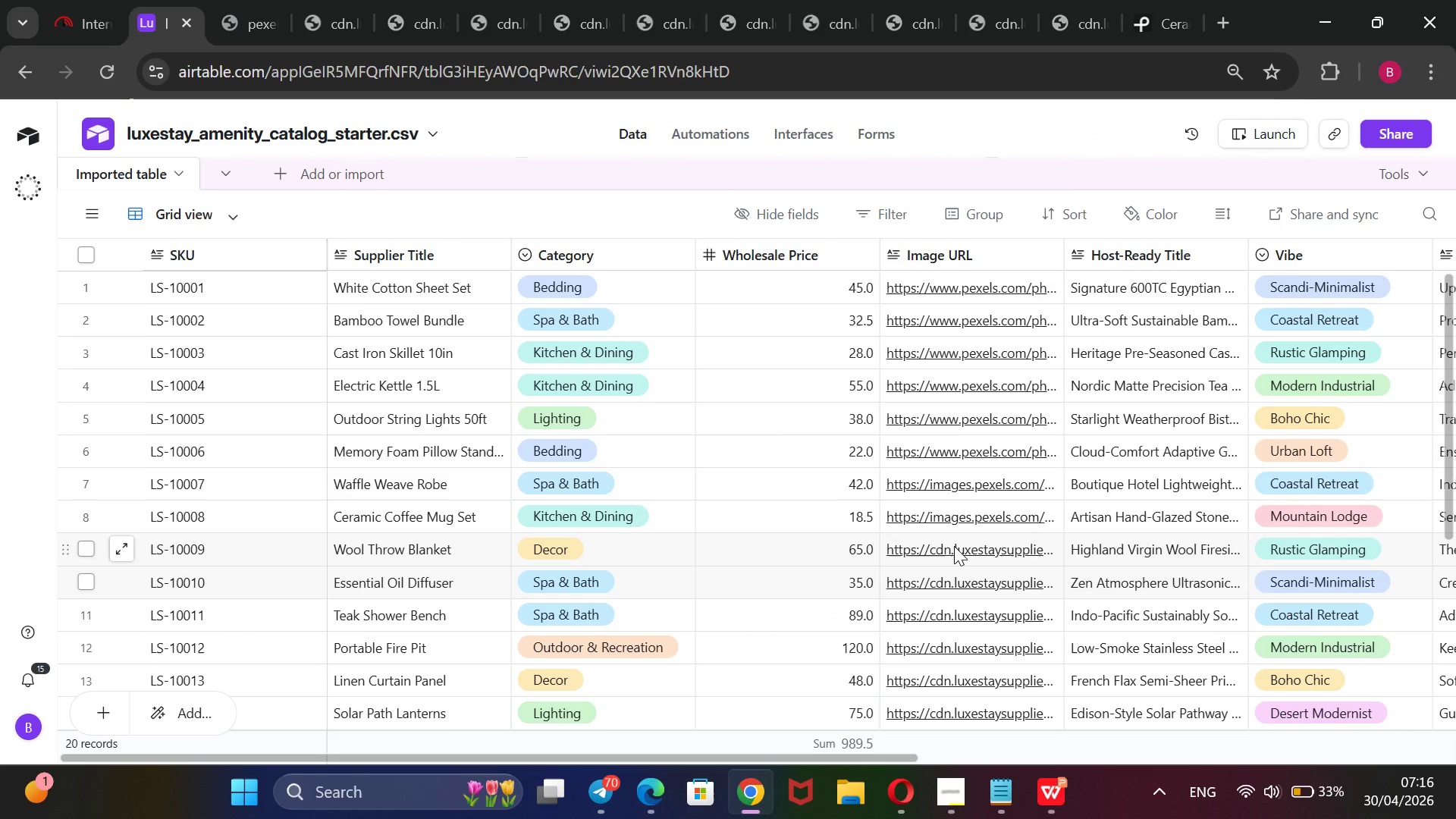 
scroll: coordinate [944, 540], scroll_direction: down, amount: 3.0
 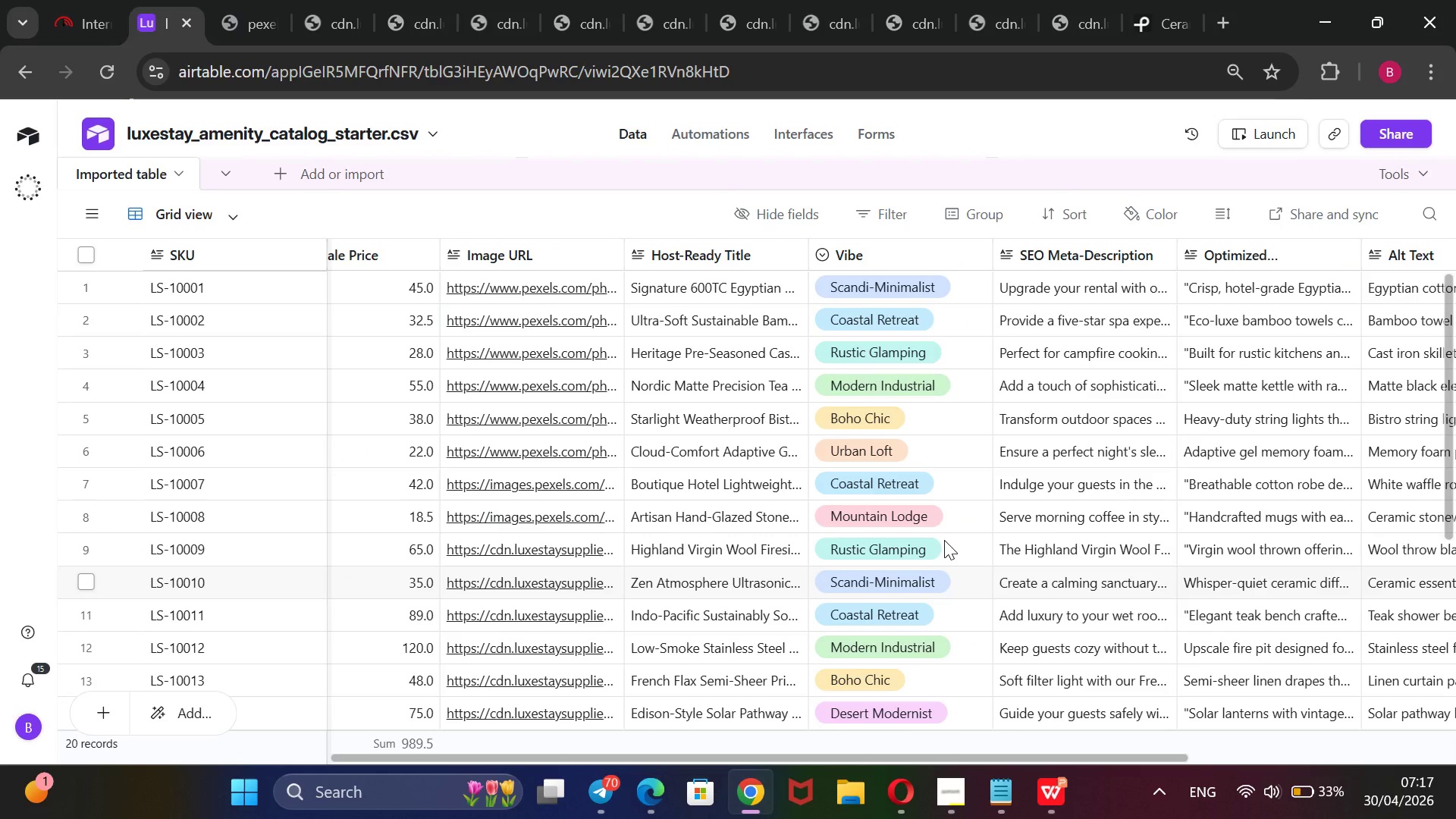 
wait(7.59)
 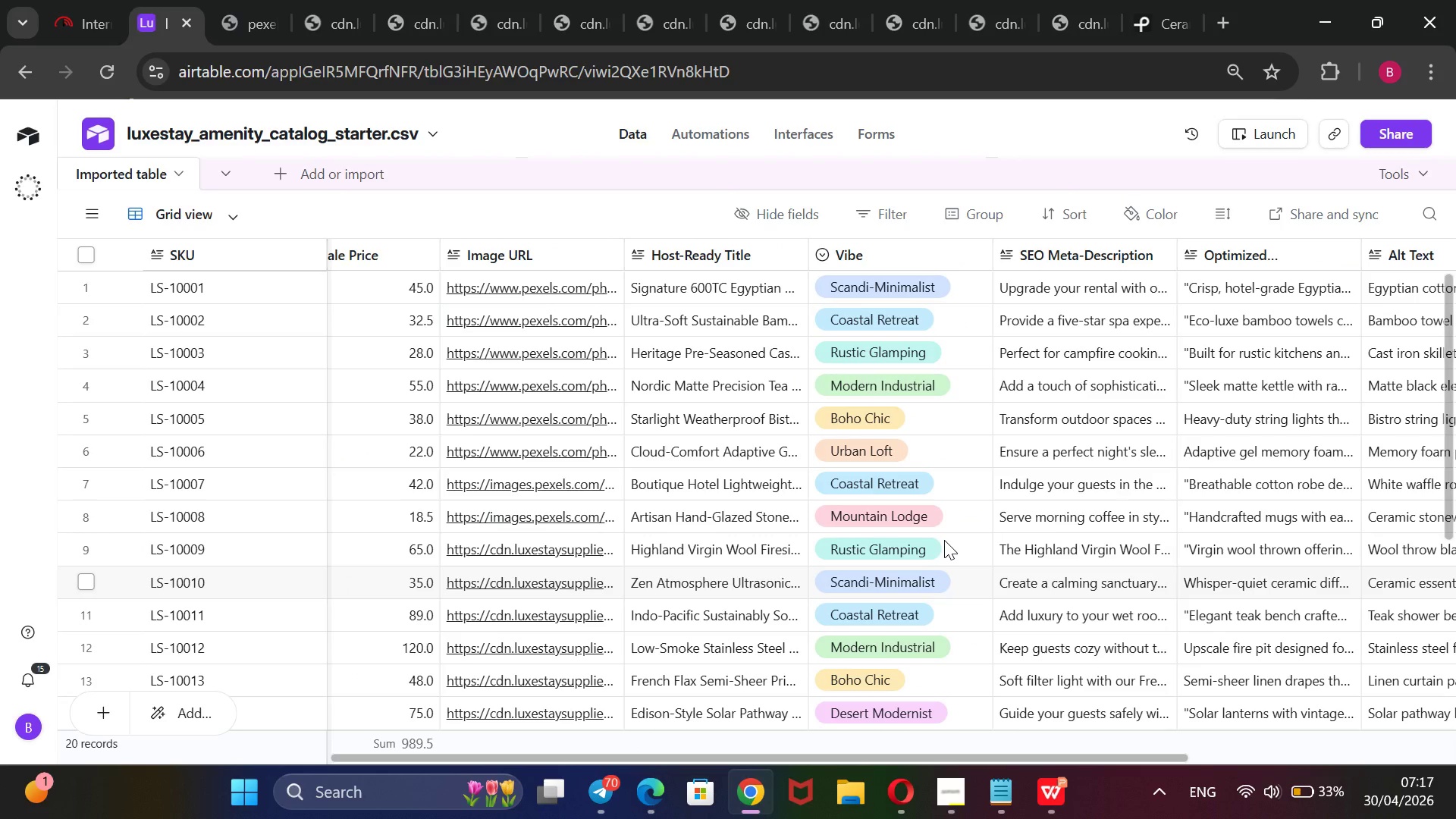 
scroll: coordinate [971, 513], scroll_direction: down, amount: 2.0
 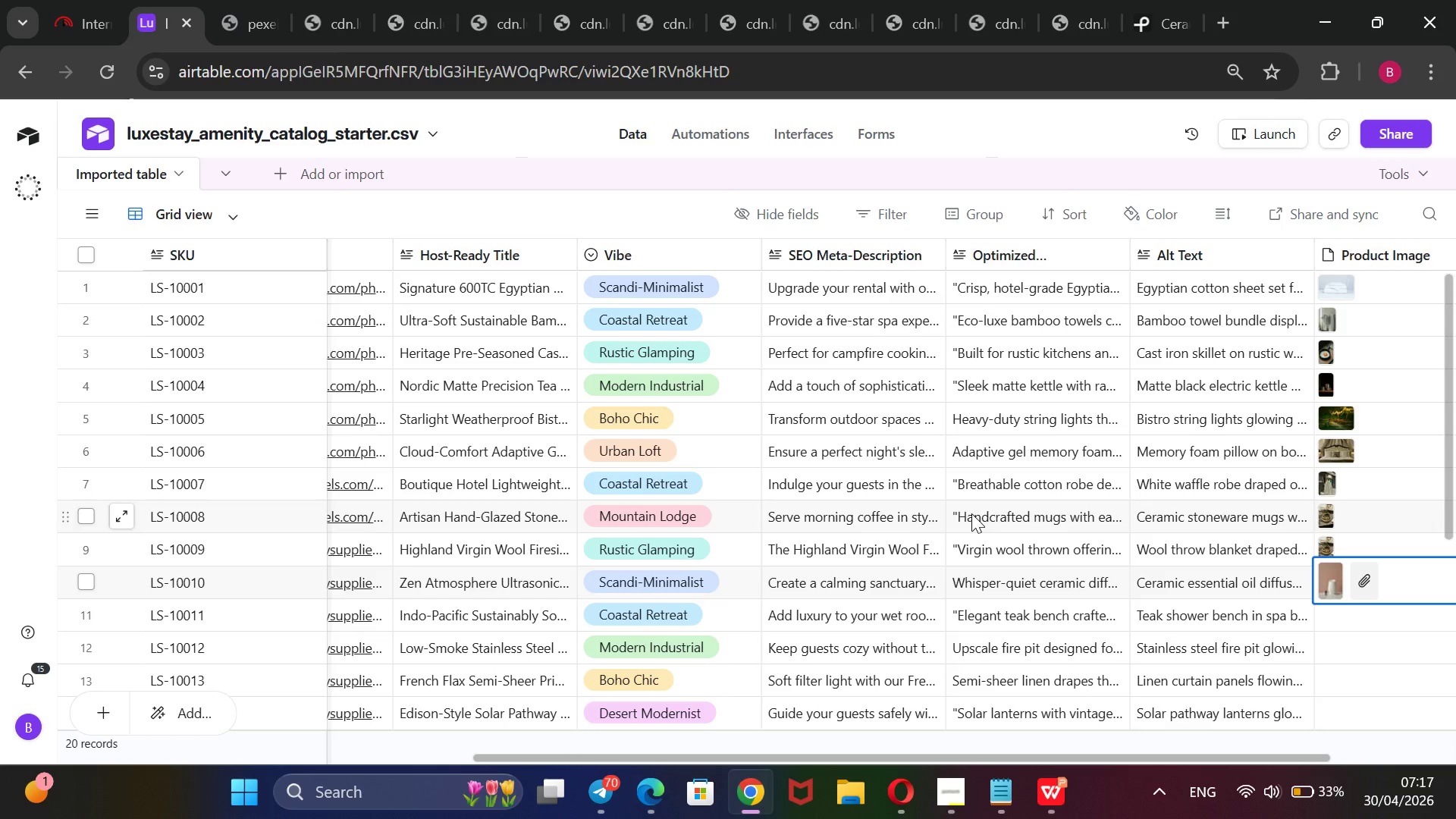 
wait(14.2)
 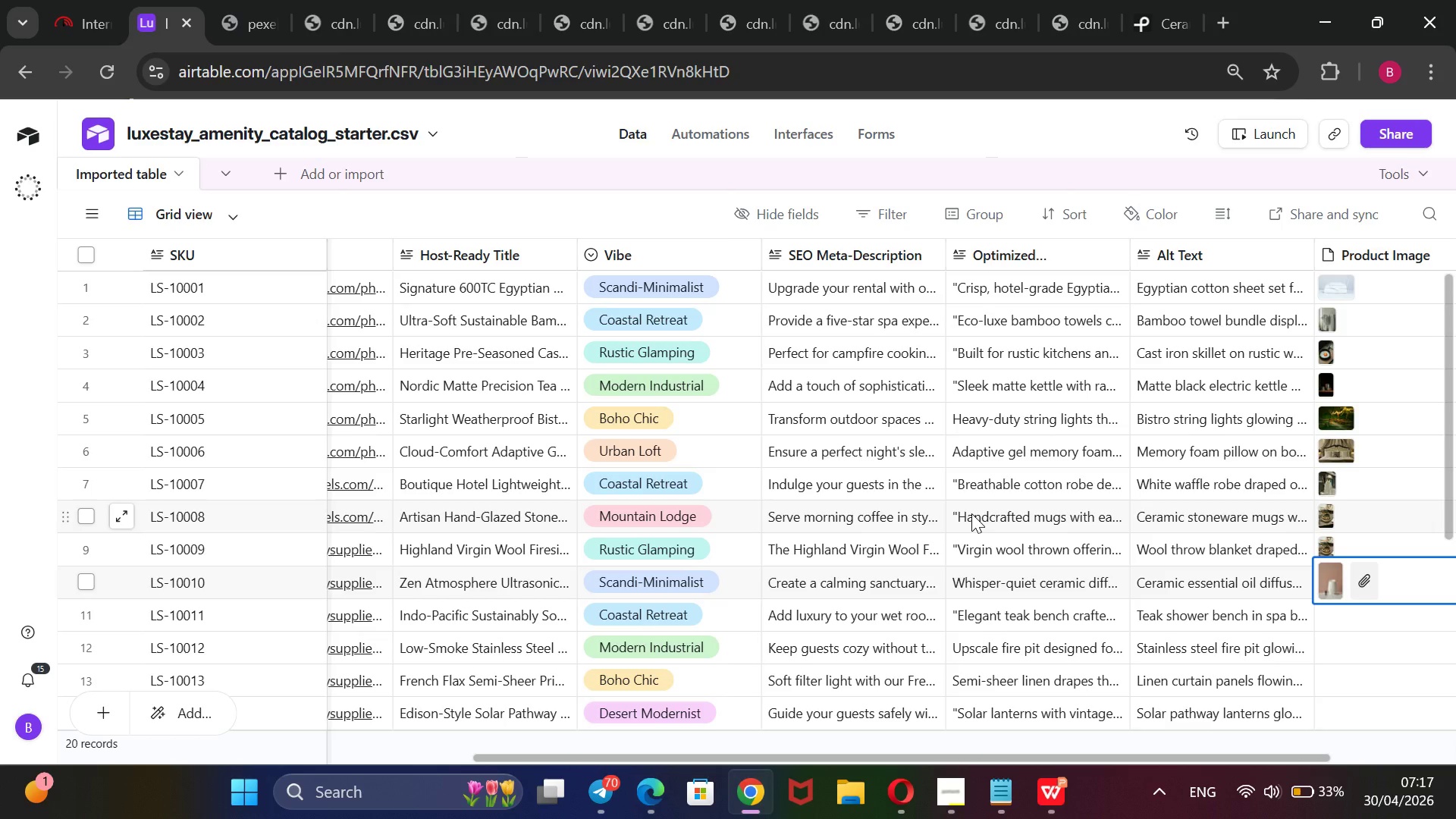 
scroll: coordinate [720, 591], scroll_direction: up, amount: 7.0
 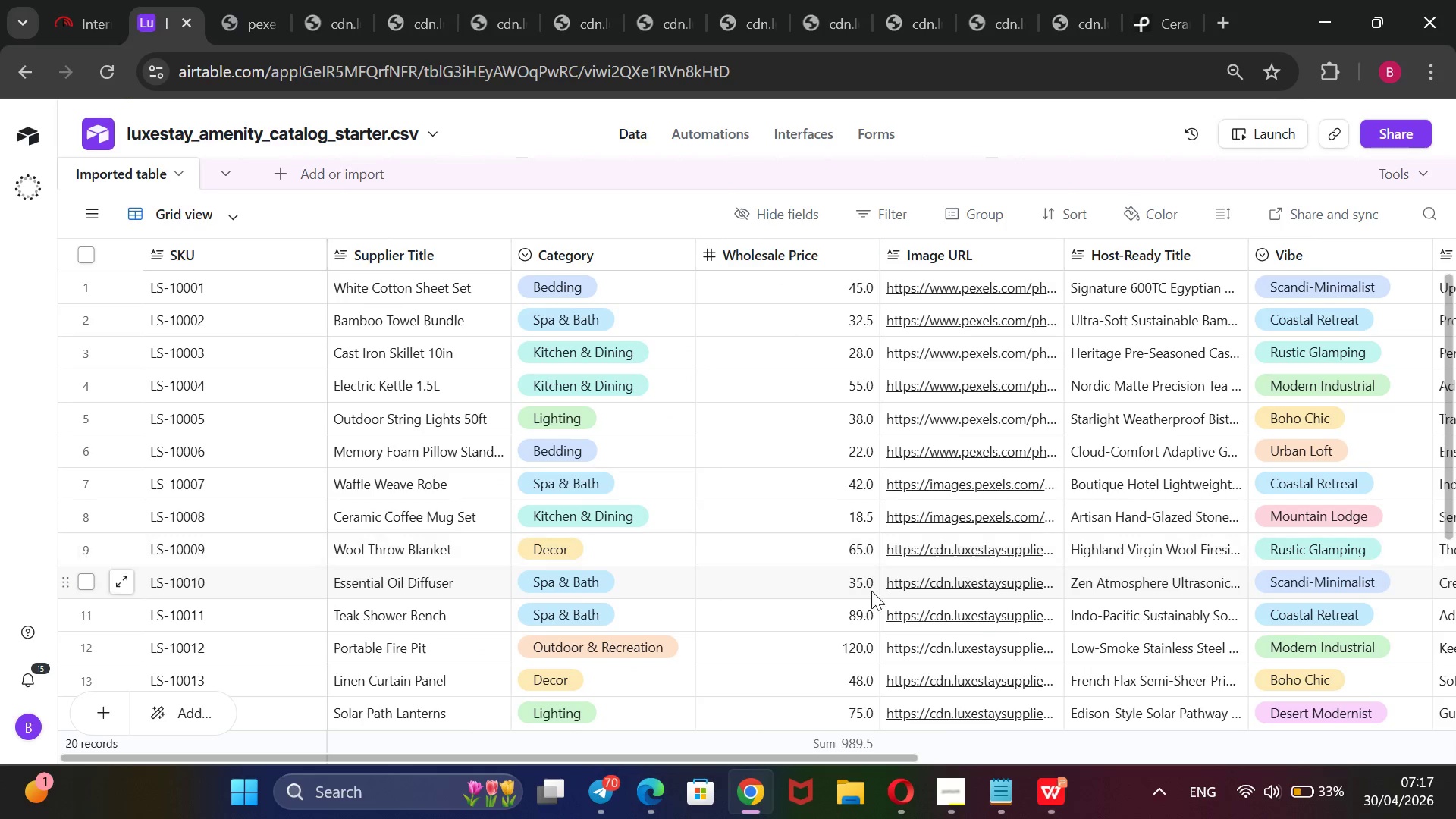 
double_click([1007, 580])
 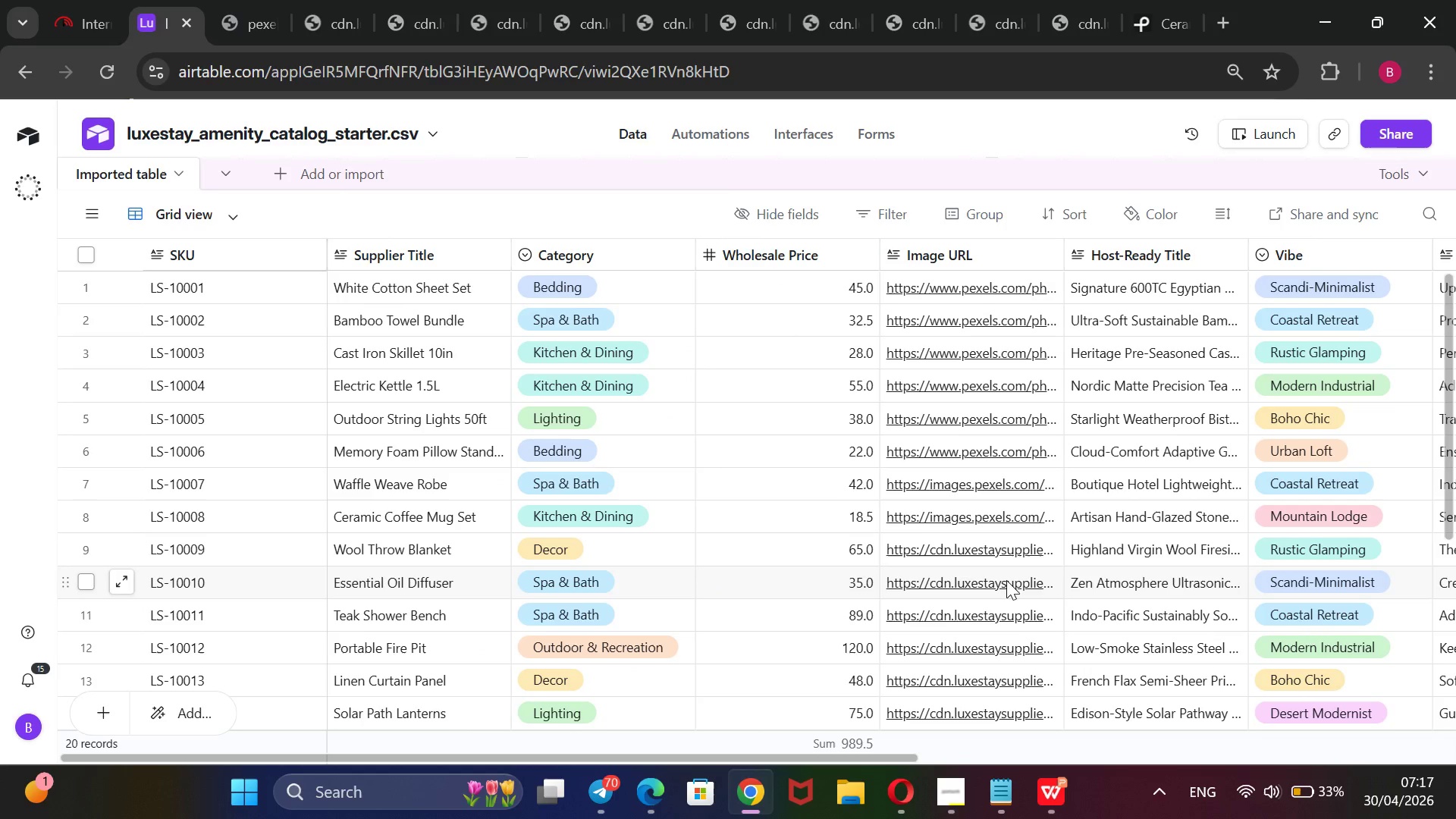 
triple_click([1006, 580])
 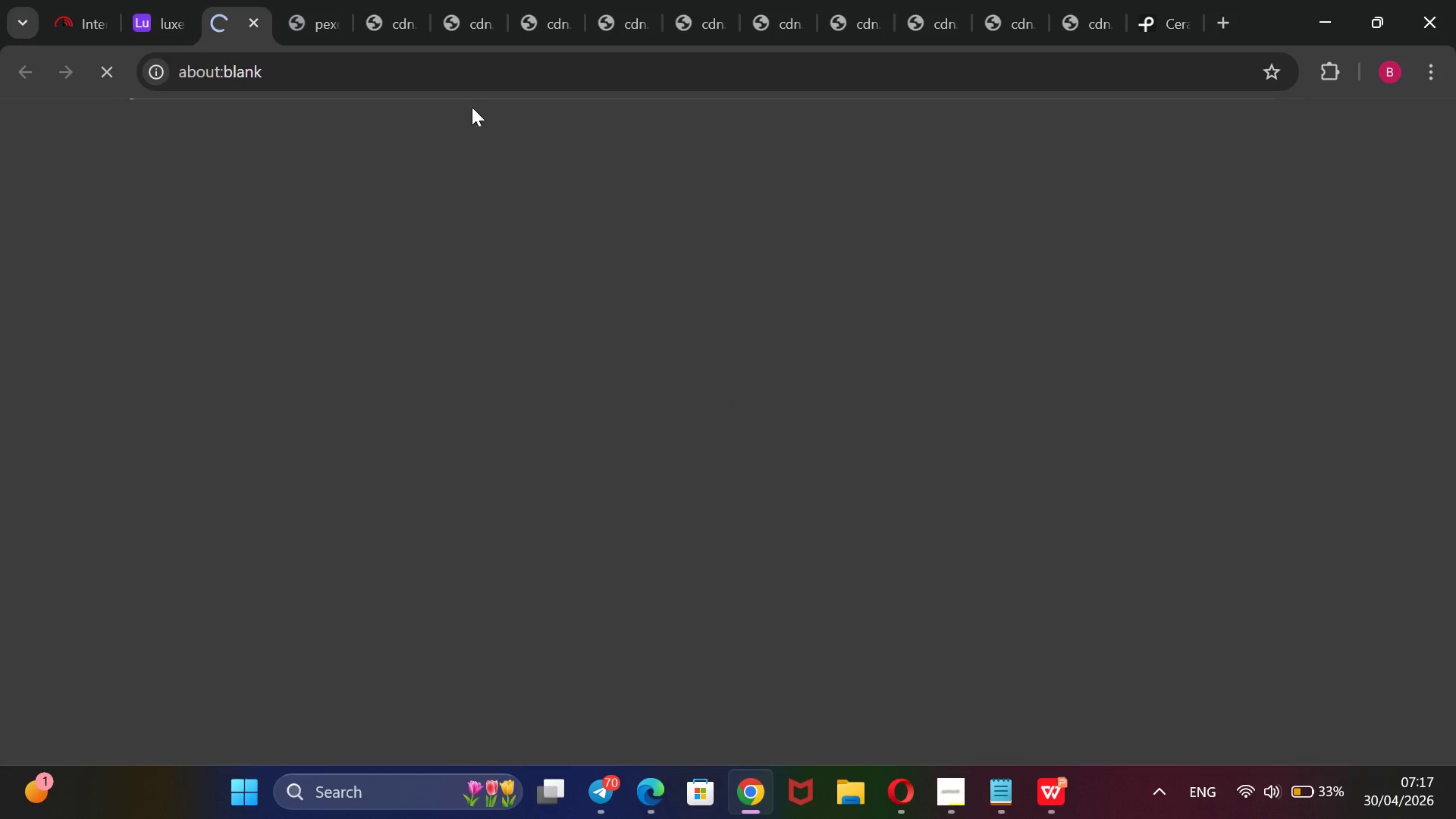 
left_click([160, 14])
 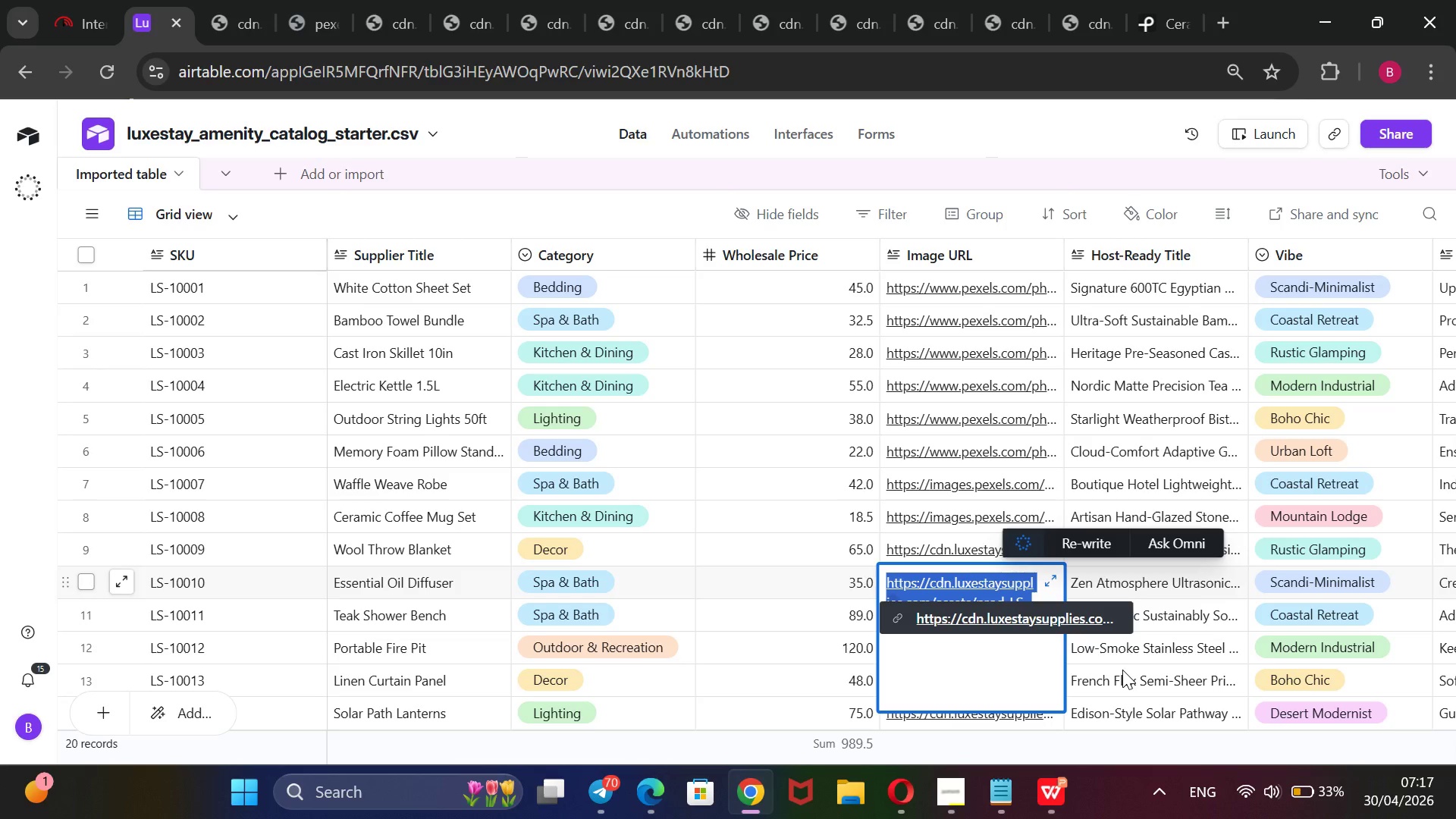 
key(Backspace)
 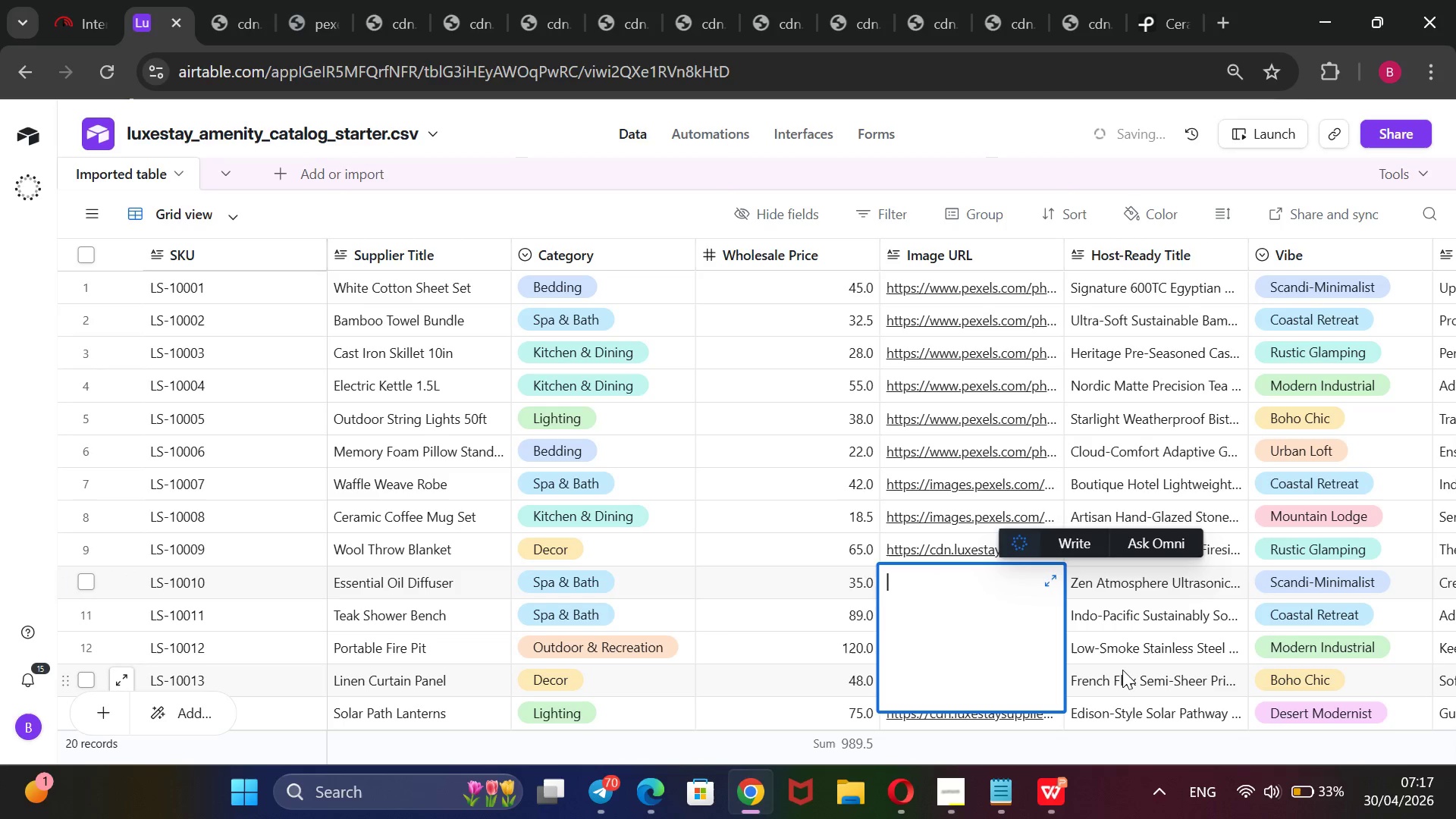 
key(Control+ControlLeft)
 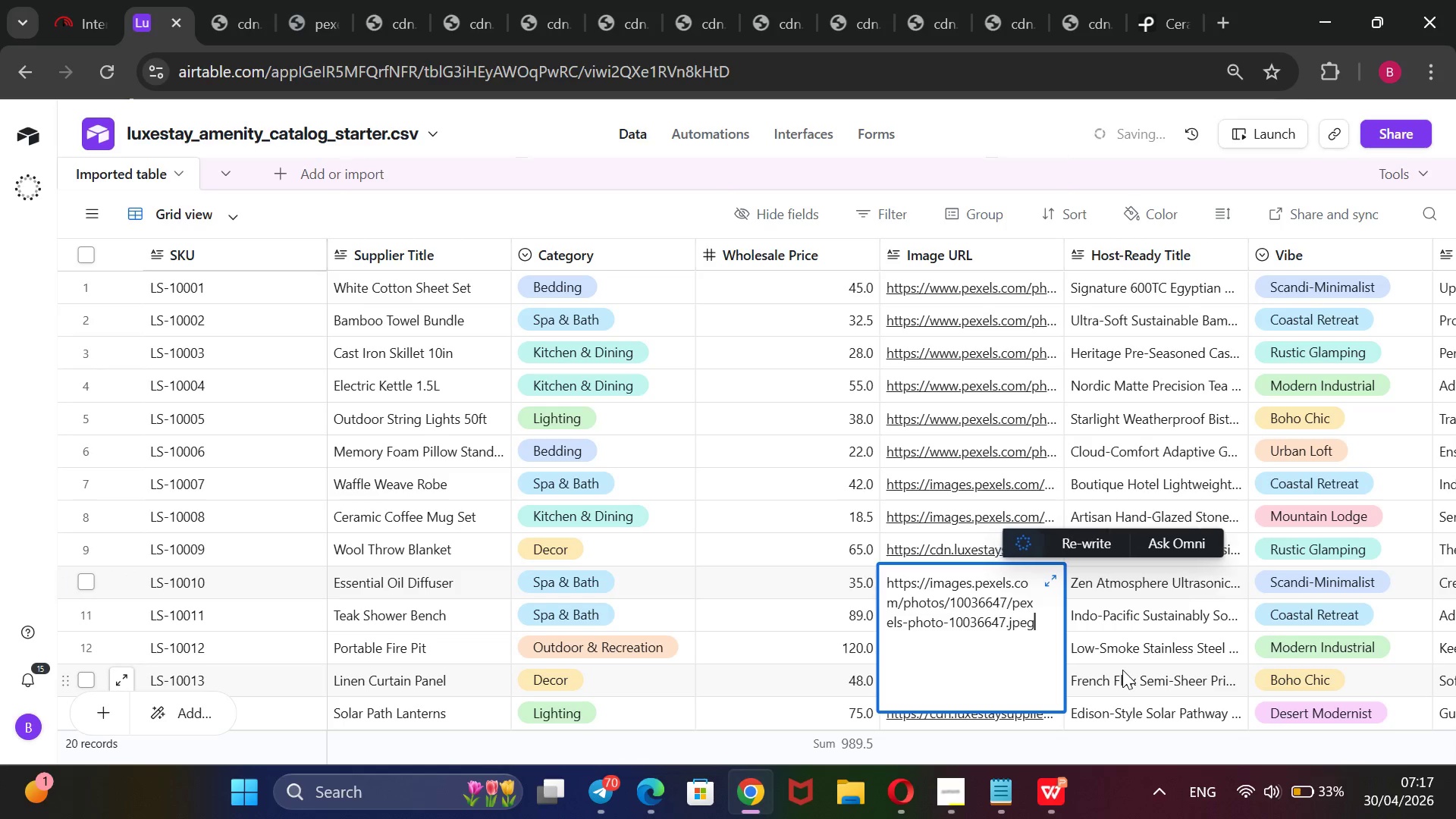 
key(Control+V)
 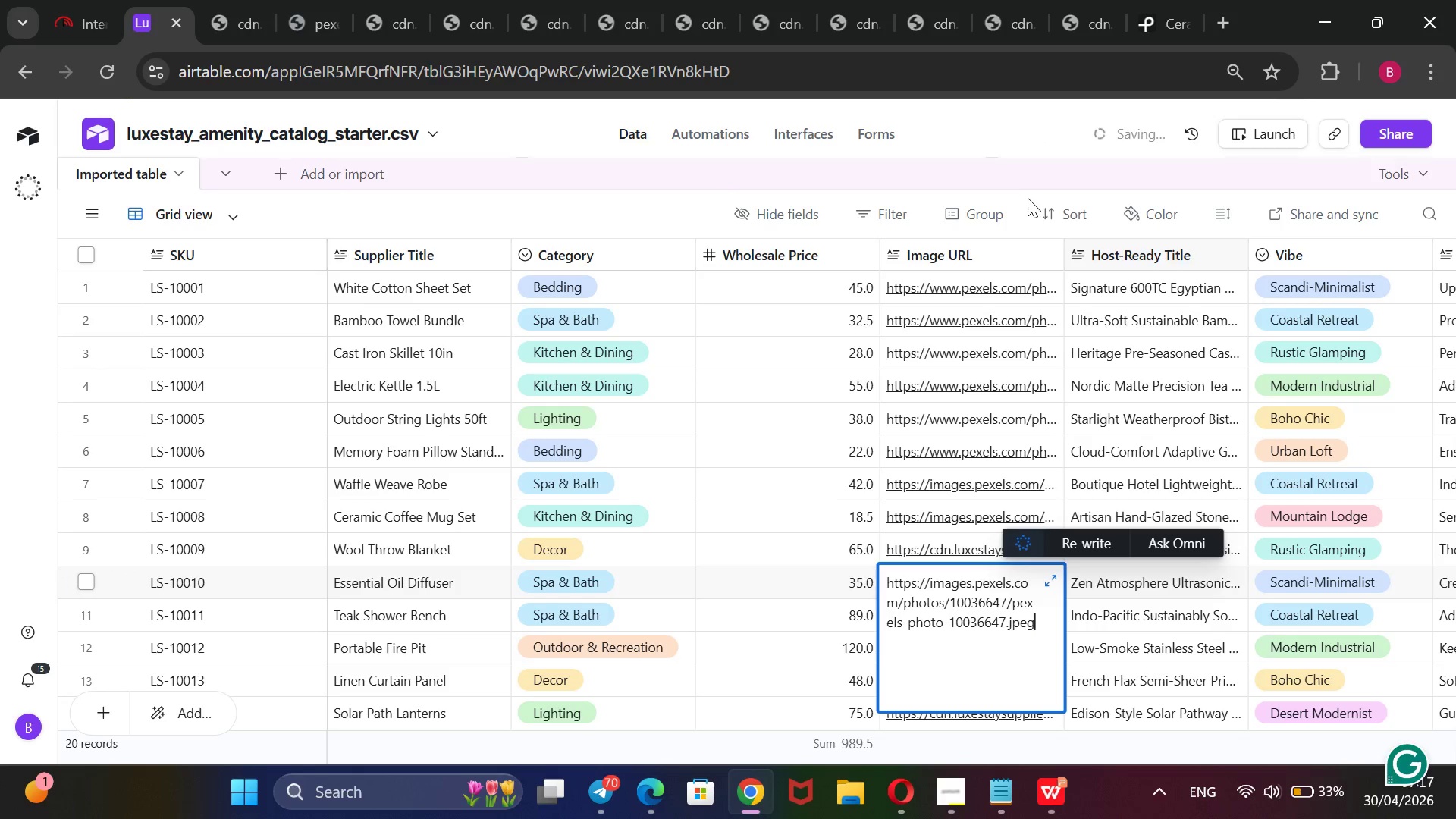 
left_click([1030, 143])
 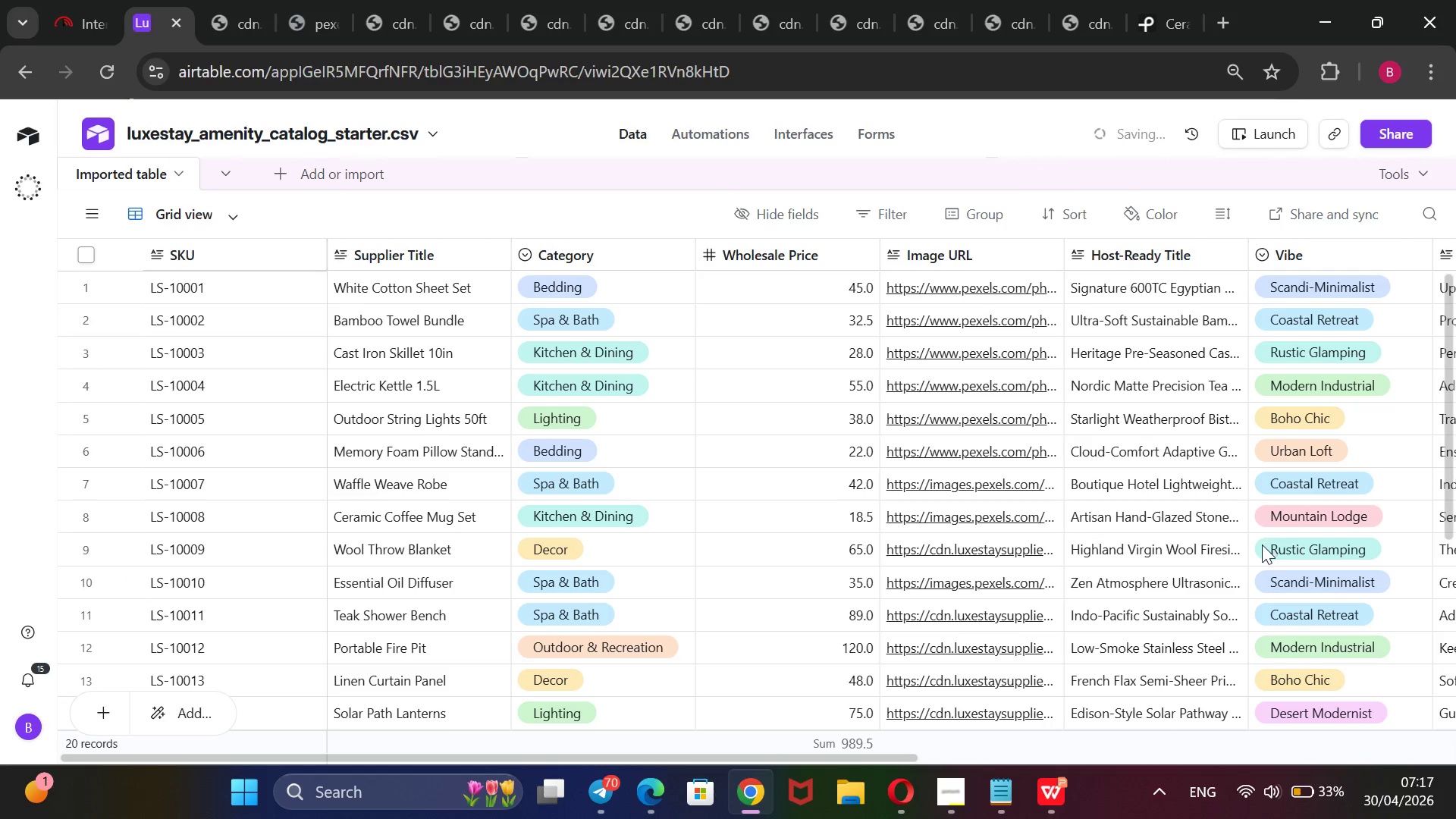 
scroll: coordinate [1259, 544], scroll_direction: down, amount: 12.0
 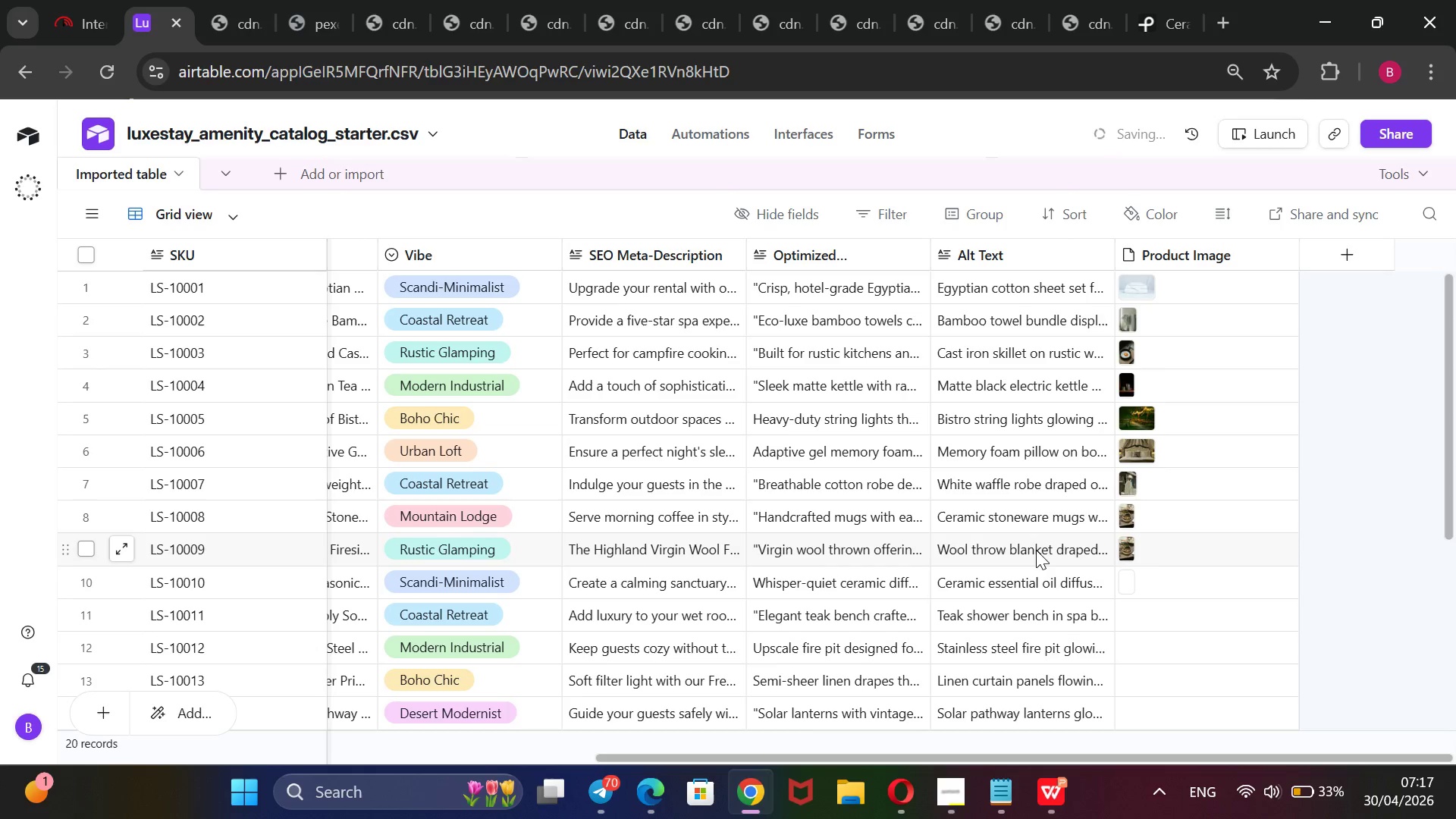 
double_click([1036, 550])
 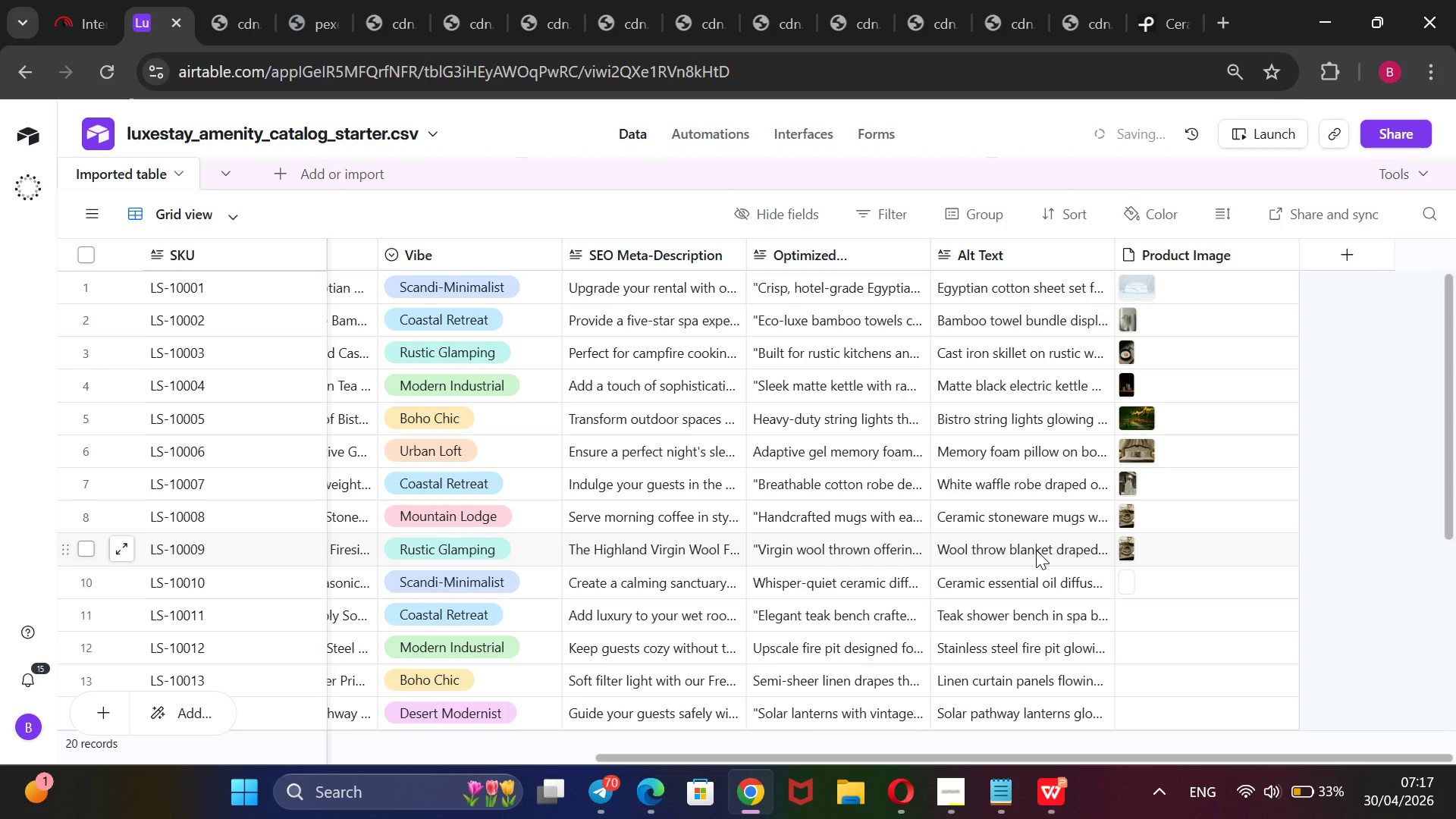 
triple_click([1036, 550])
 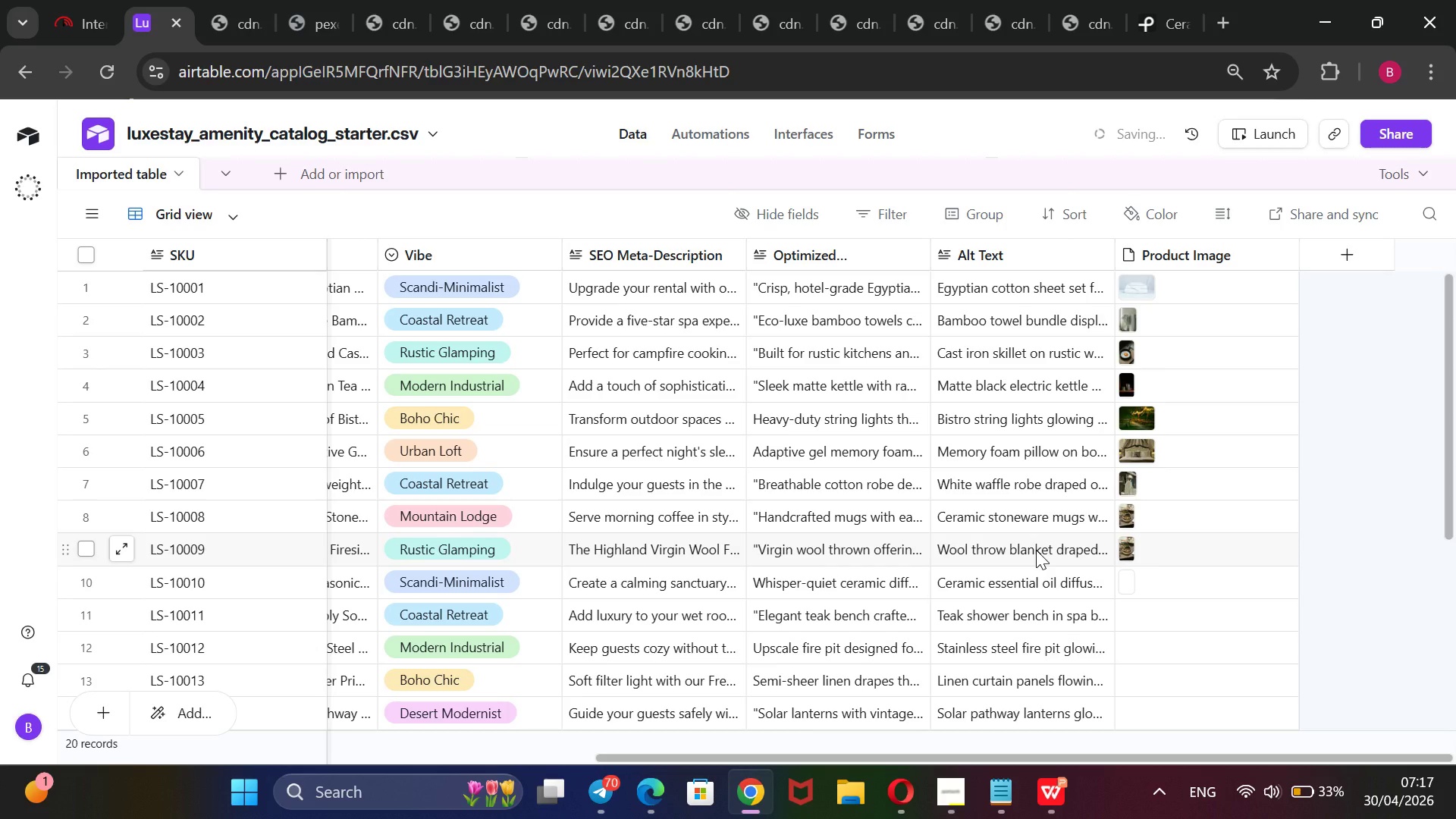 
triple_click([1036, 550])
 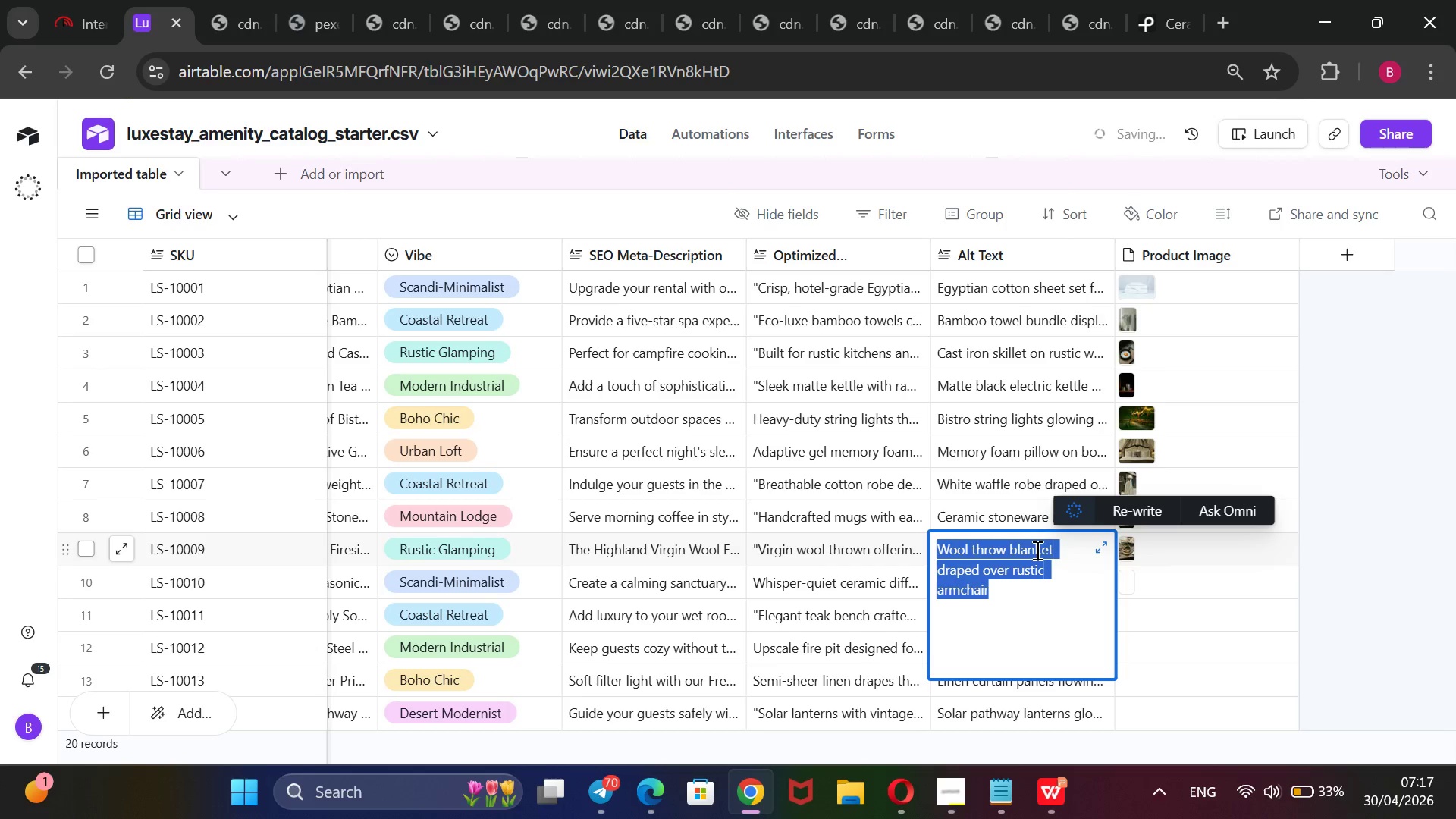 
key(Control+C)
 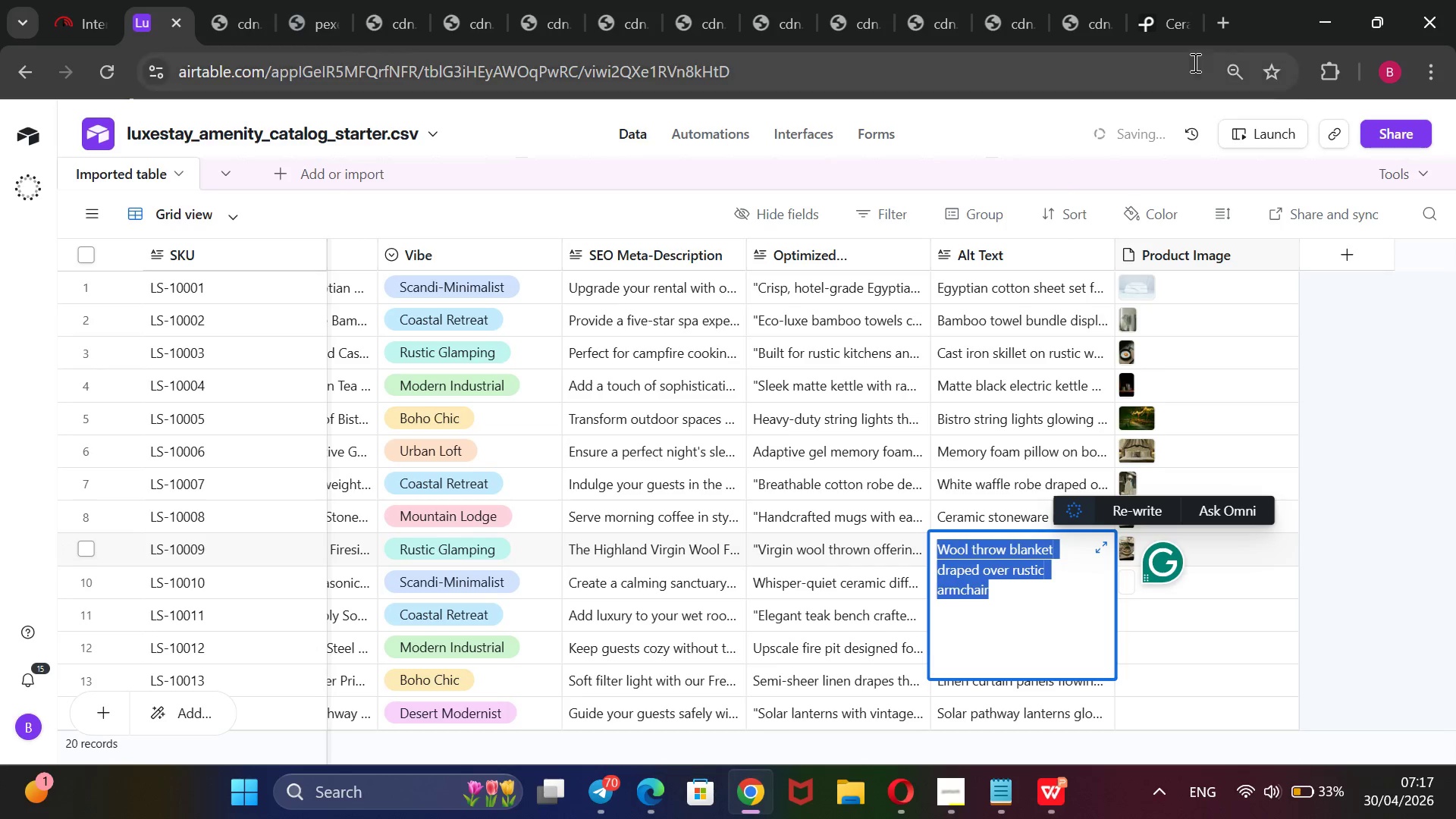 
left_click([1176, 17])
 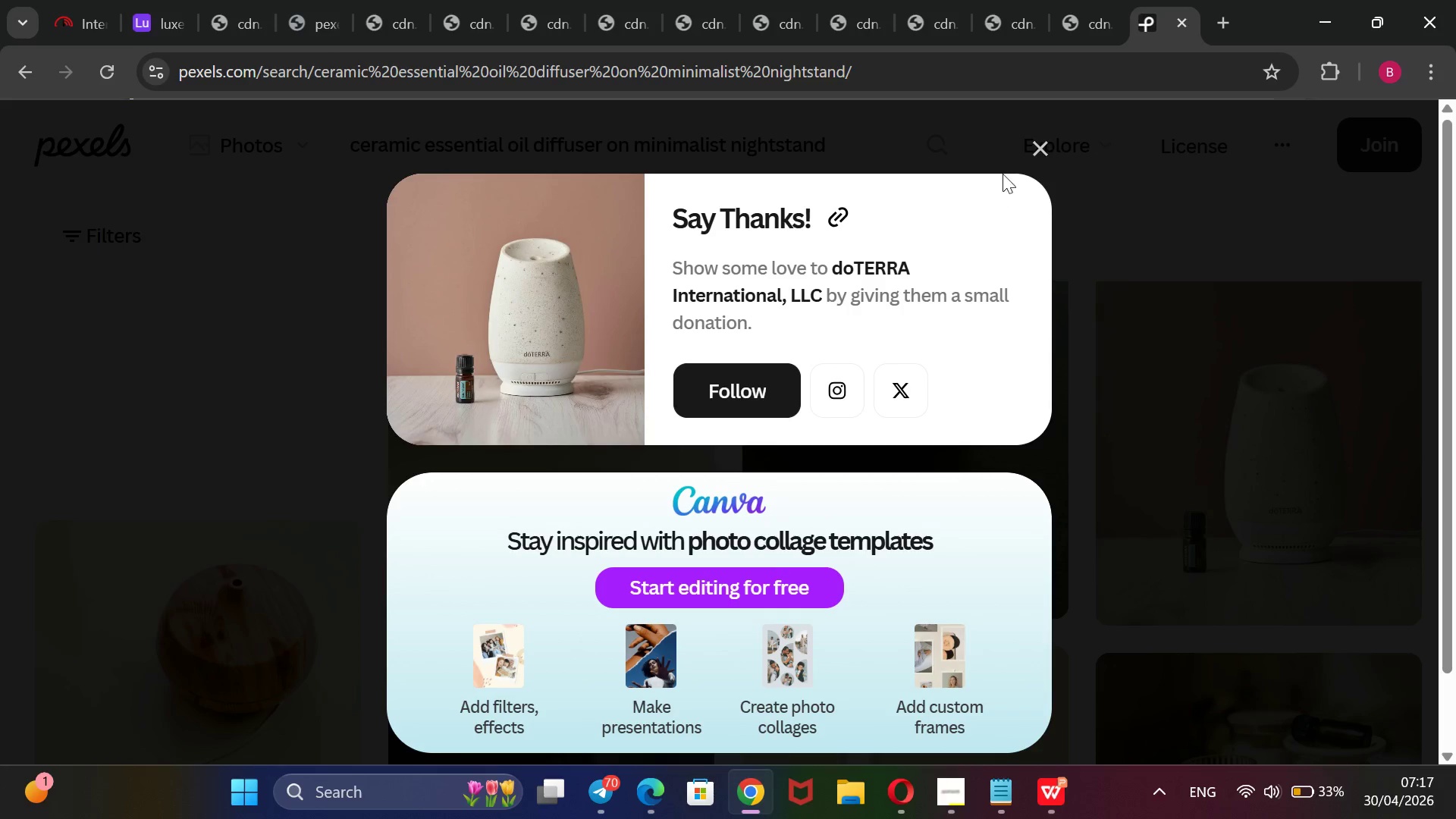 
left_click([1043, 145])
 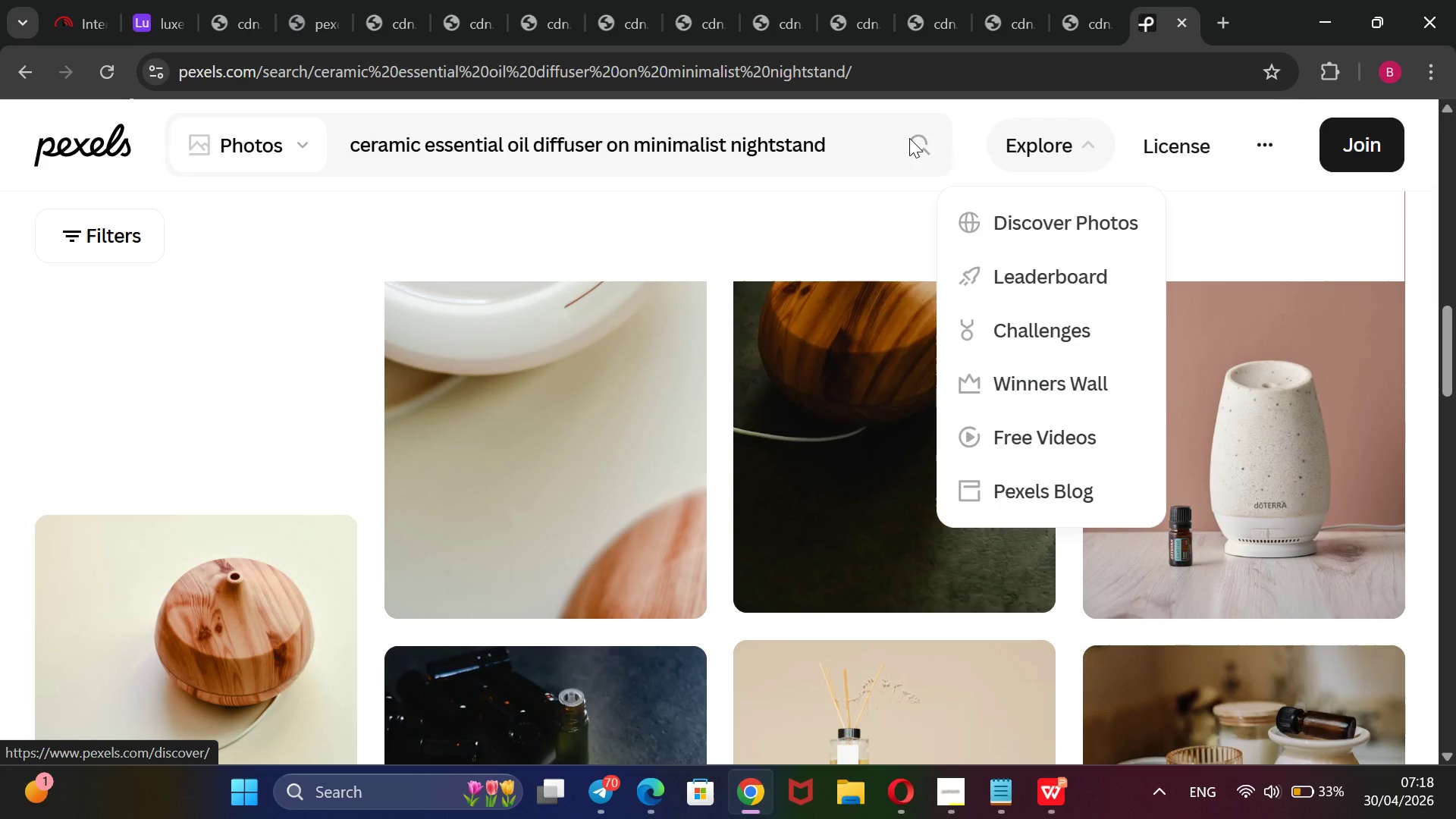 
left_click_drag(start_coordinate=[836, 146], to_coordinate=[269, 141])
 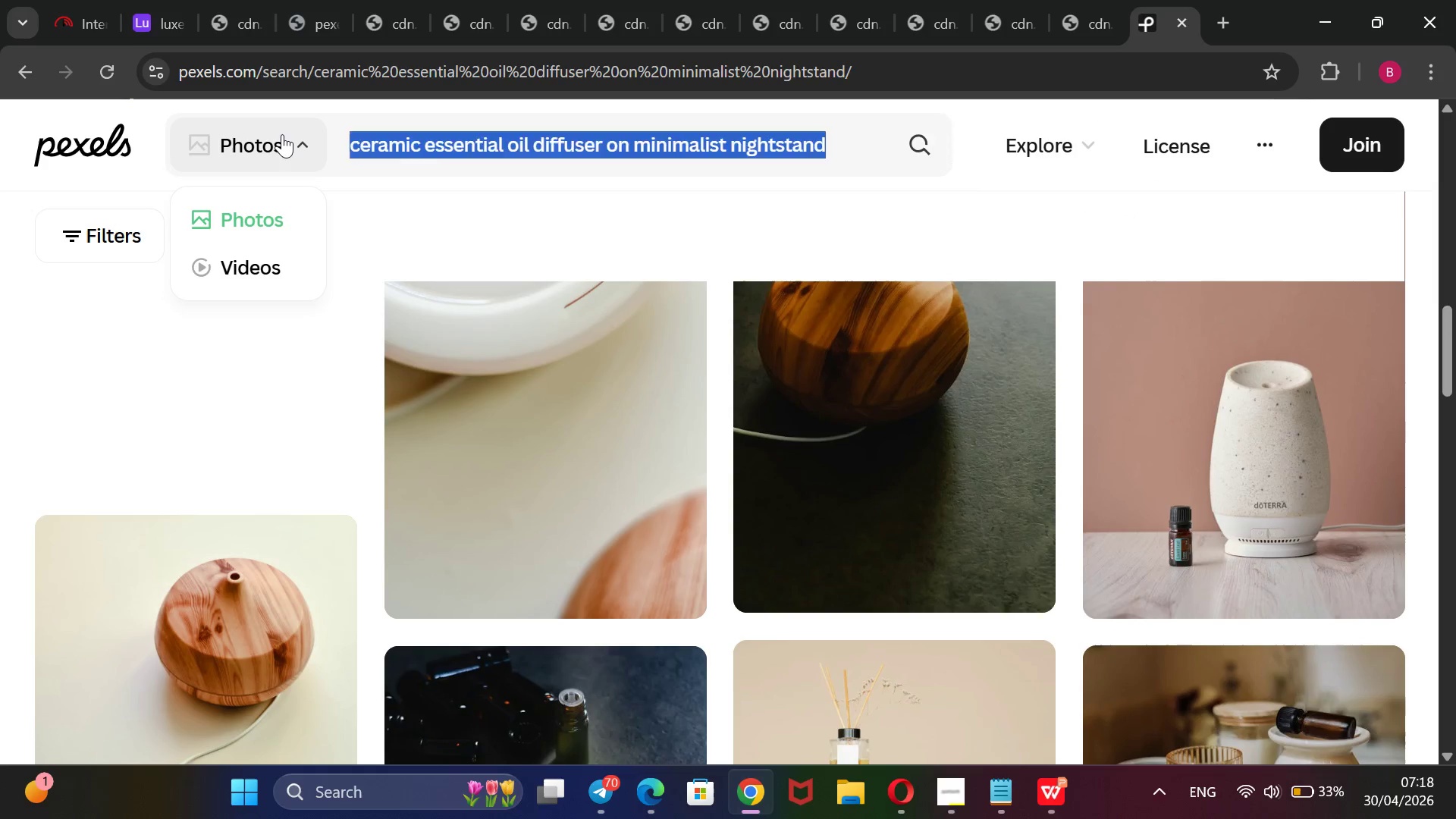 
key(Backspace)
 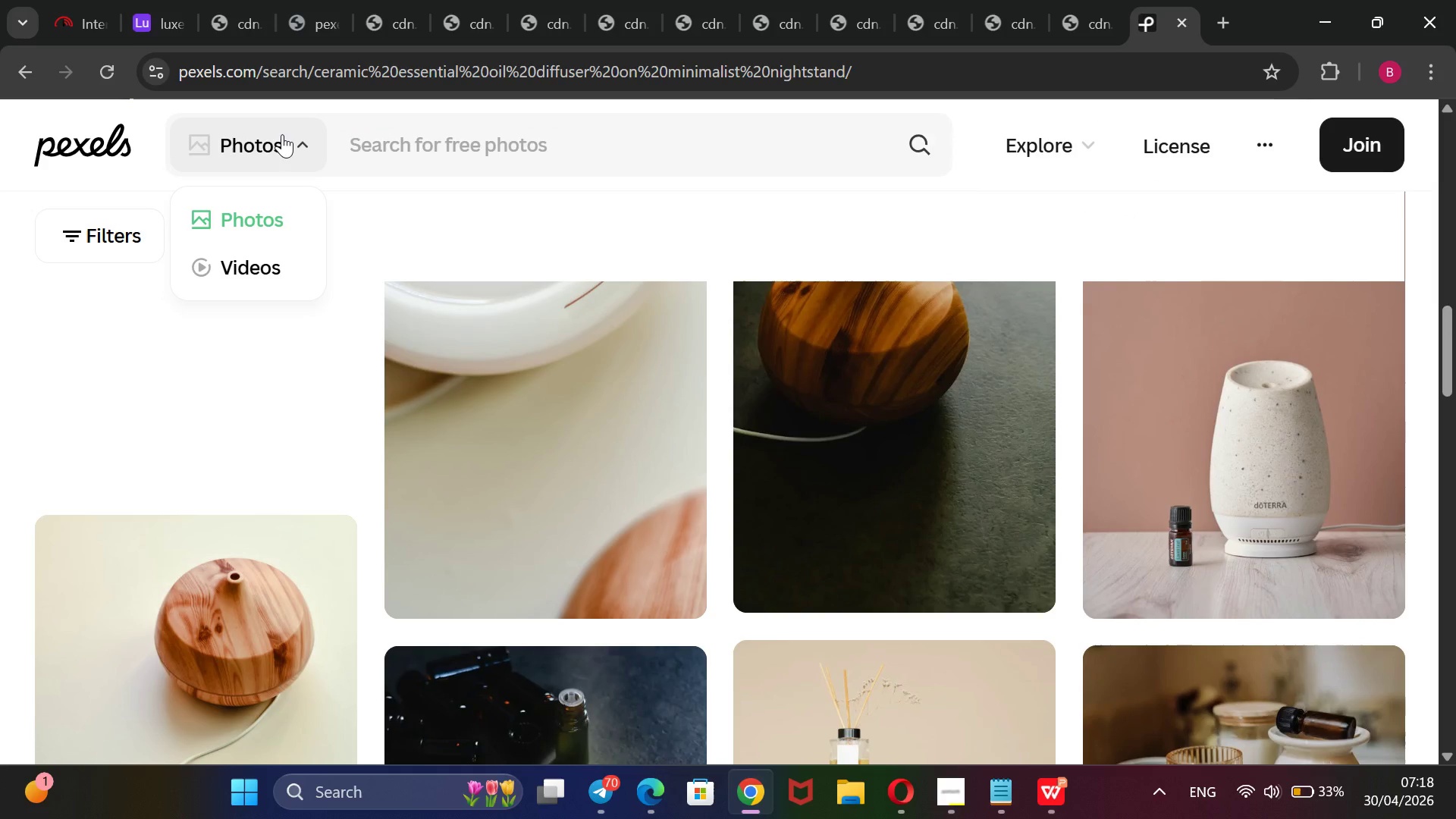 
key(Control+V)
 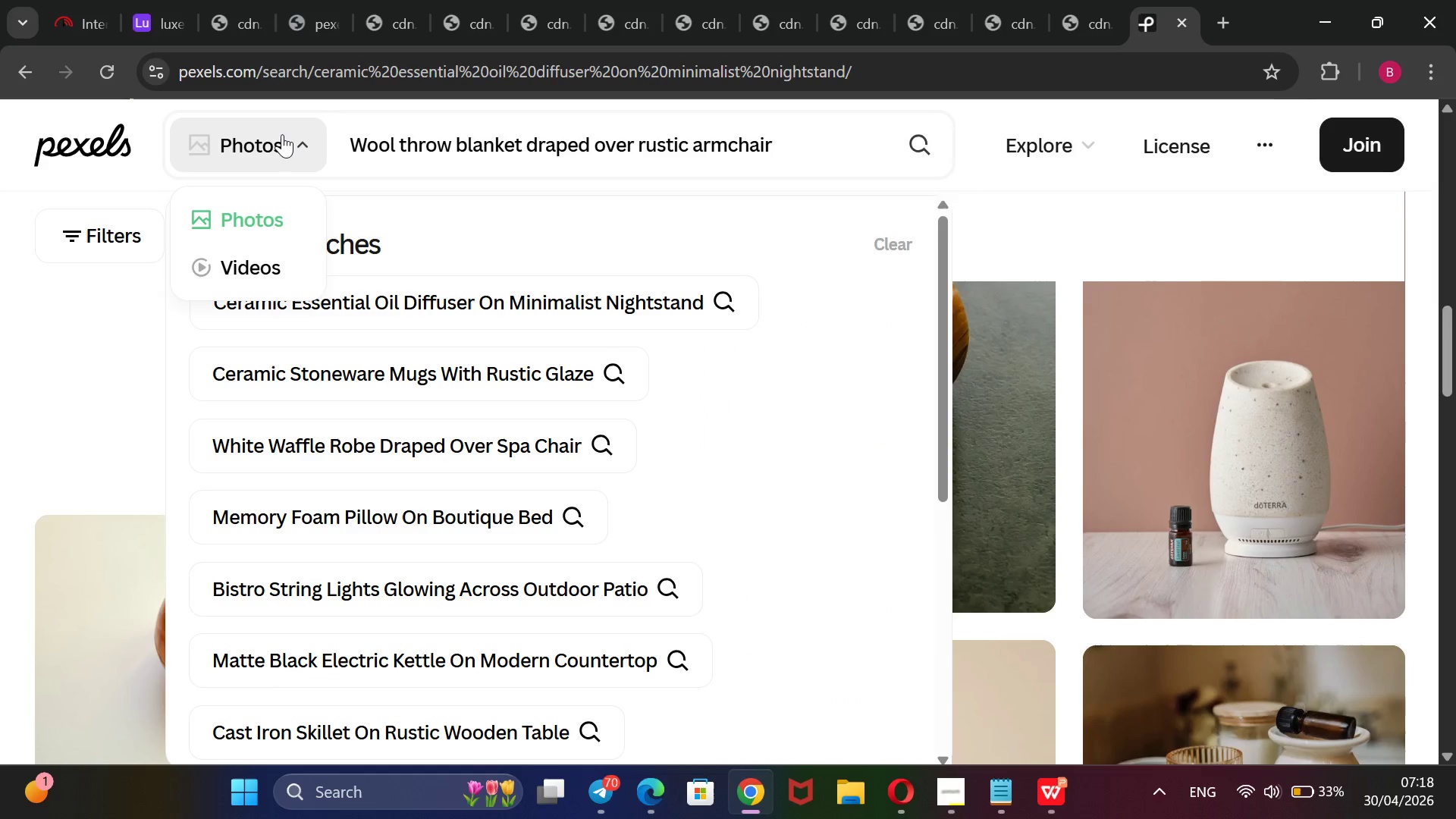 
key(Enter)
 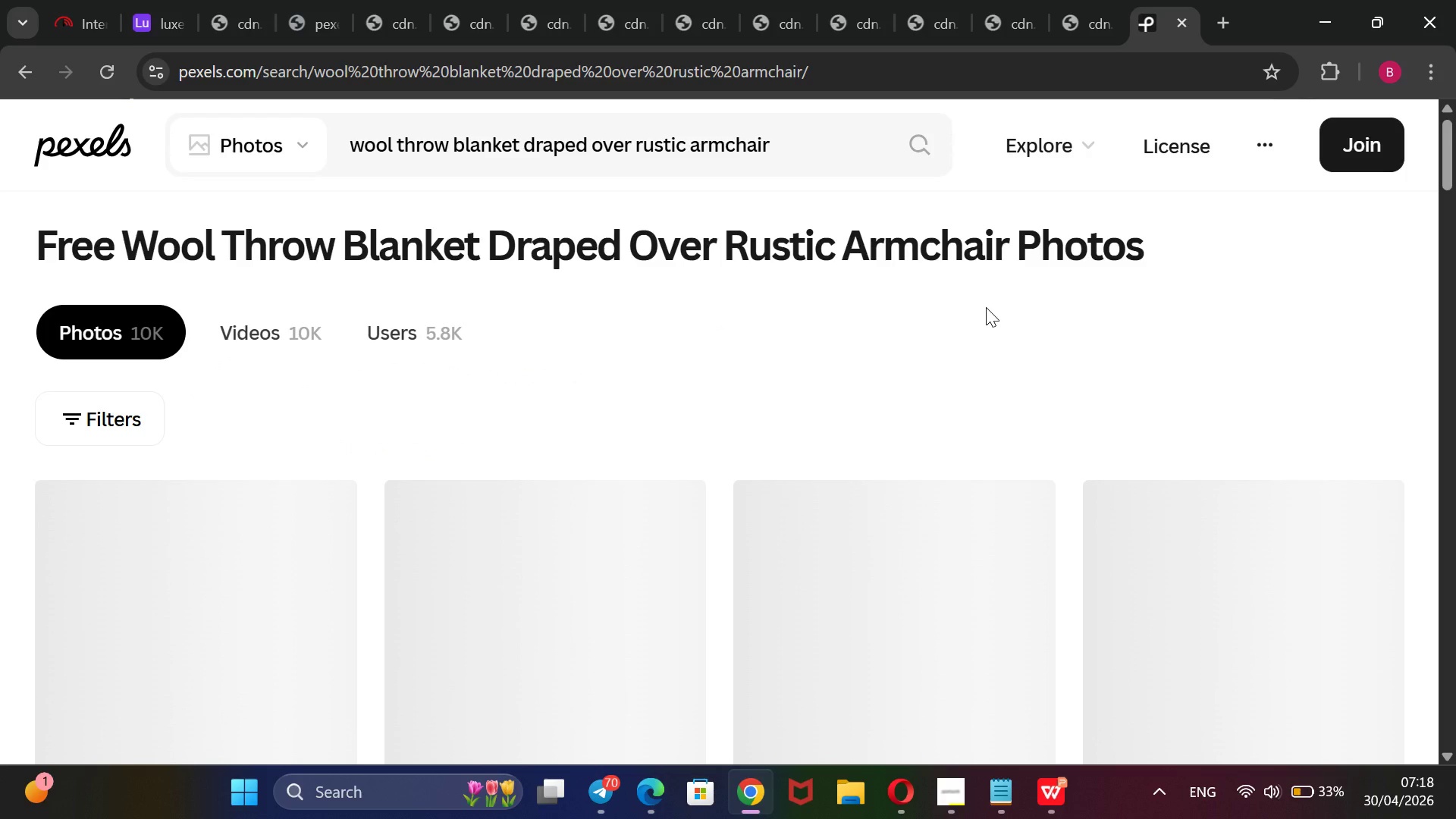 
wait(11.66)
 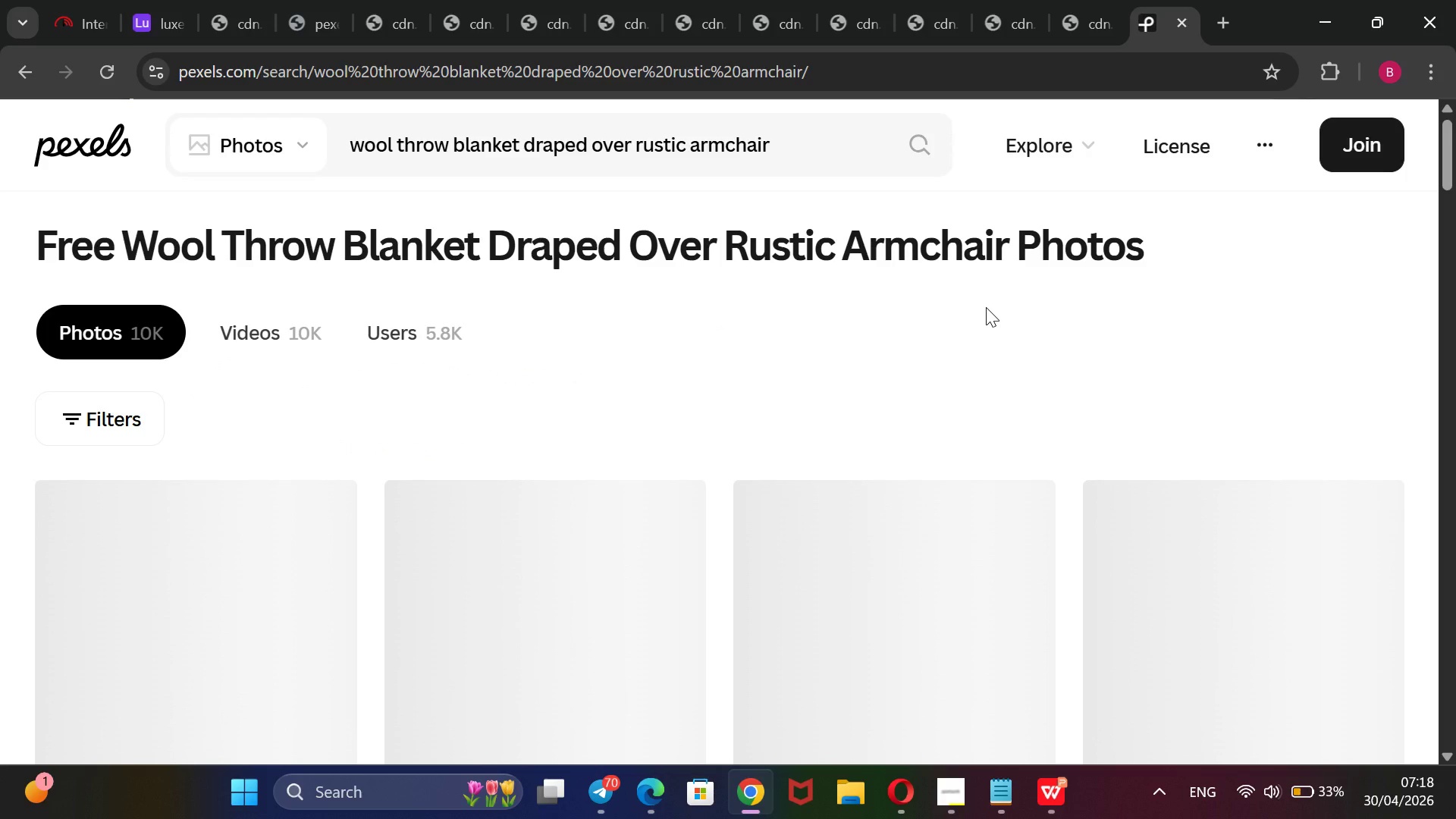 
scroll: coordinate [986, 307], scroll_direction: none, amount: 0.0
 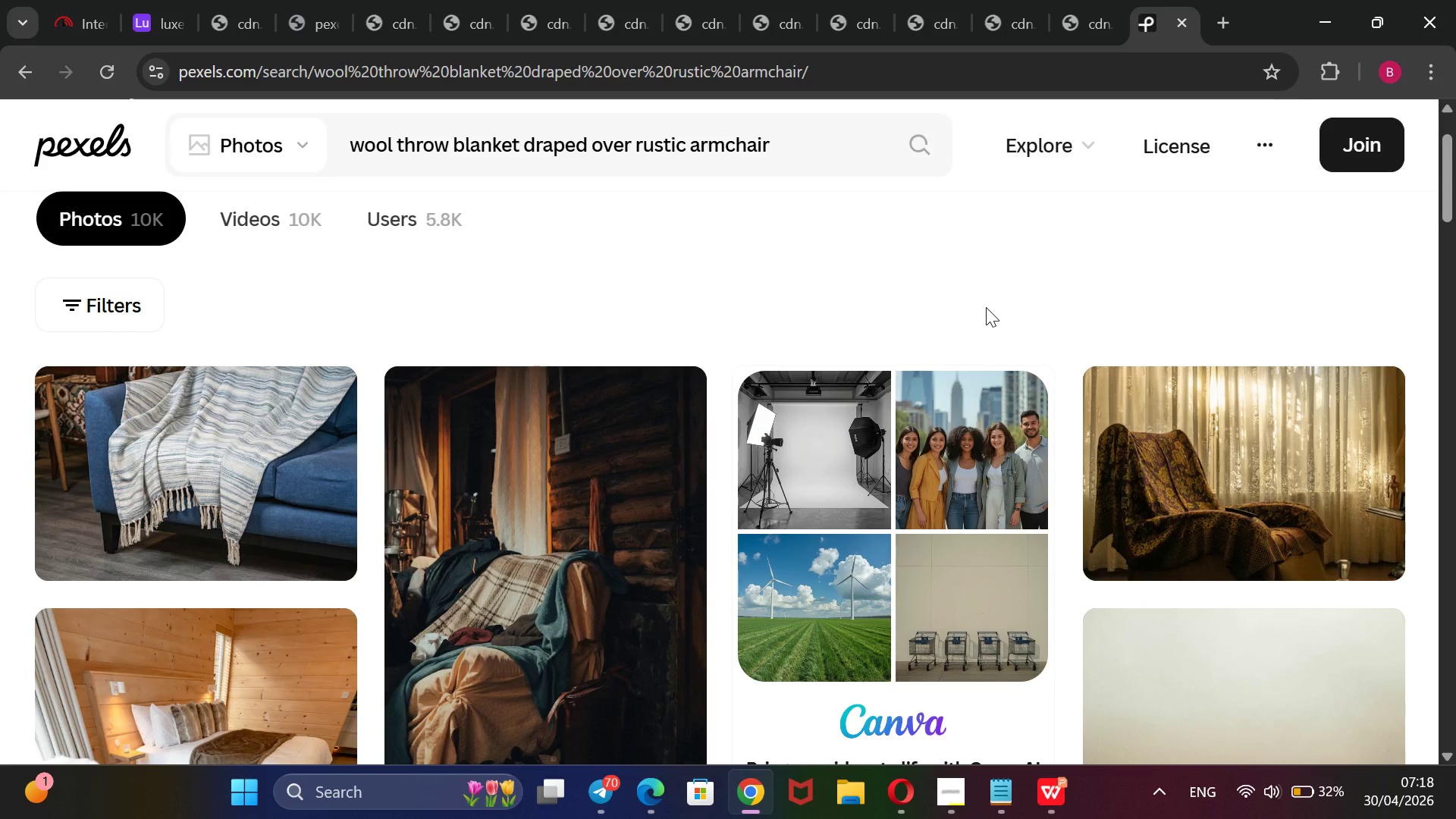 
scroll: coordinate [986, 307], scroll_direction: down, amount: 10.0
 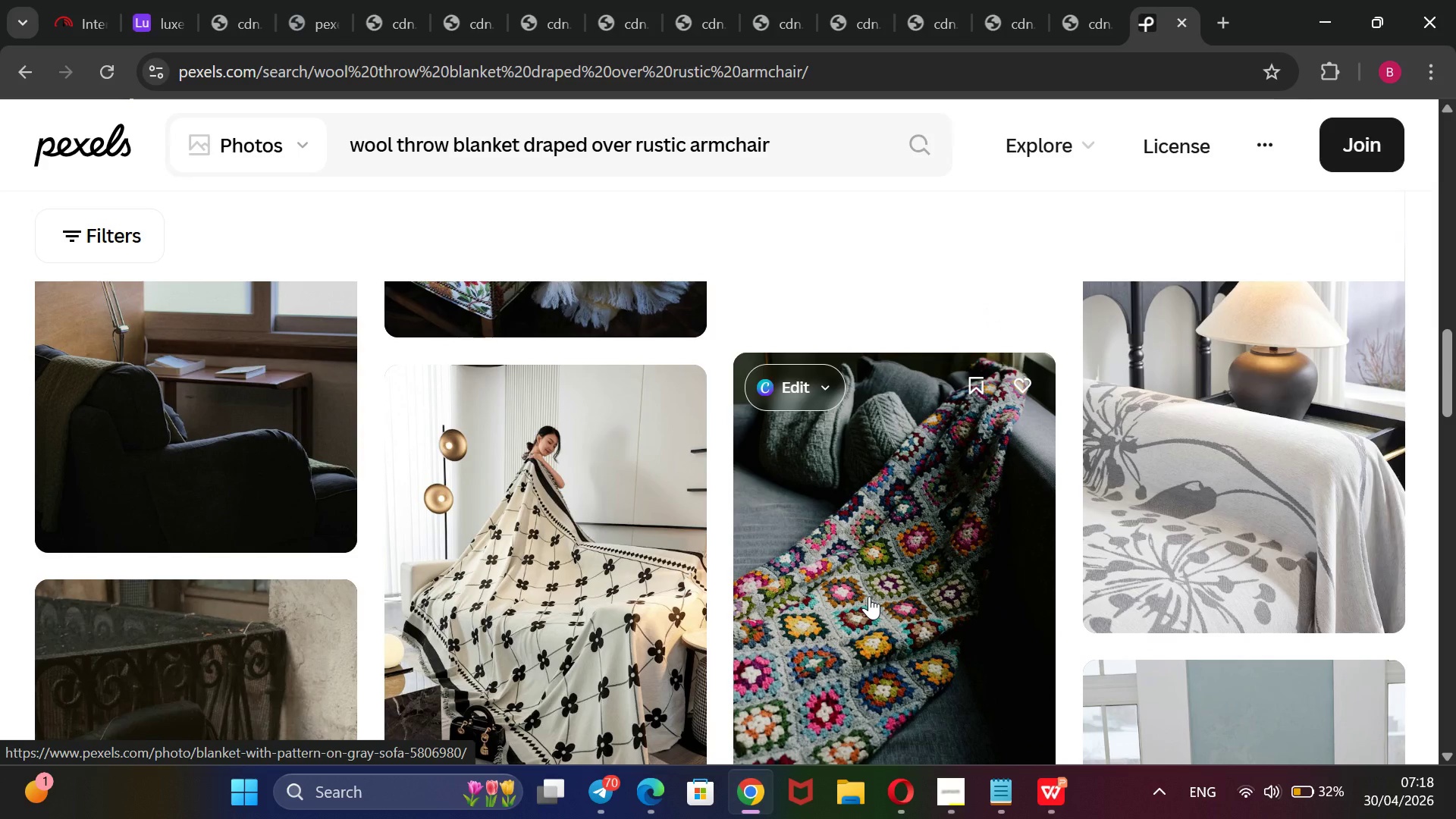 
scroll: coordinate [869, 596], scroll_direction: down, amount: 9.0
 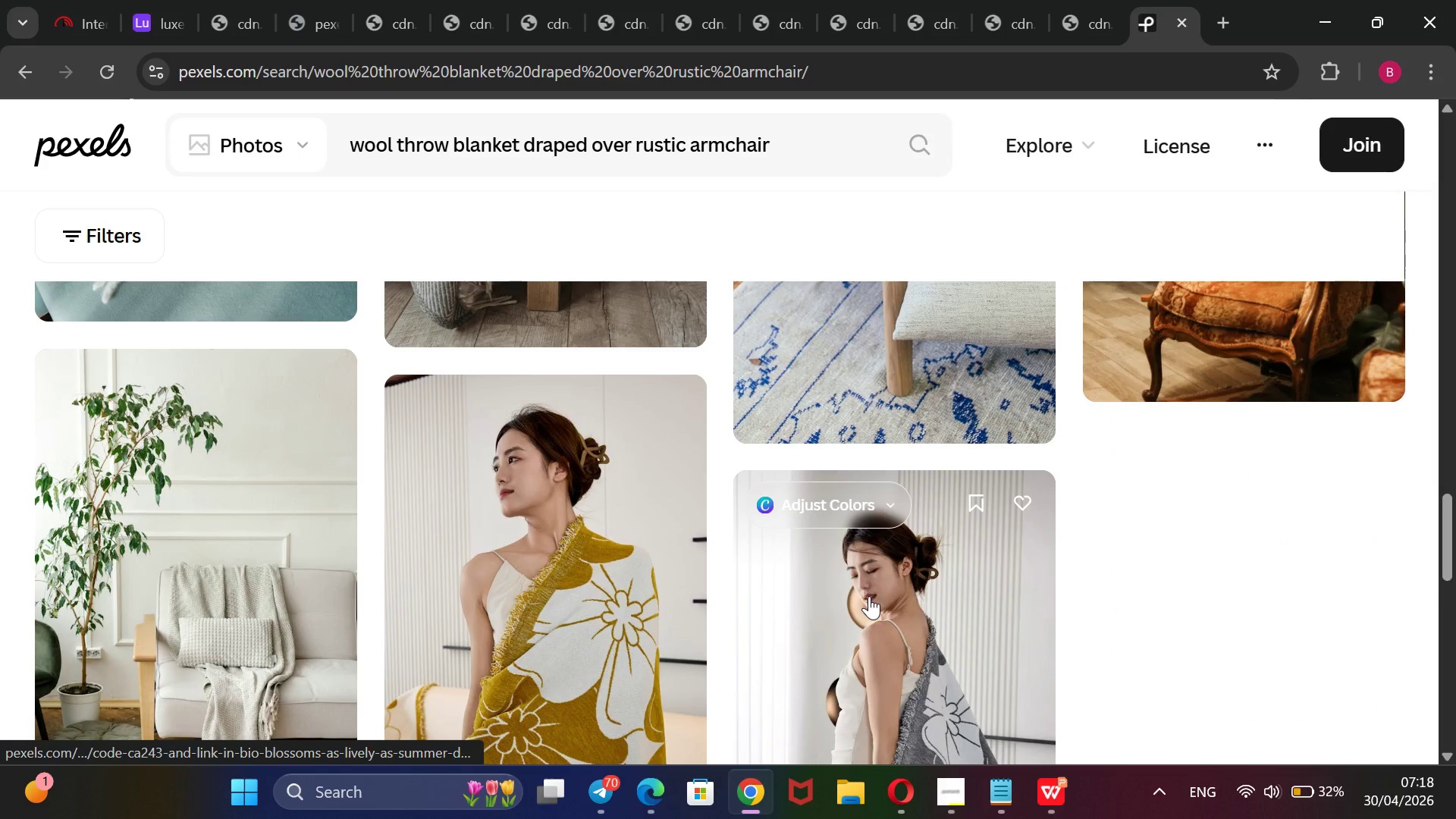 
scroll: coordinate [869, 596], scroll_direction: up, amount: 15.0
 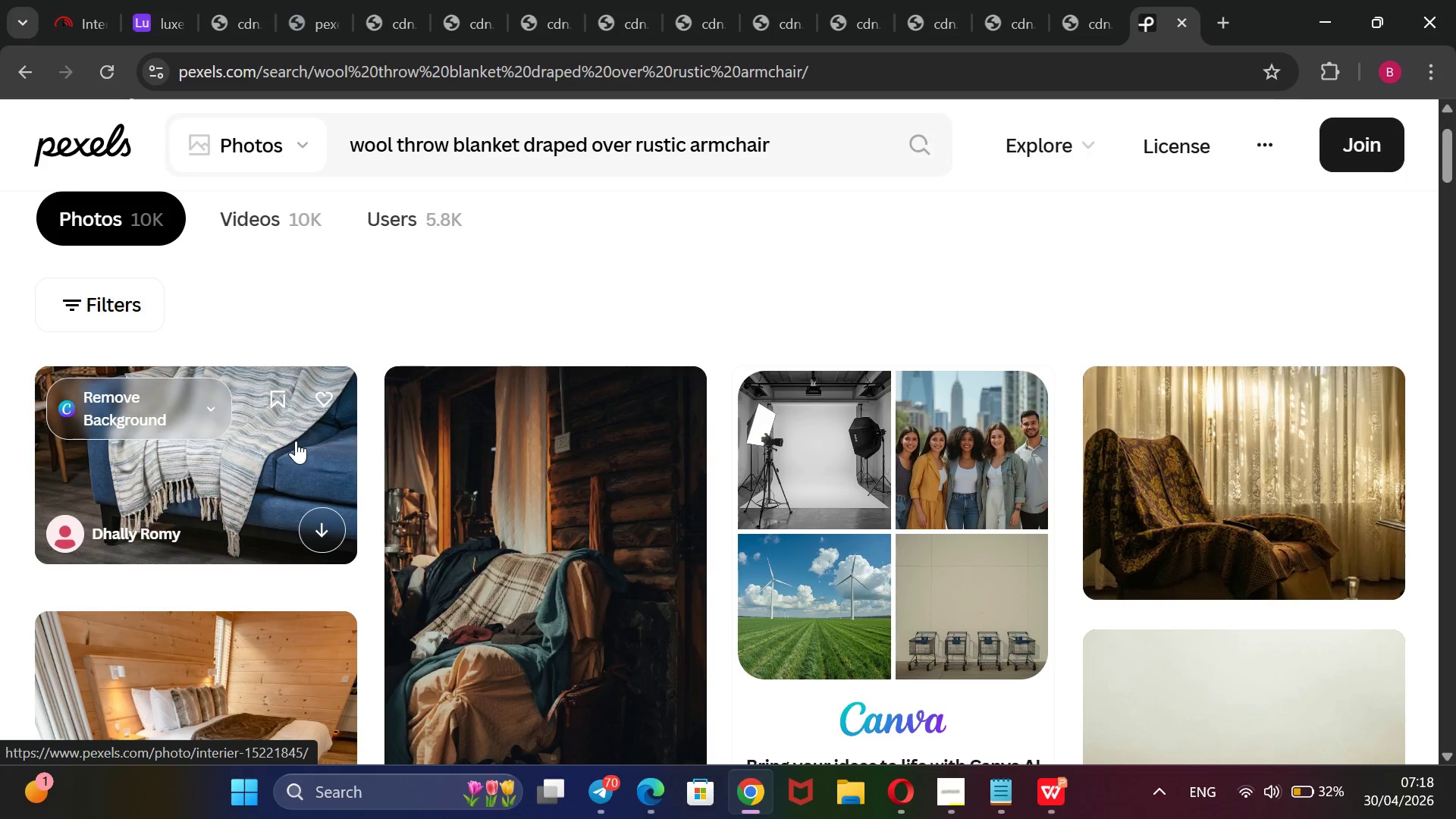 
mouse_move([344, 501])
 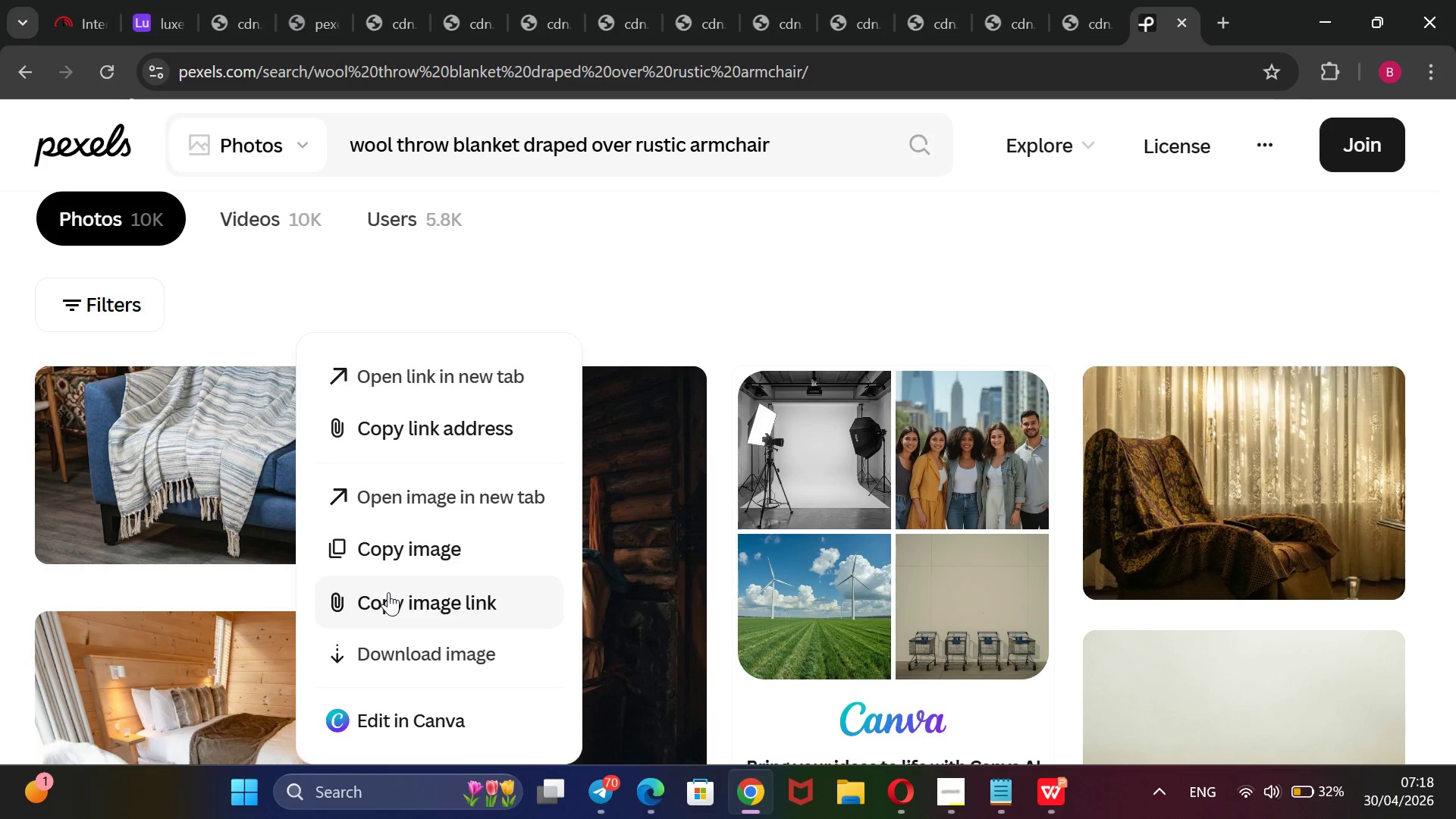 
left_click([389, 592])
 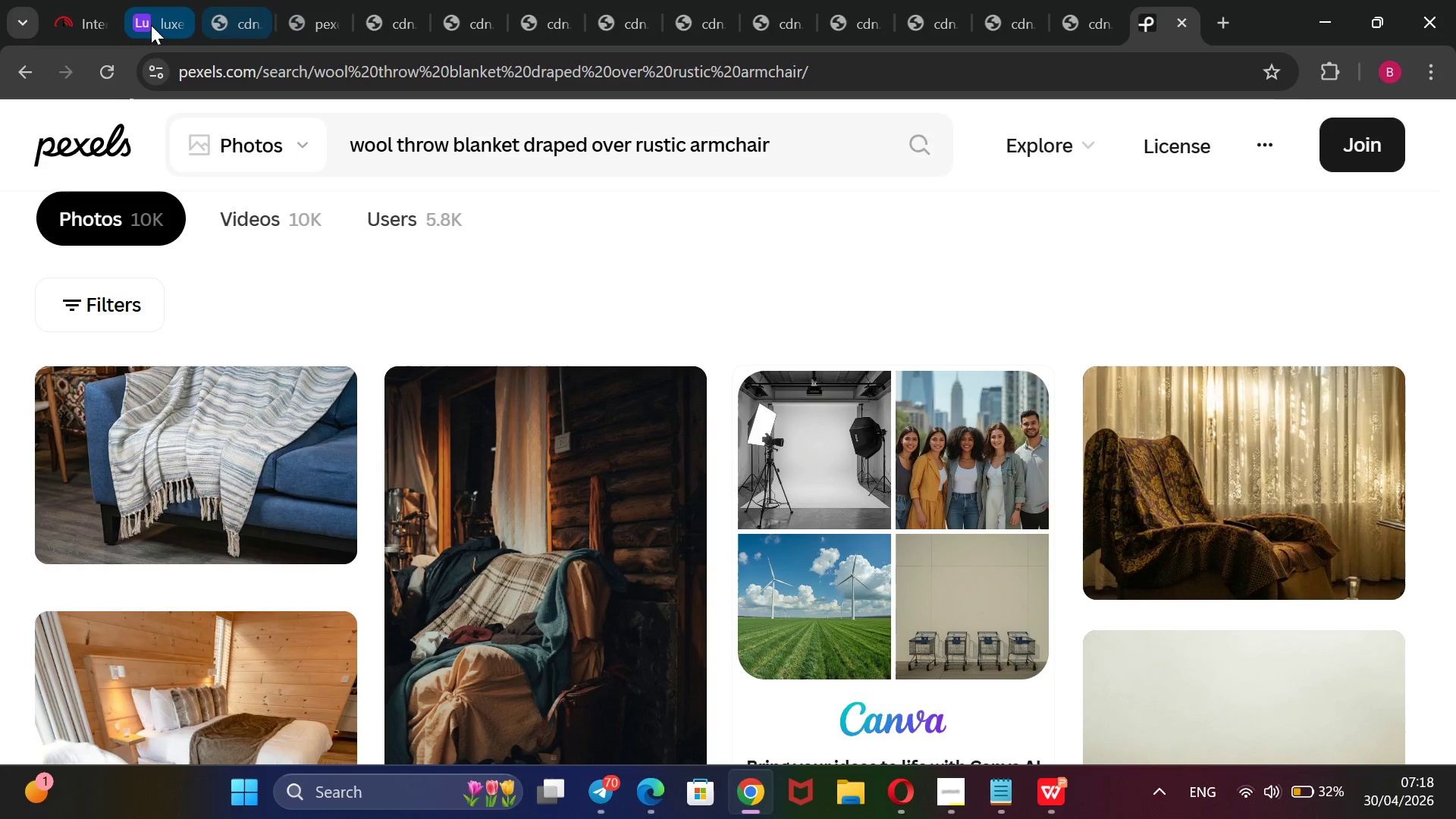 
left_click([151, 24])
 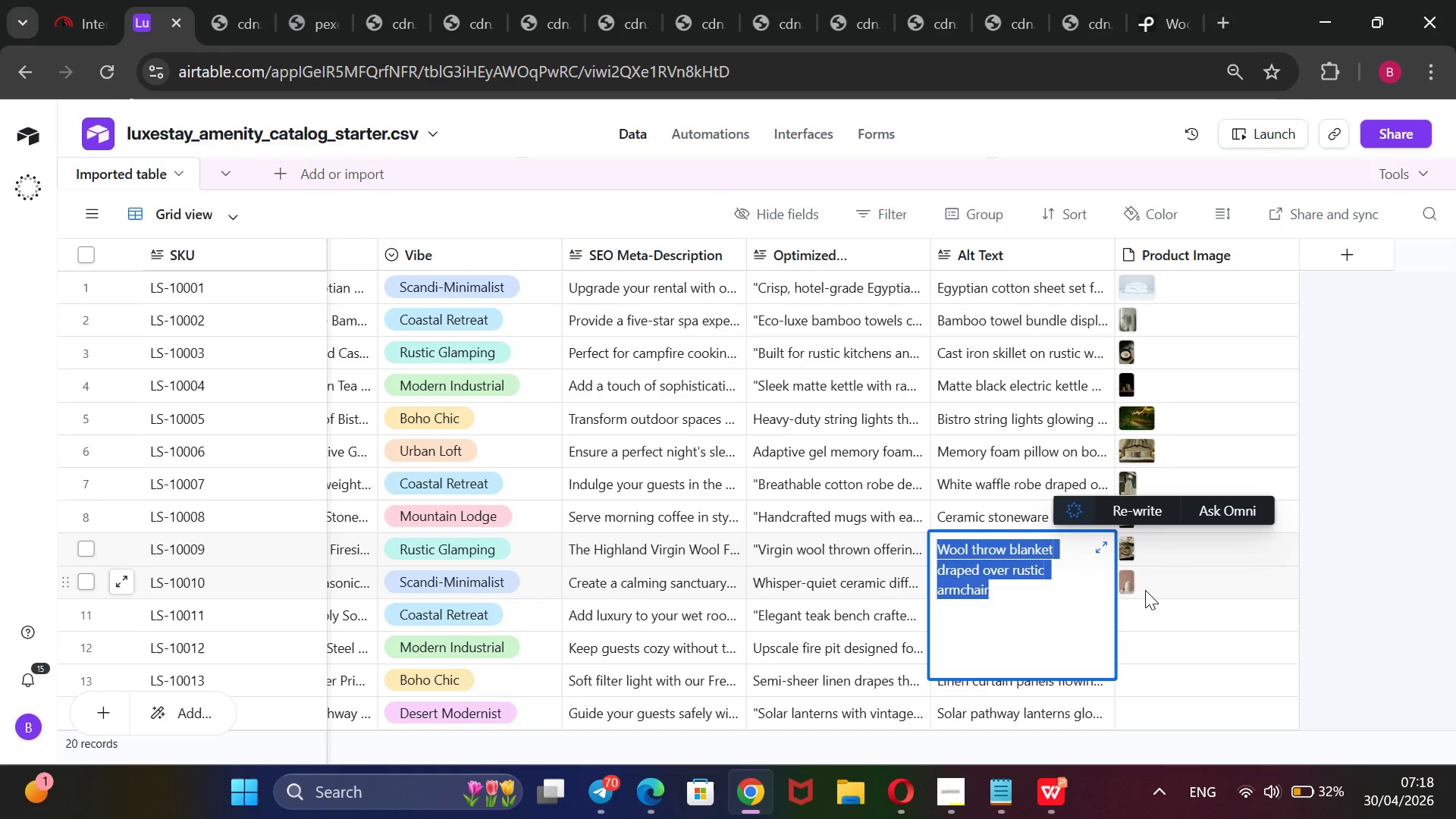 
mouse_move([1181, 541])
 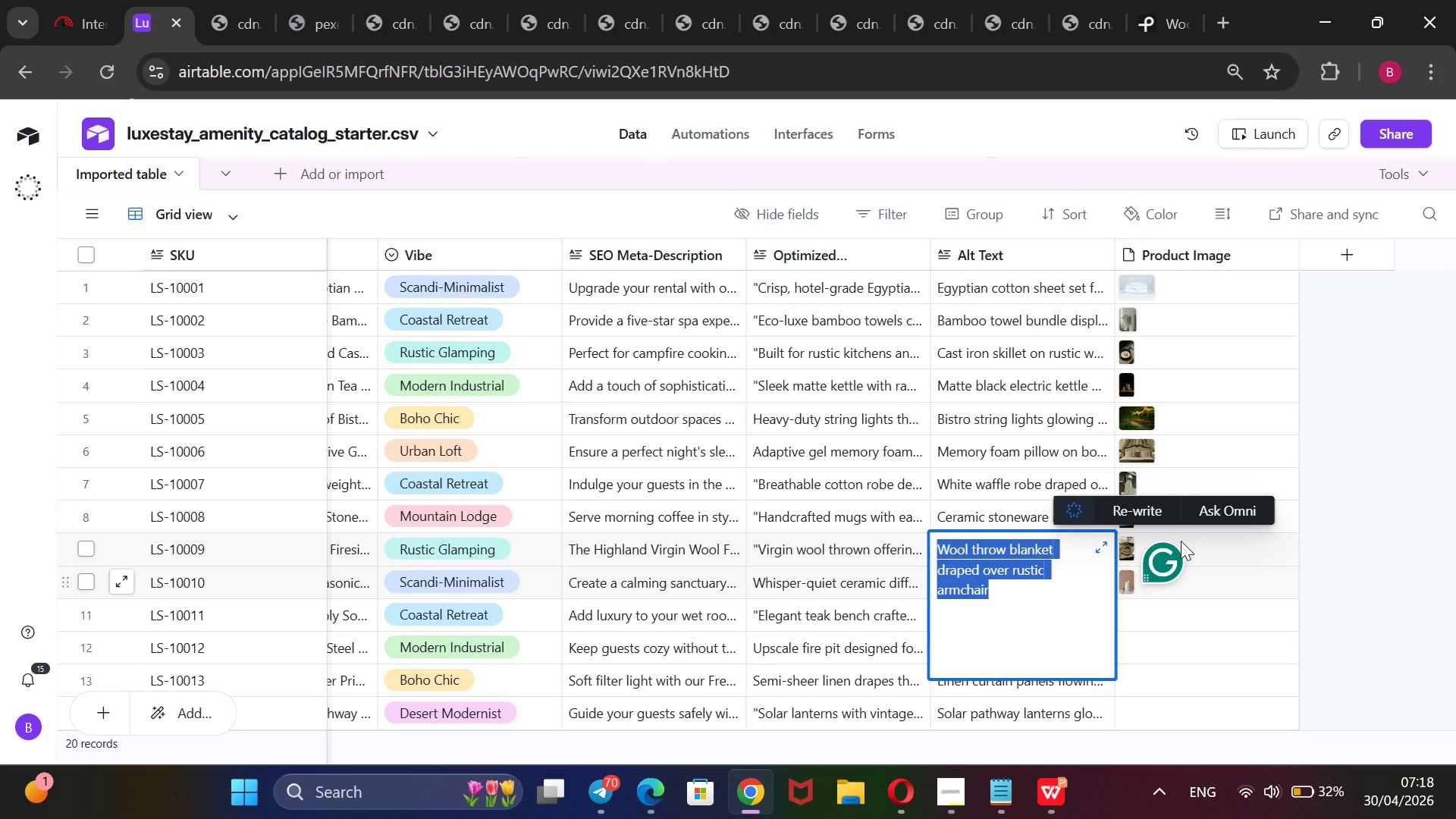 
left_click([1181, 541])
 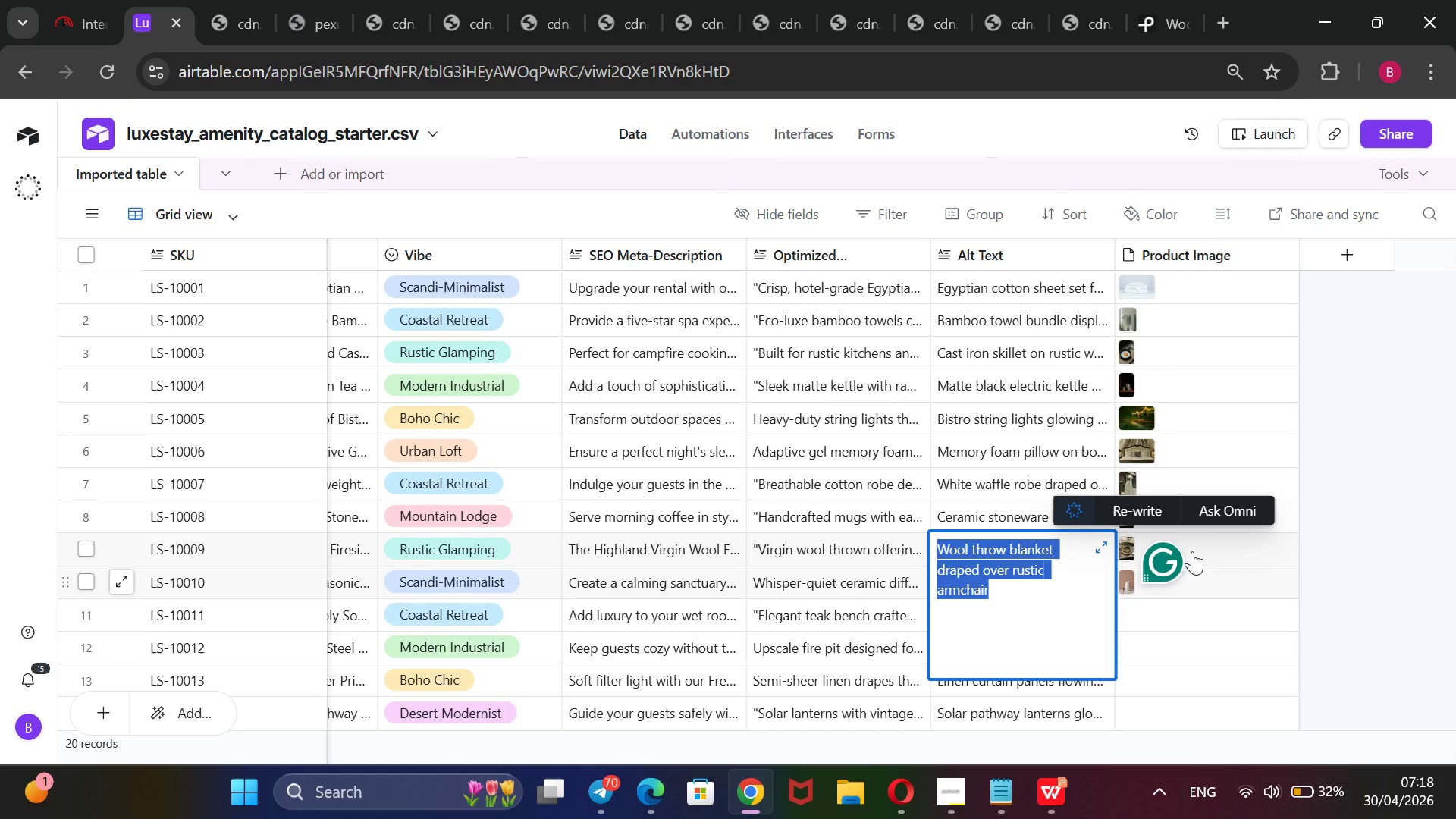 
double_click([1196, 550])
 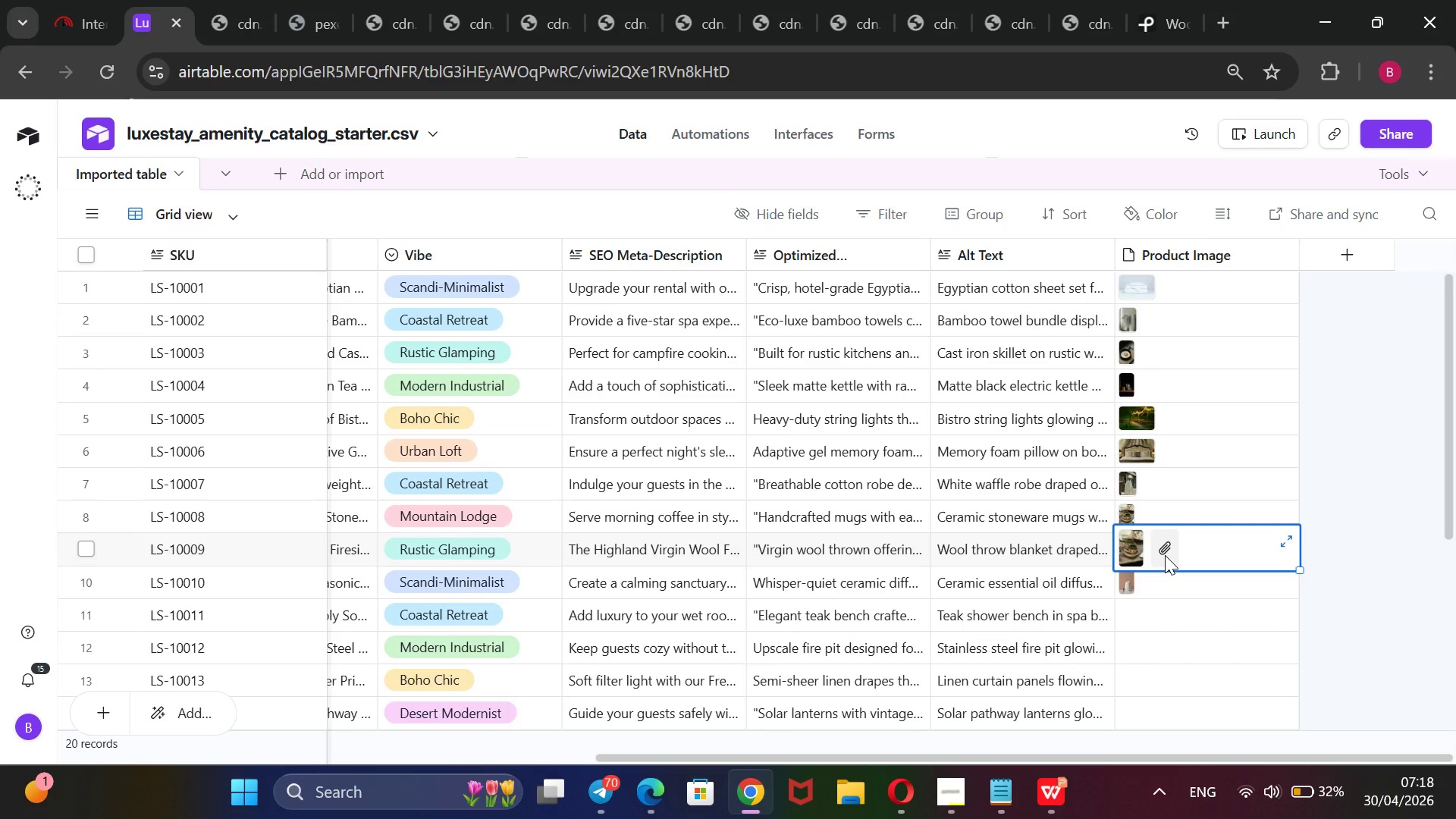 
left_click([1165, 555])
 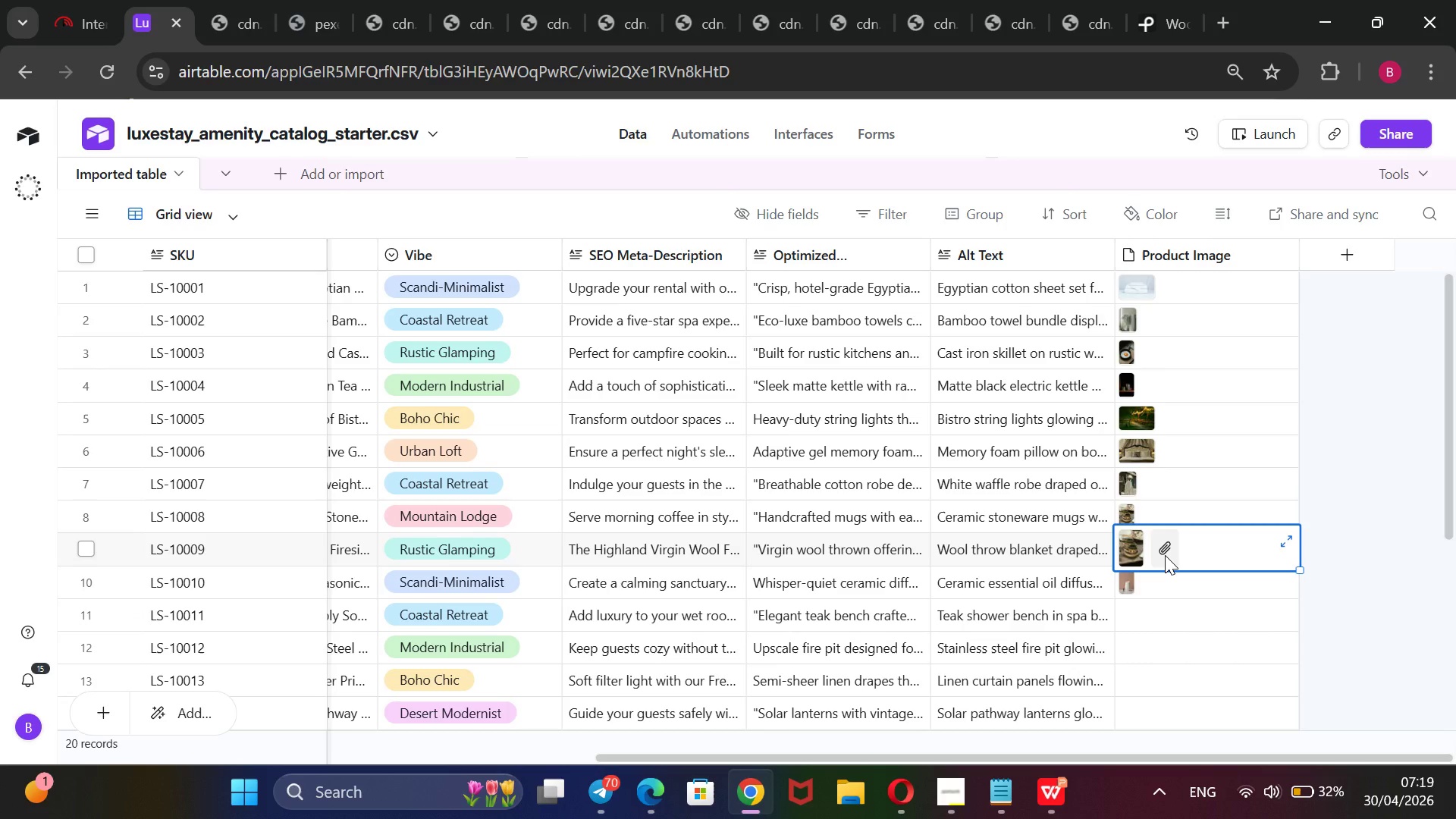 
wait(8.72)
 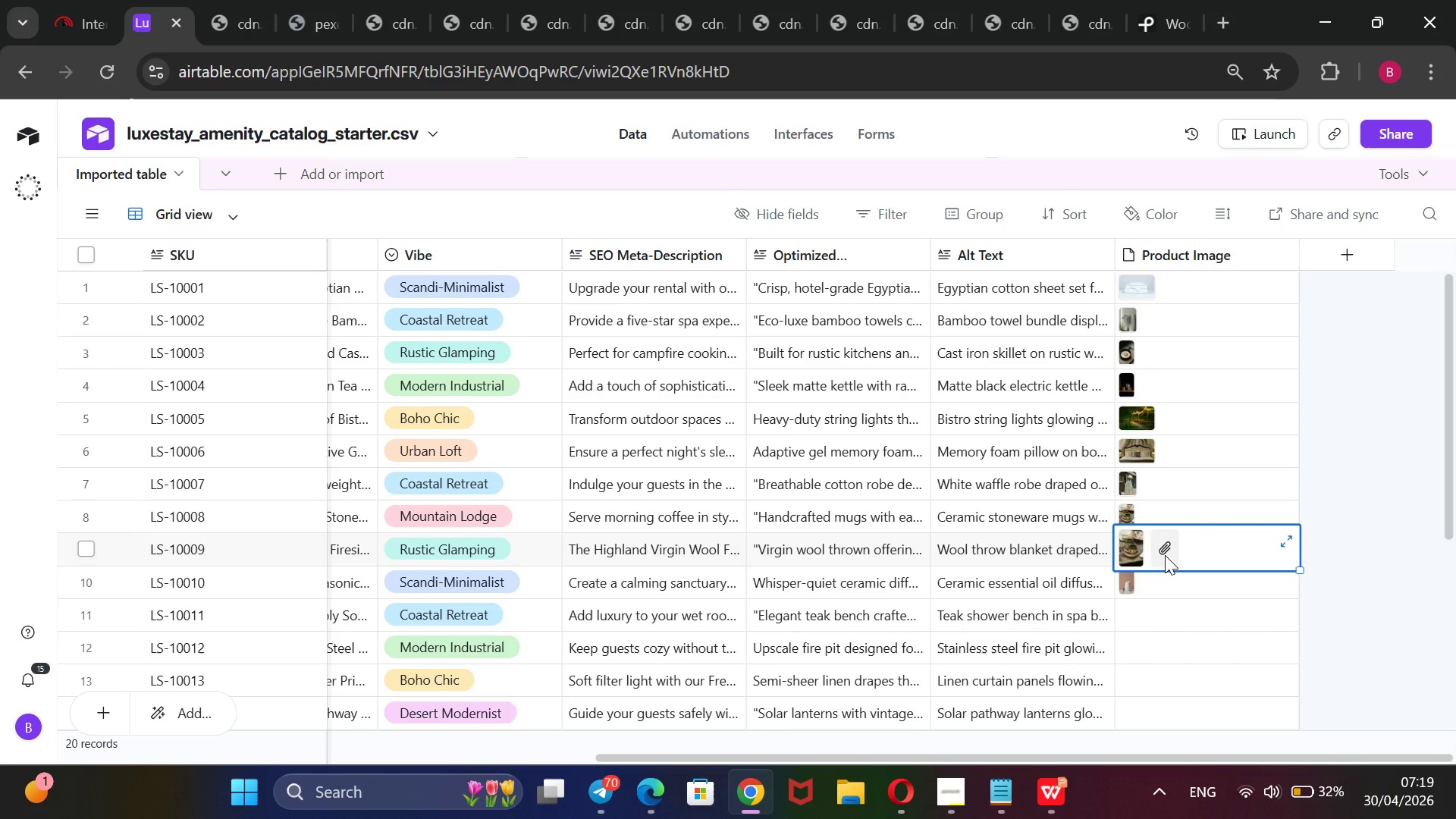 
left_click([563, 317])
 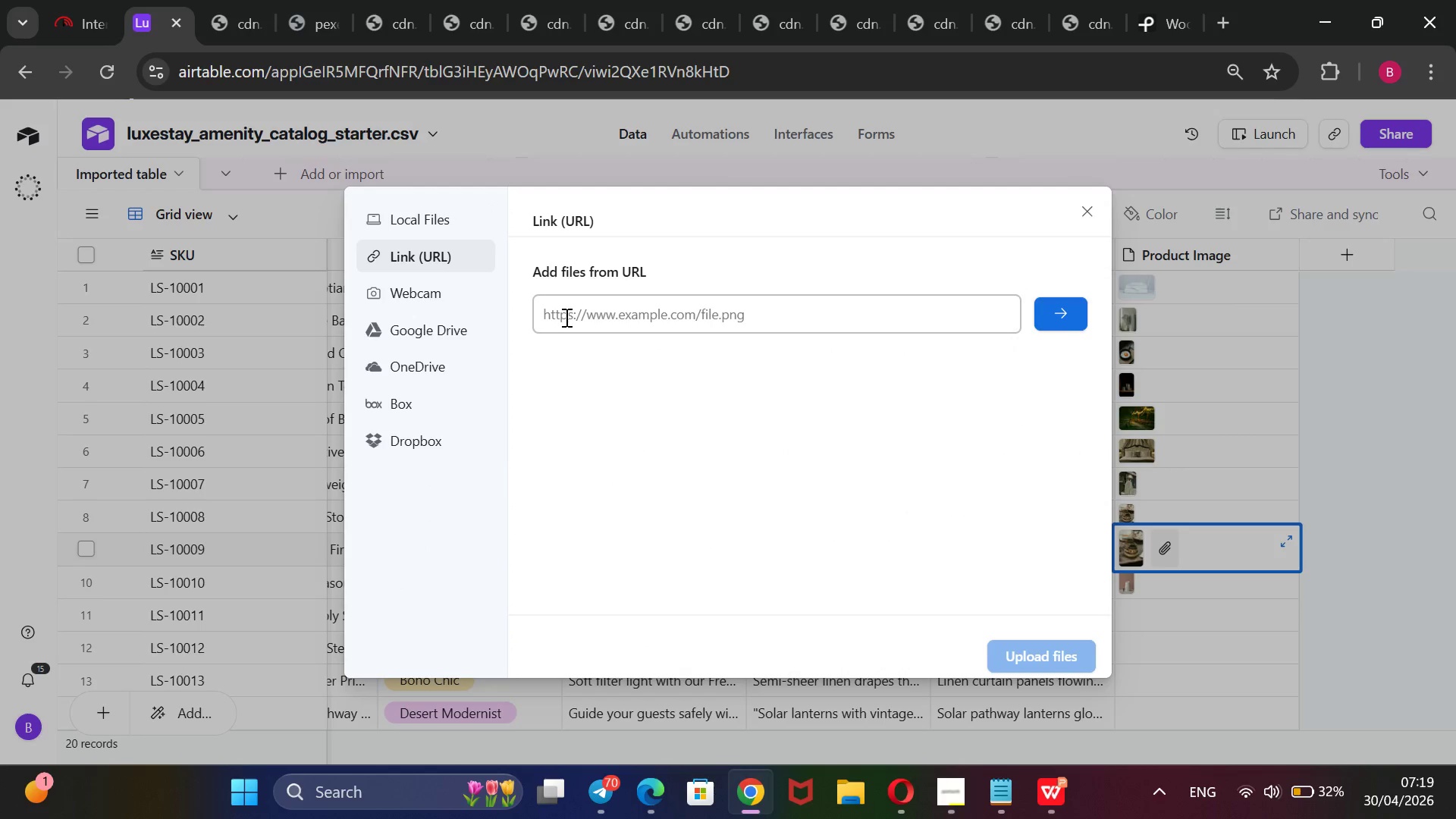 
key(Control+V)
 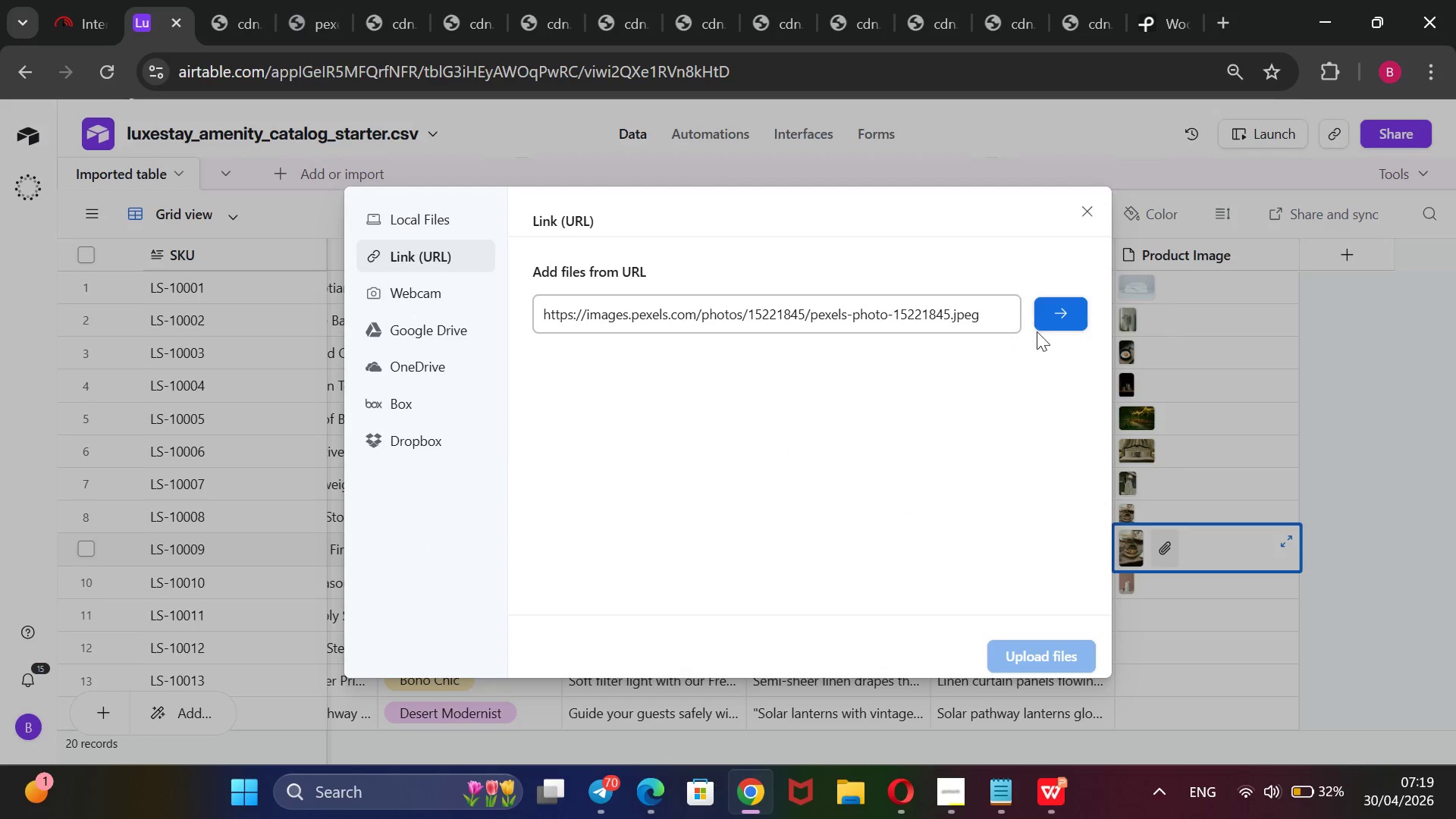 
left_click_drag(start_coordinate=[1056, 317], to_coordinate=[1056, 322])
 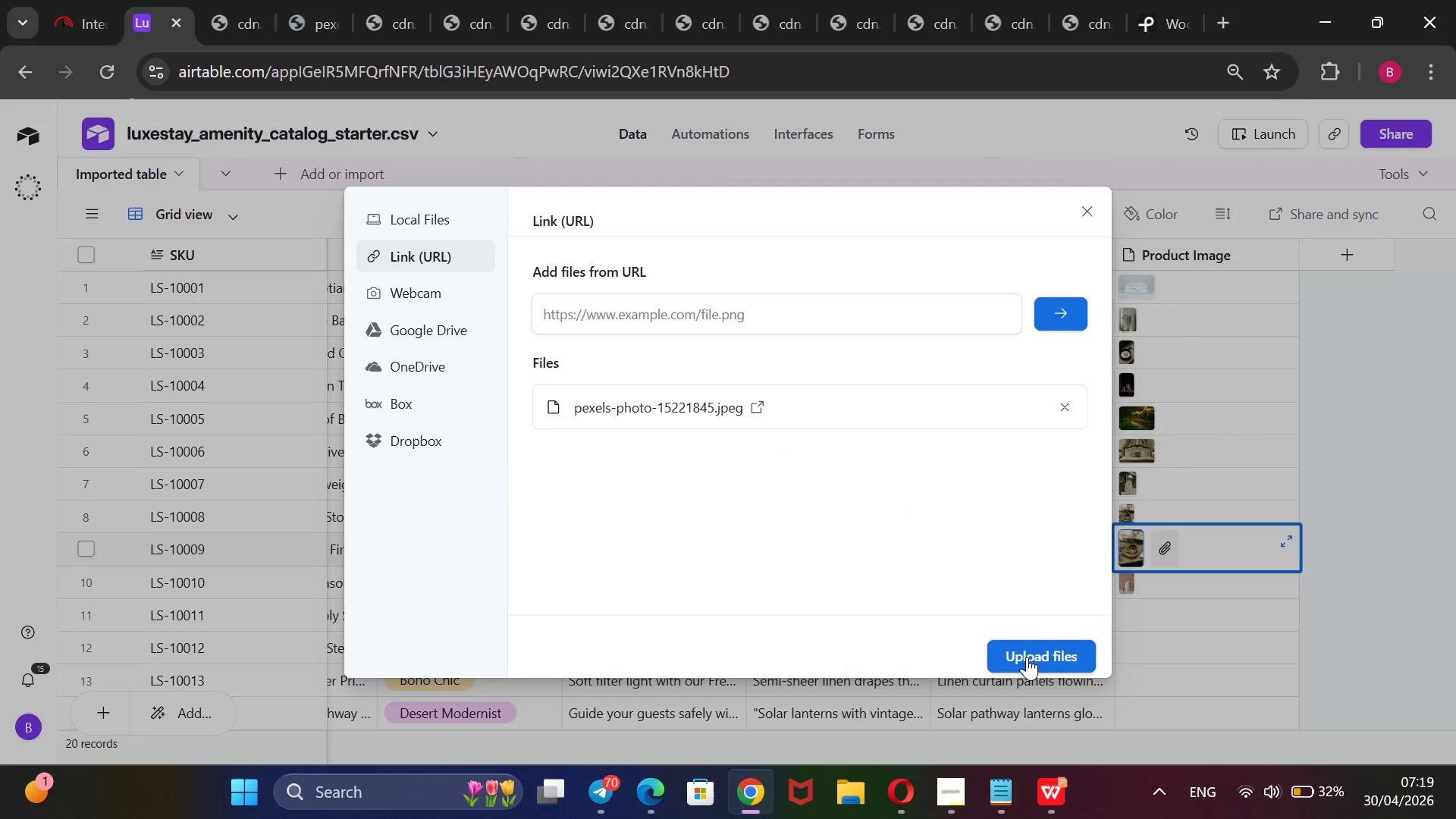 
left_click([1027, 657])
 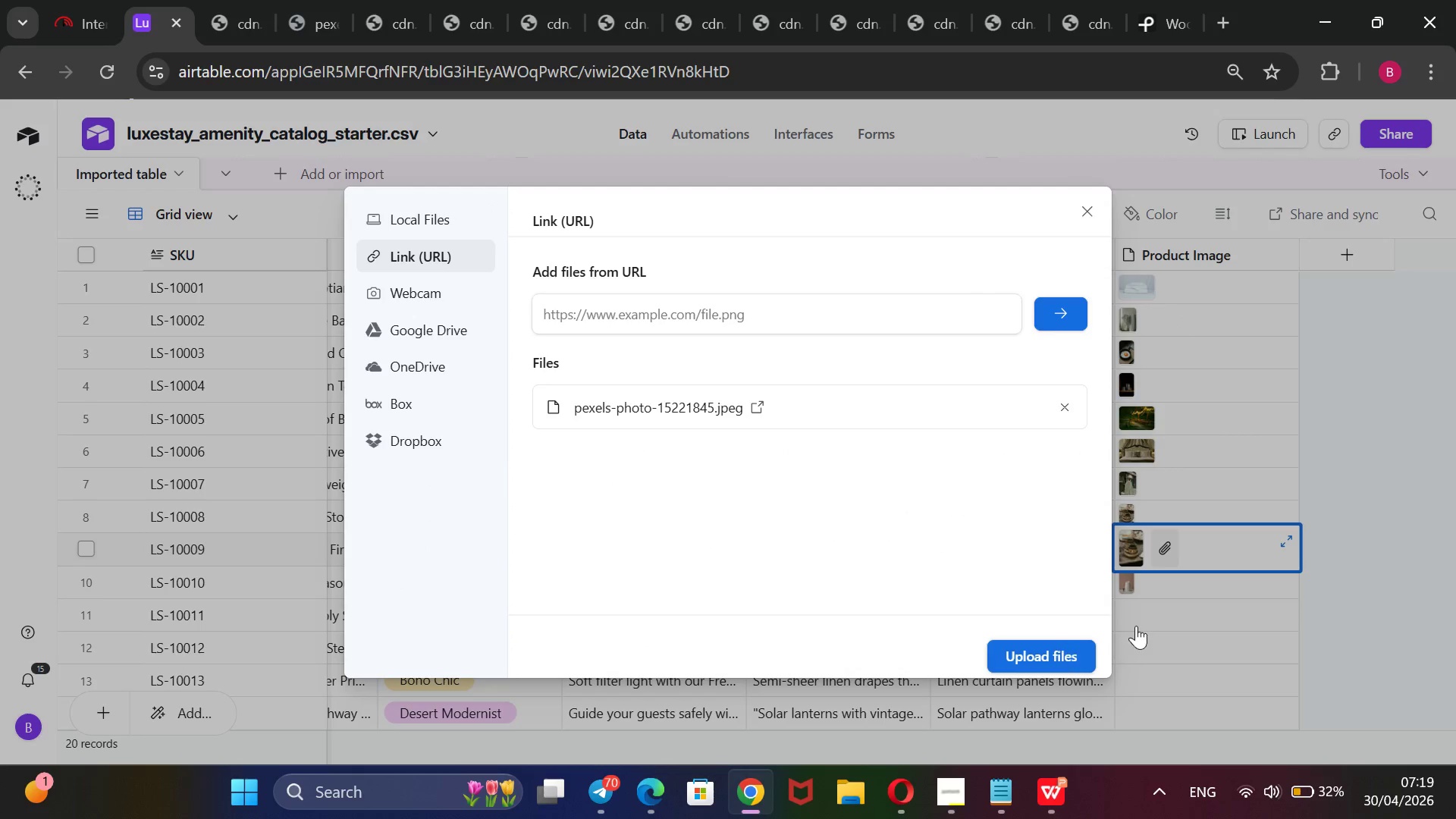 
mouse_move([1147, 619])
 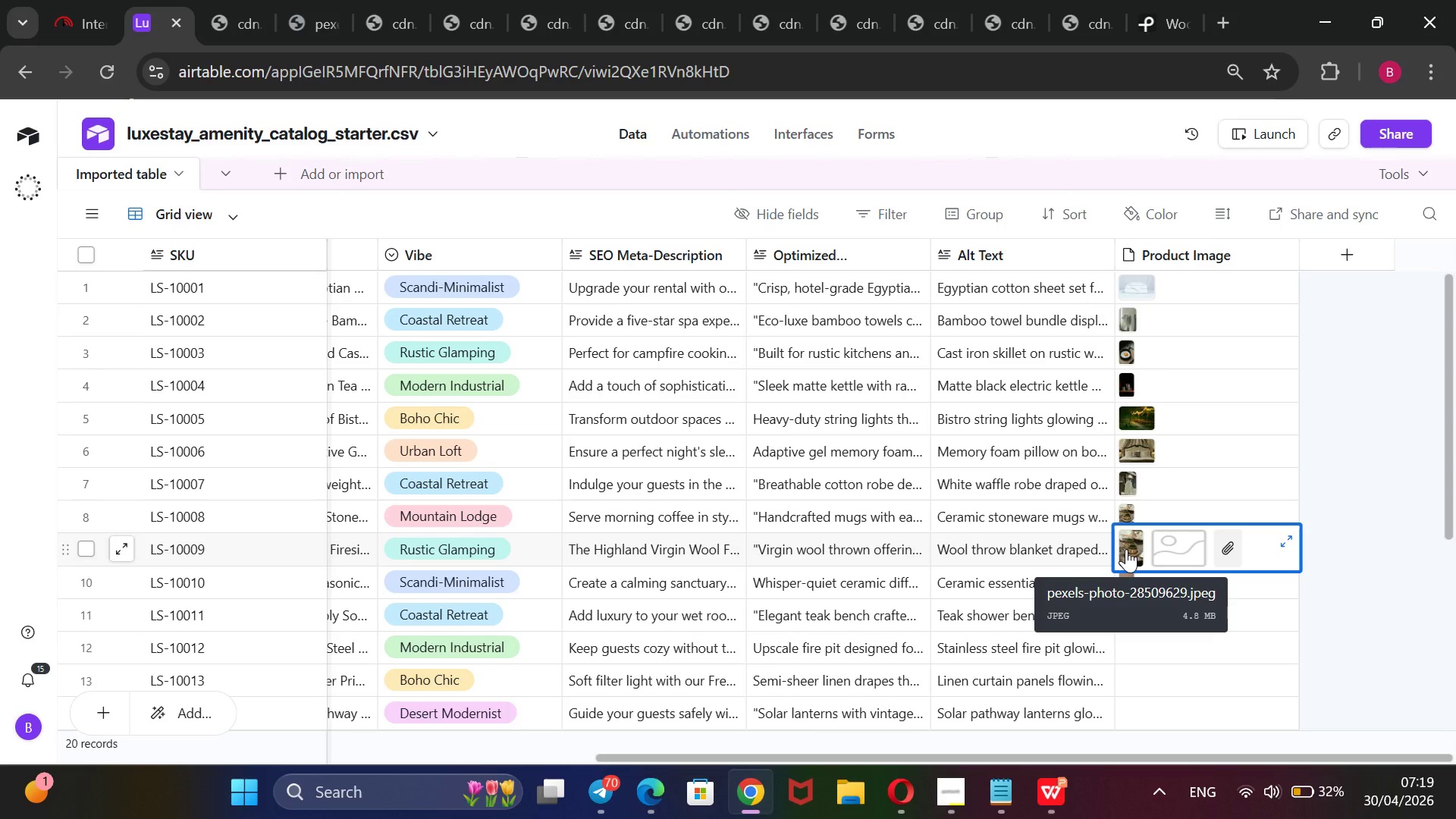 
wait(5.6)
 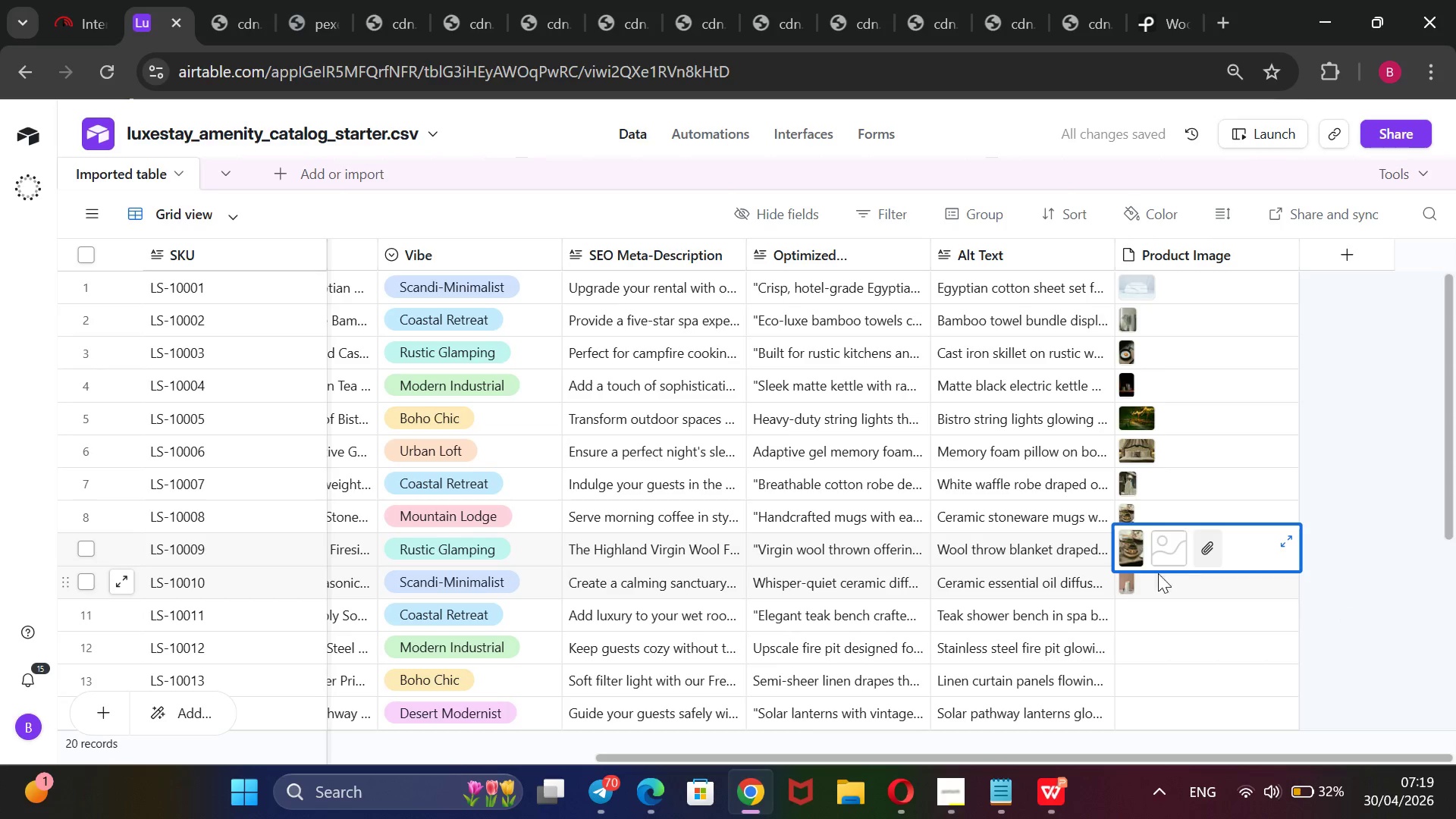 
double_click([1126, 549])
 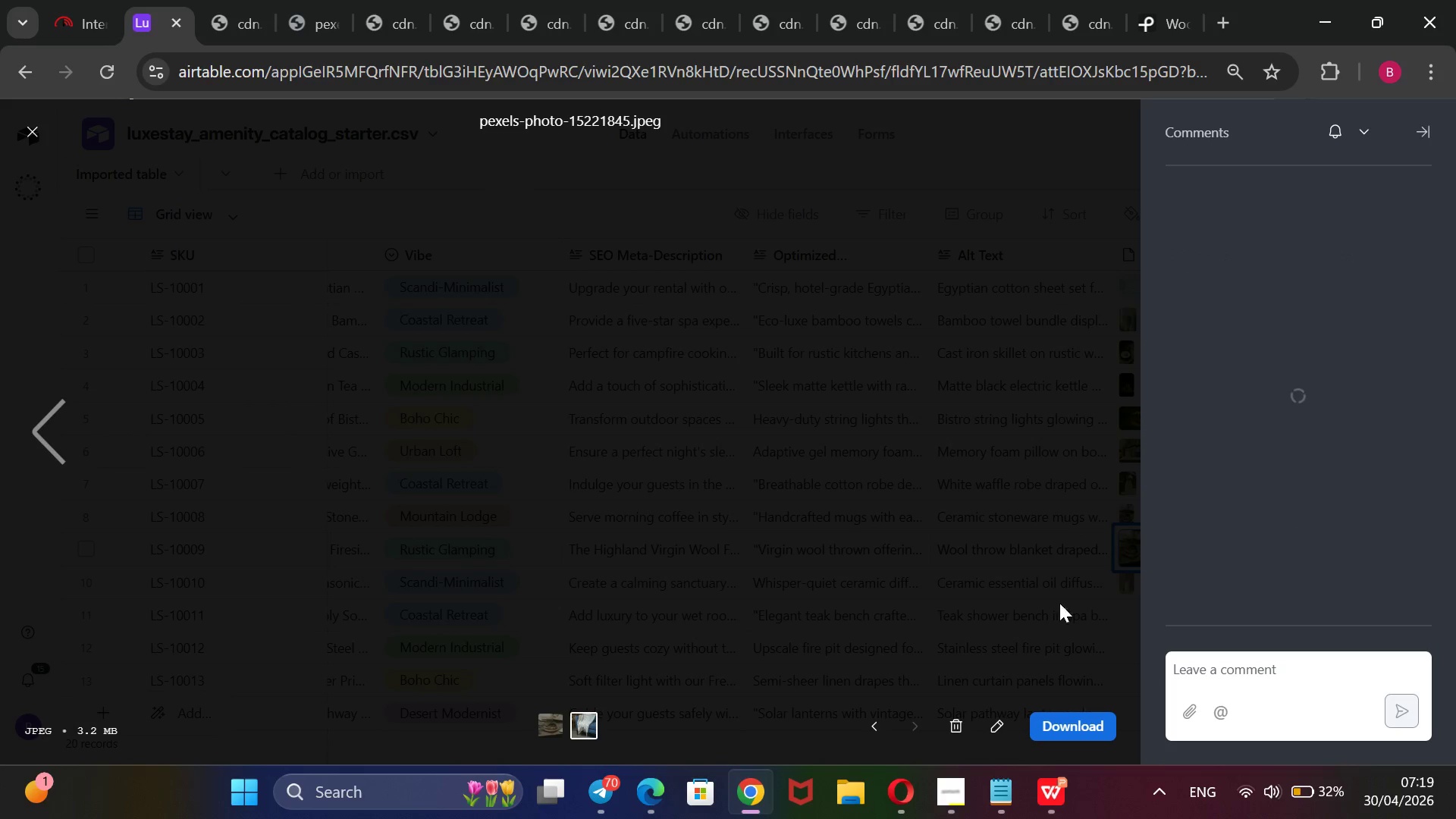 
left_click([949, 723])
 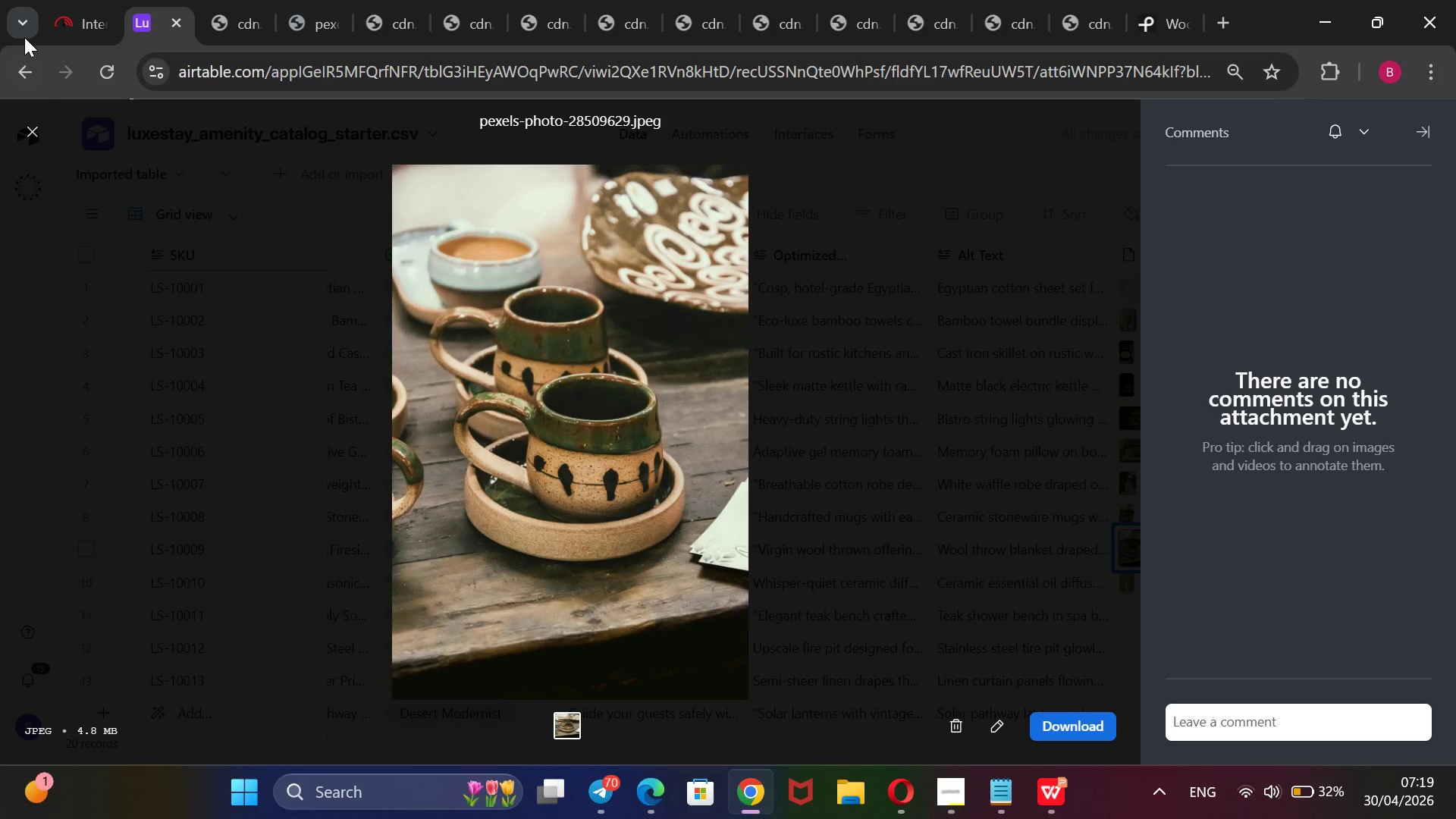 
left_click([11, 68])
 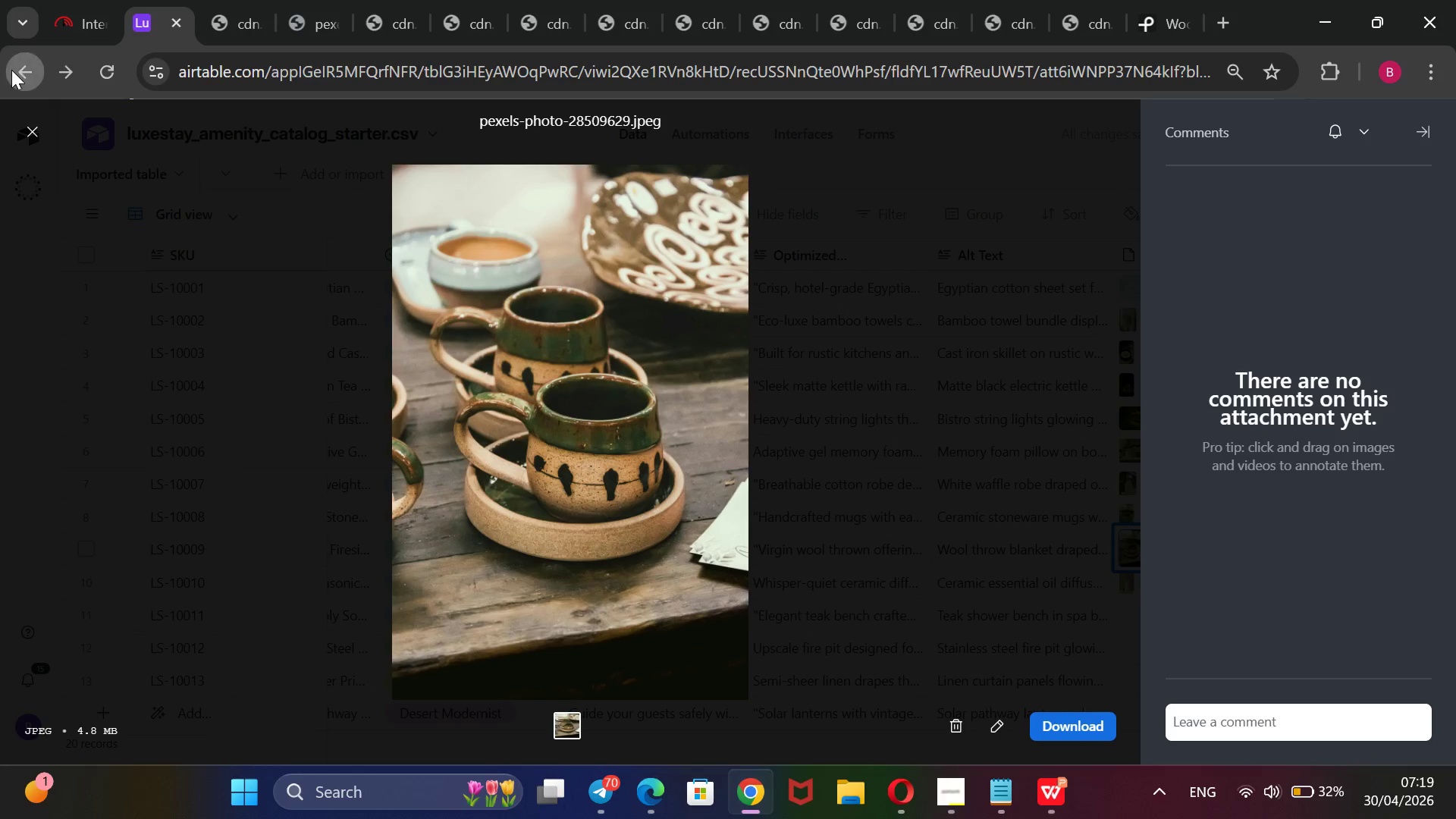 
mouse_move([27, 68])
 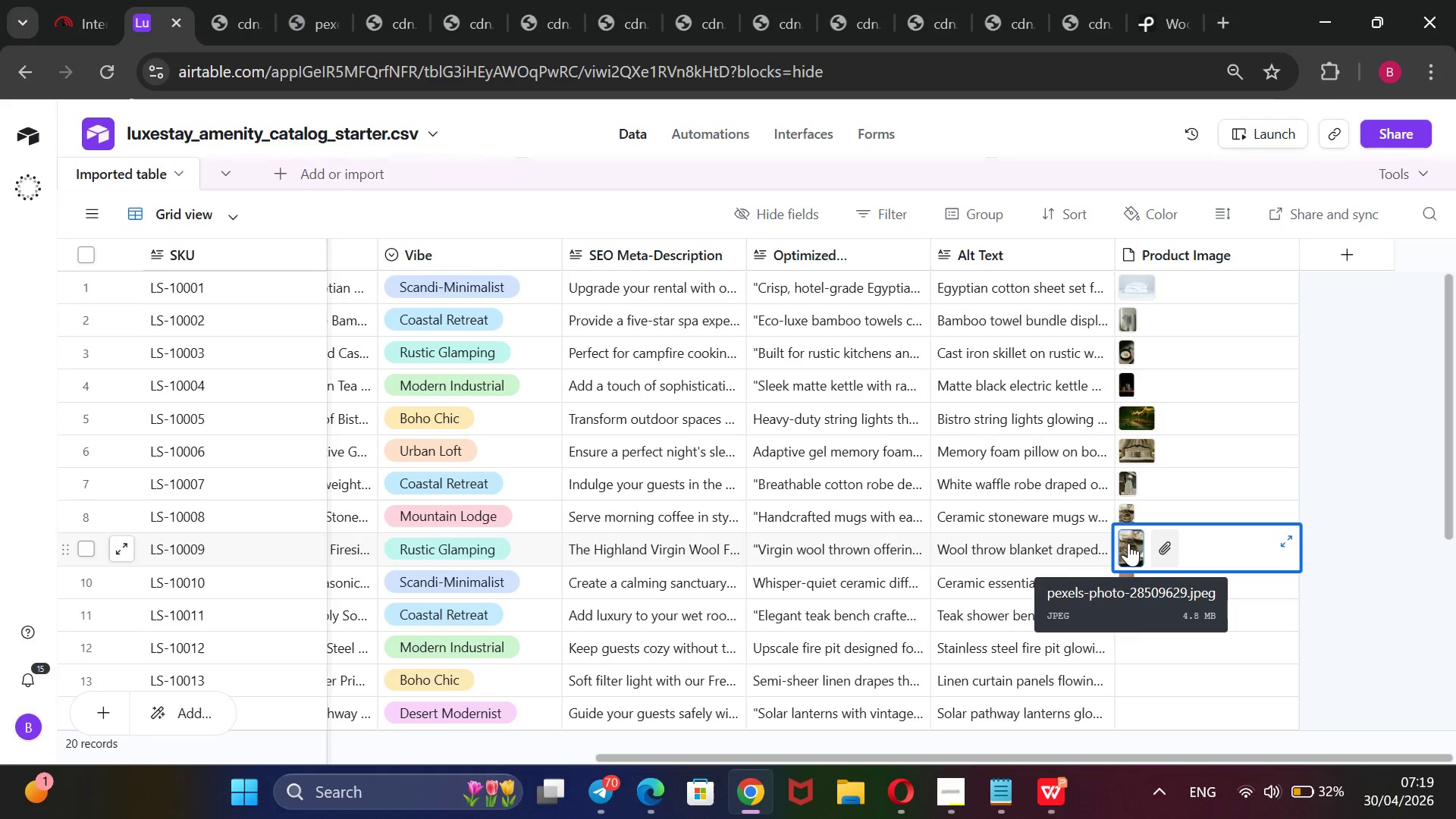 
wait(9.38)
 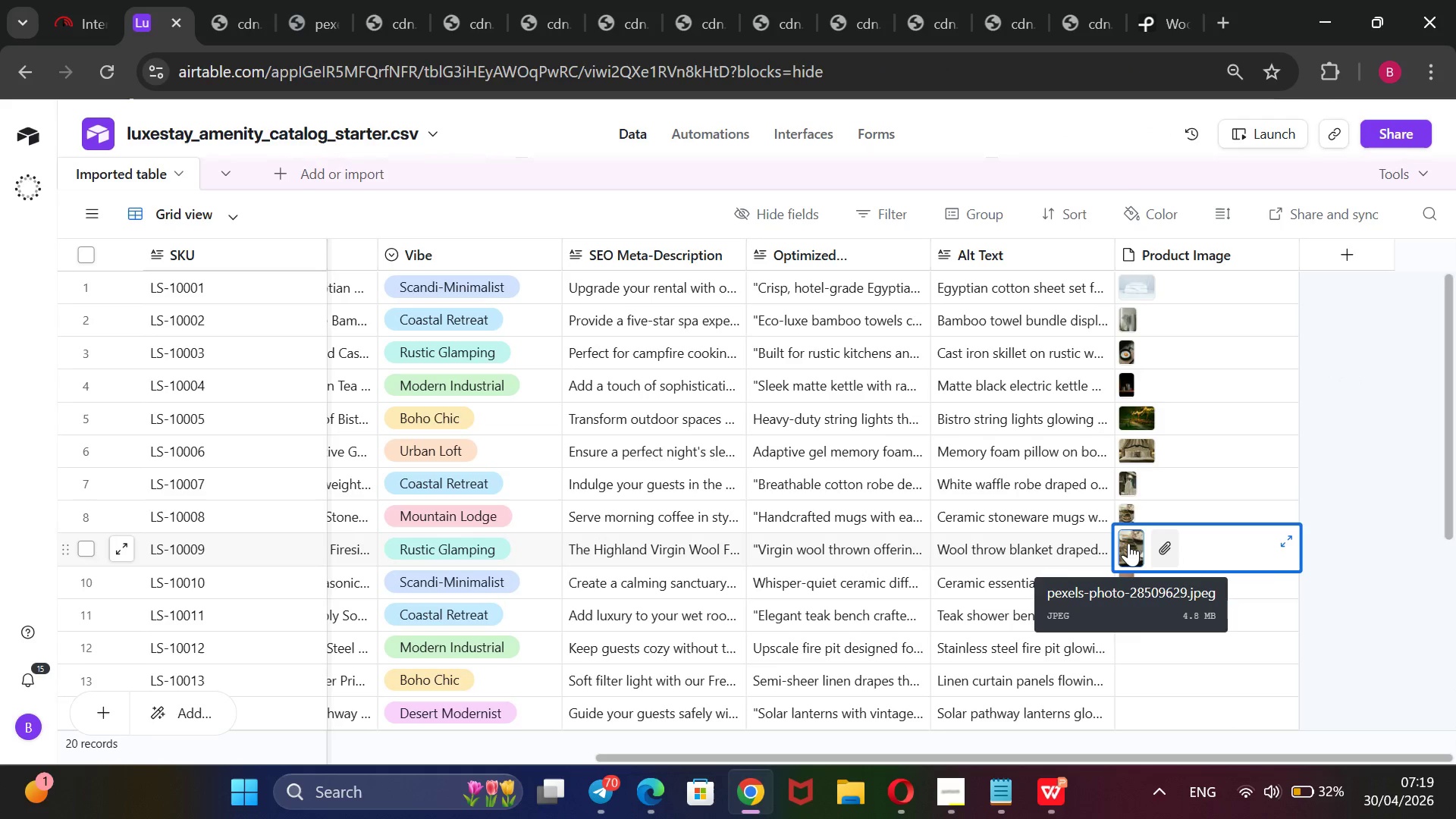 
left_click([1130, 543])
 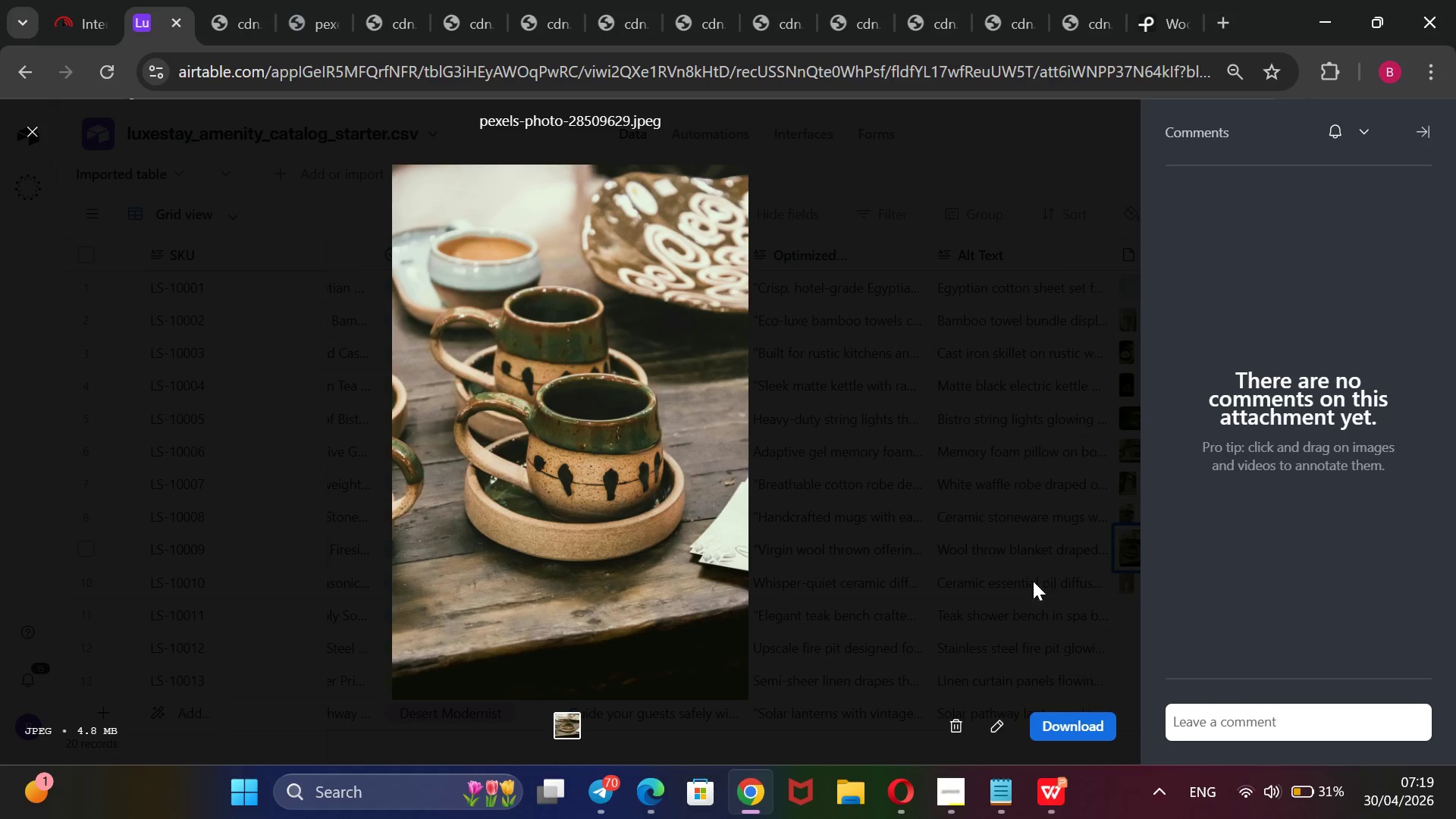 
wait(5.67)
 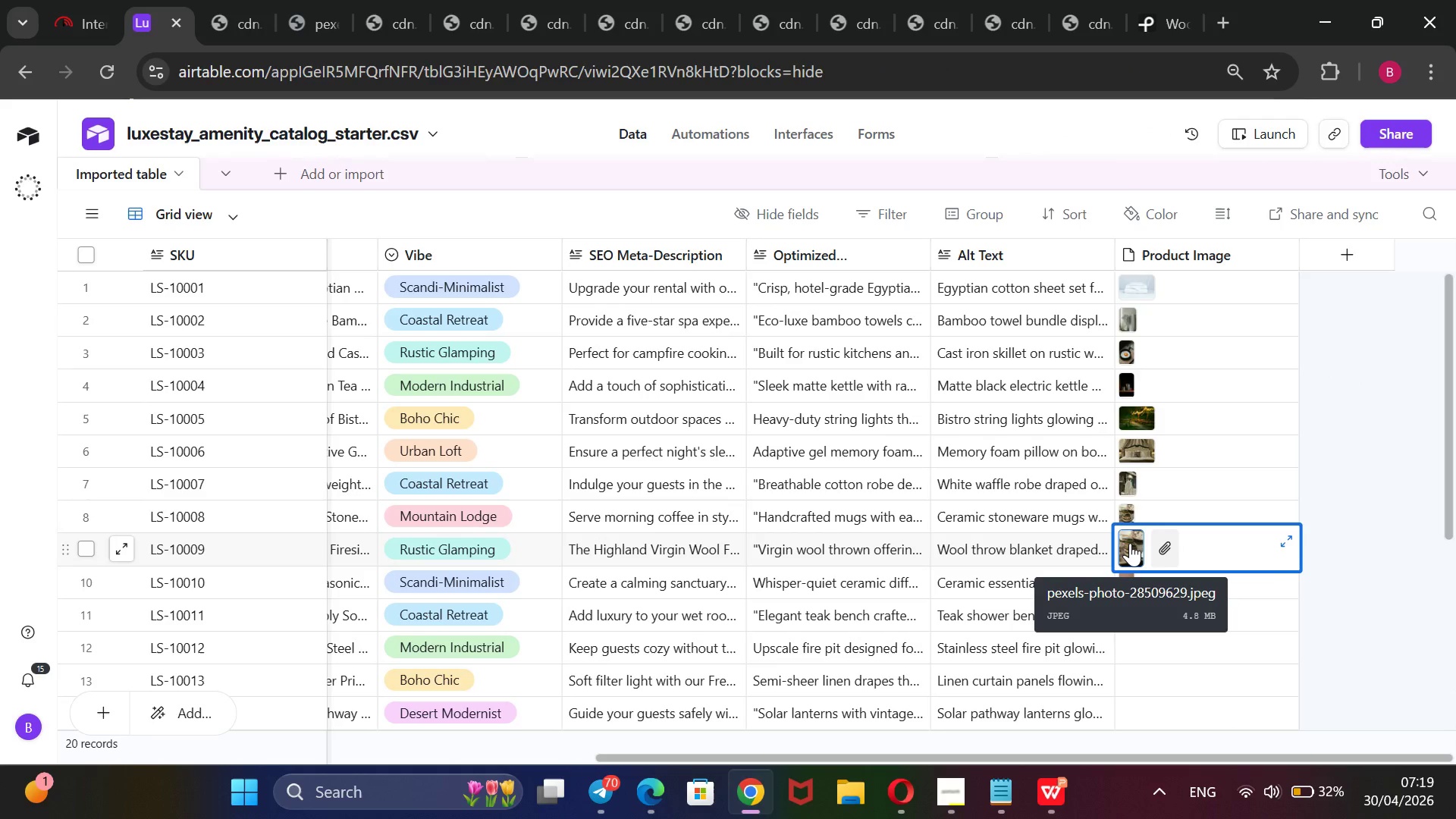 
left_click([956, 720])
 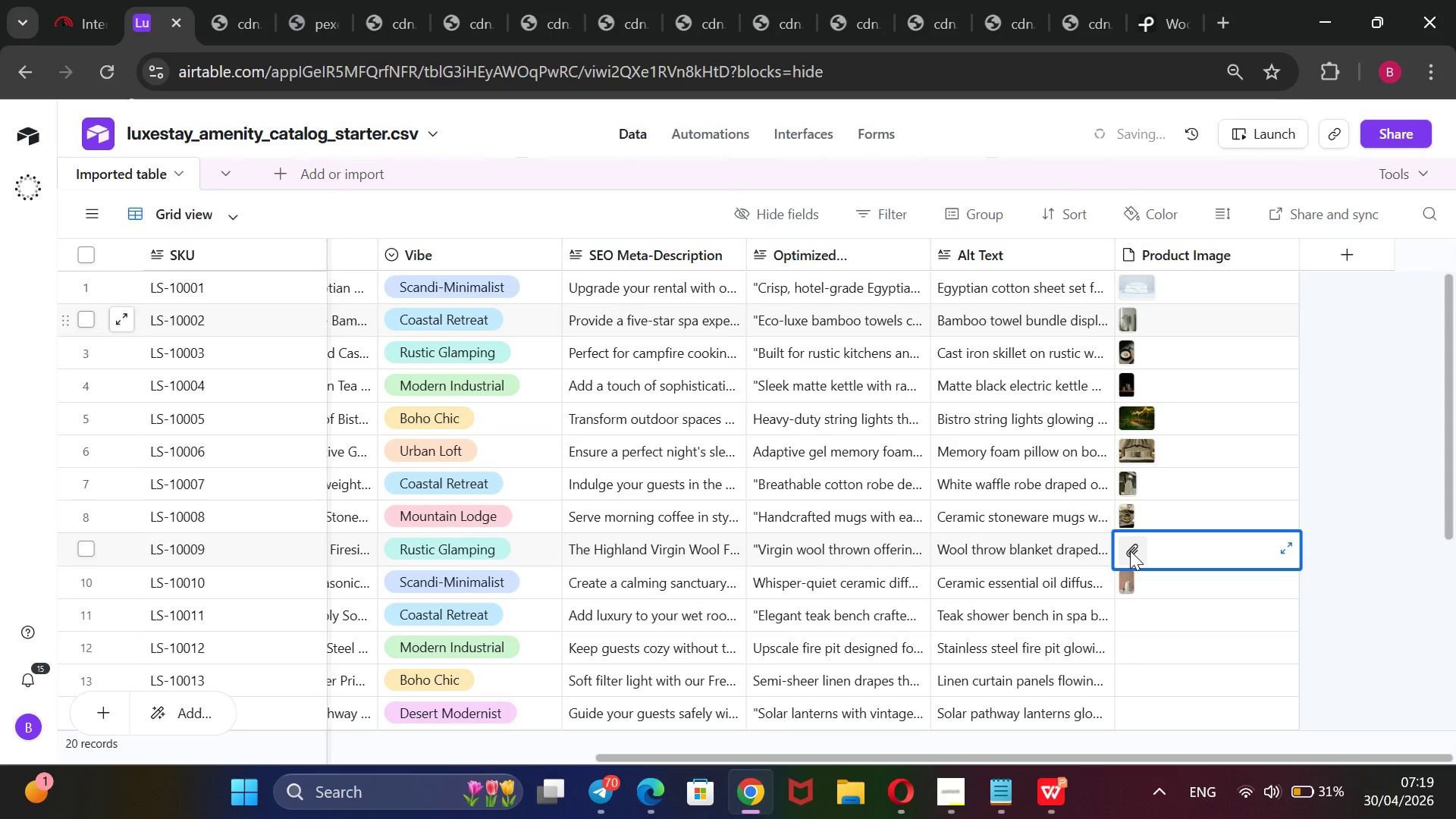 
wait(9.25)
 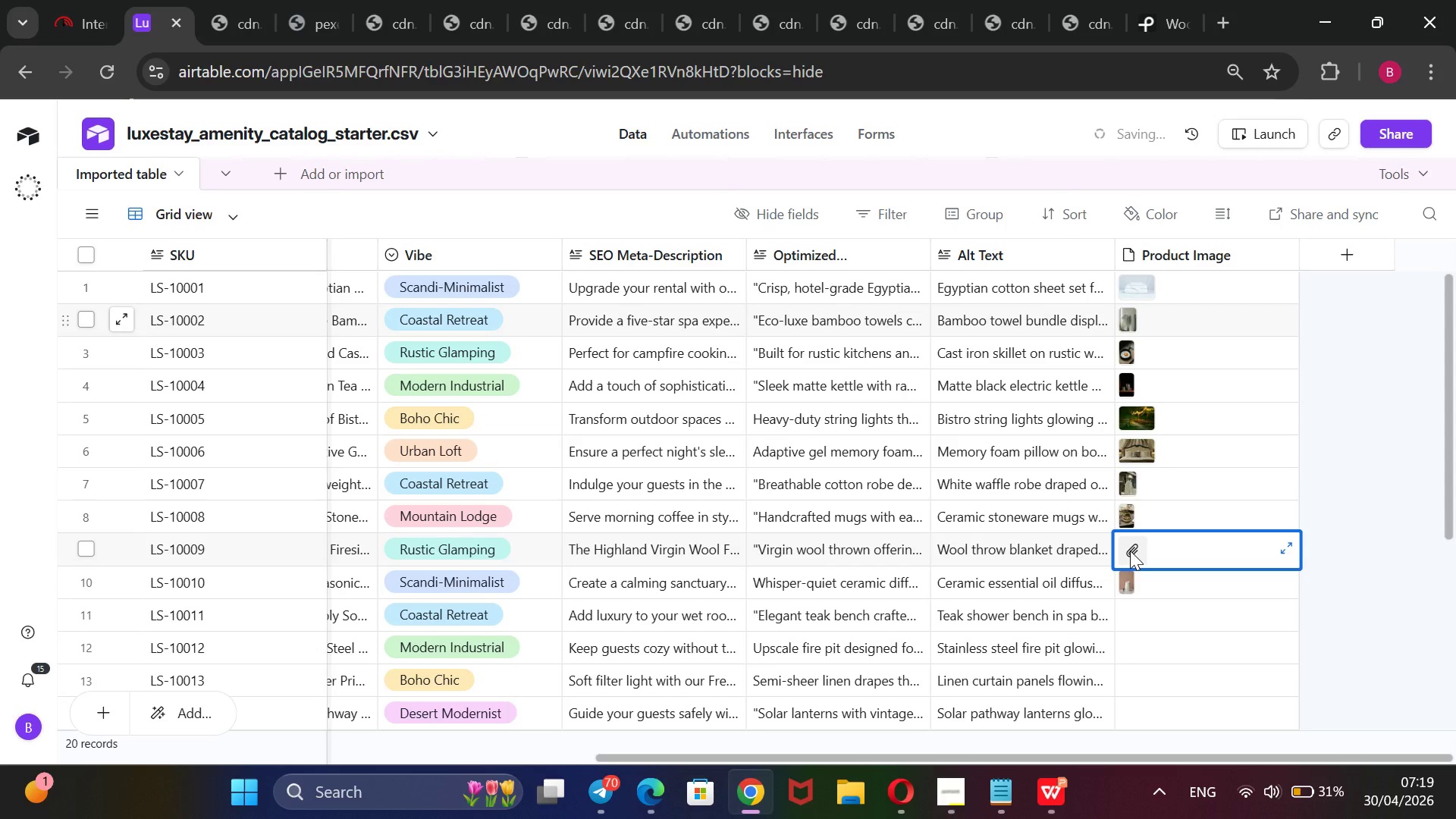 
left_click([460, 268])
 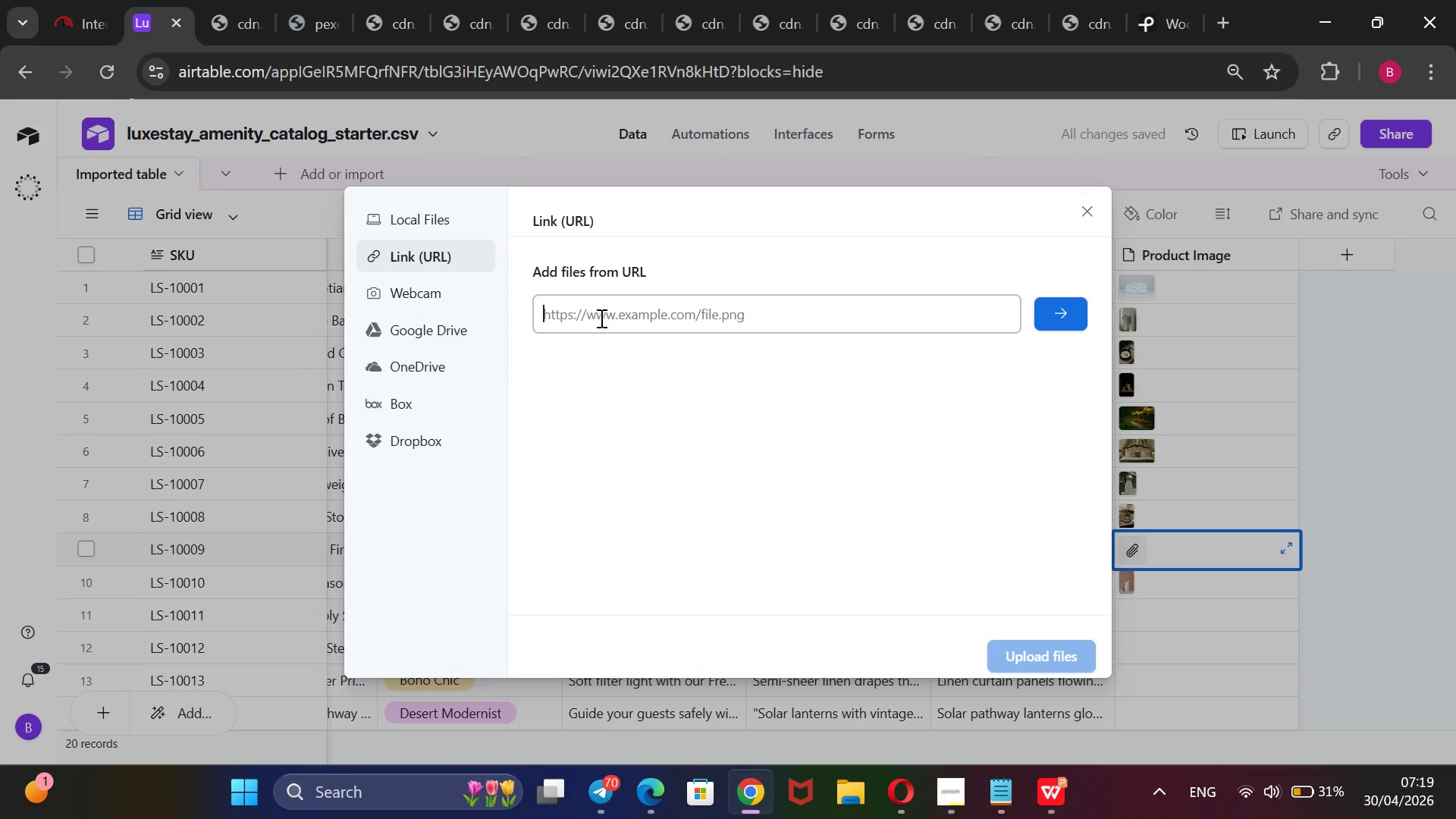 
key(Control+V)
 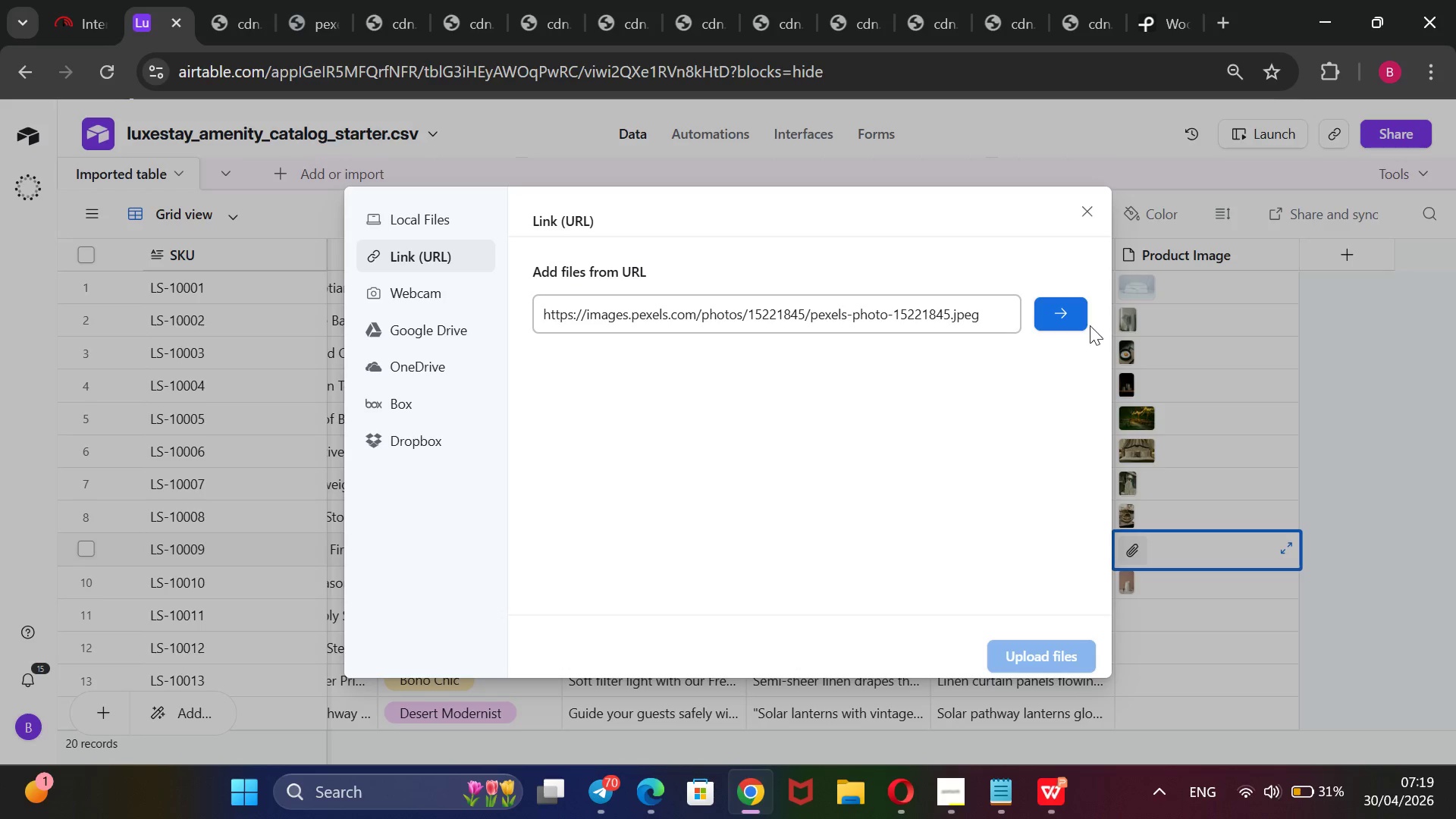 
left_click([1065, 318])
 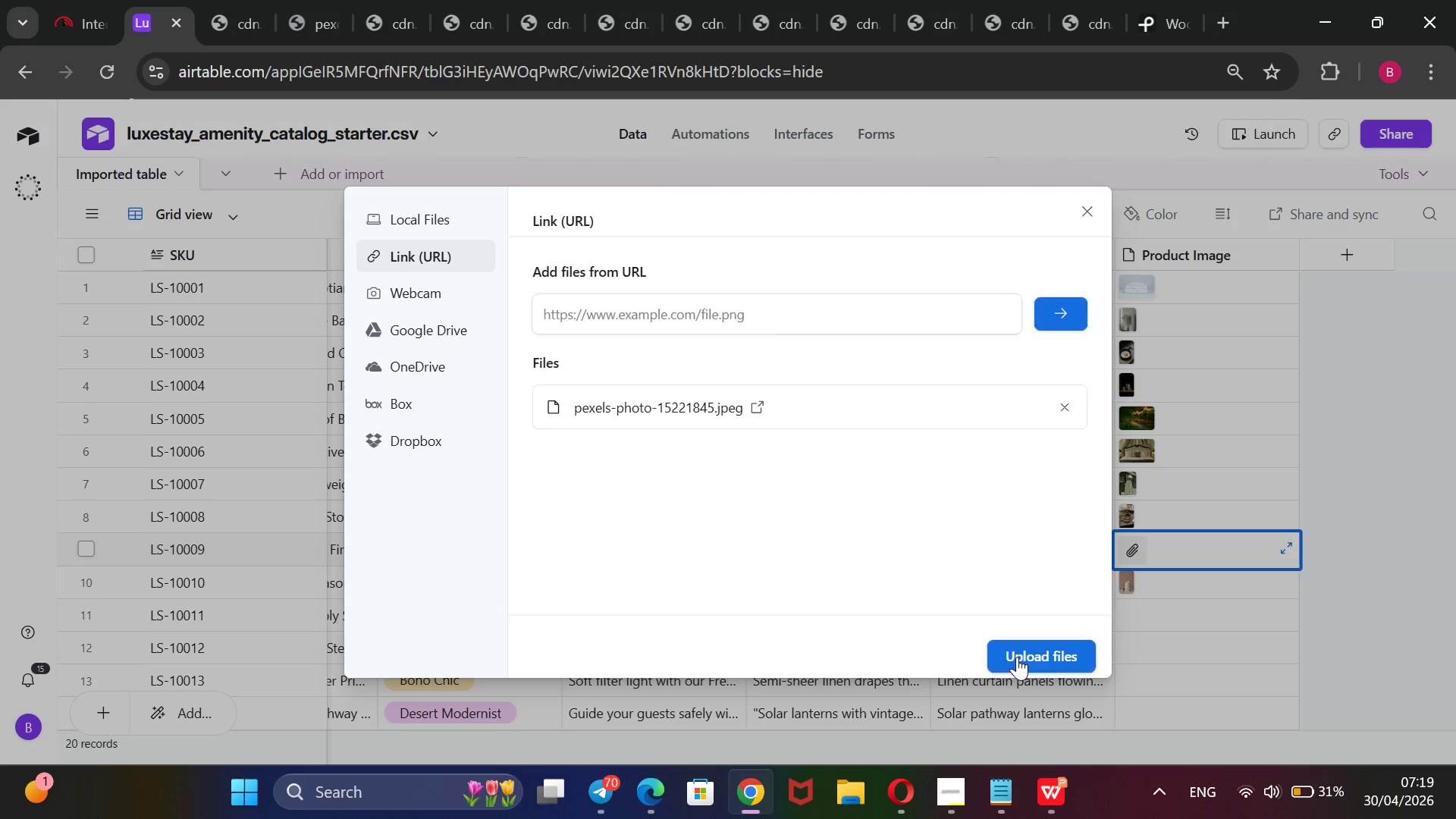 
left_click([1019, 655])
 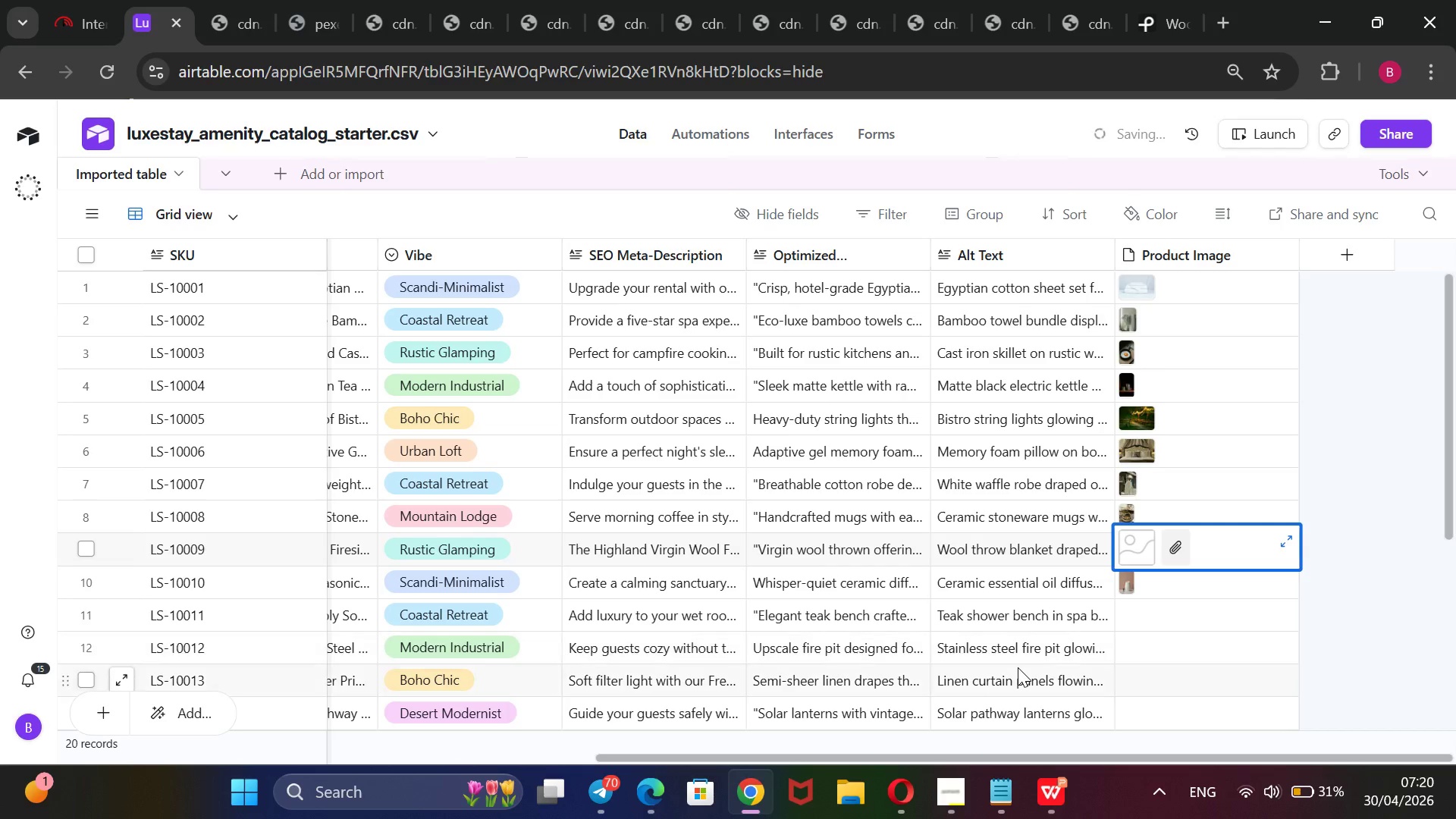 
left_click([1397, 645])
 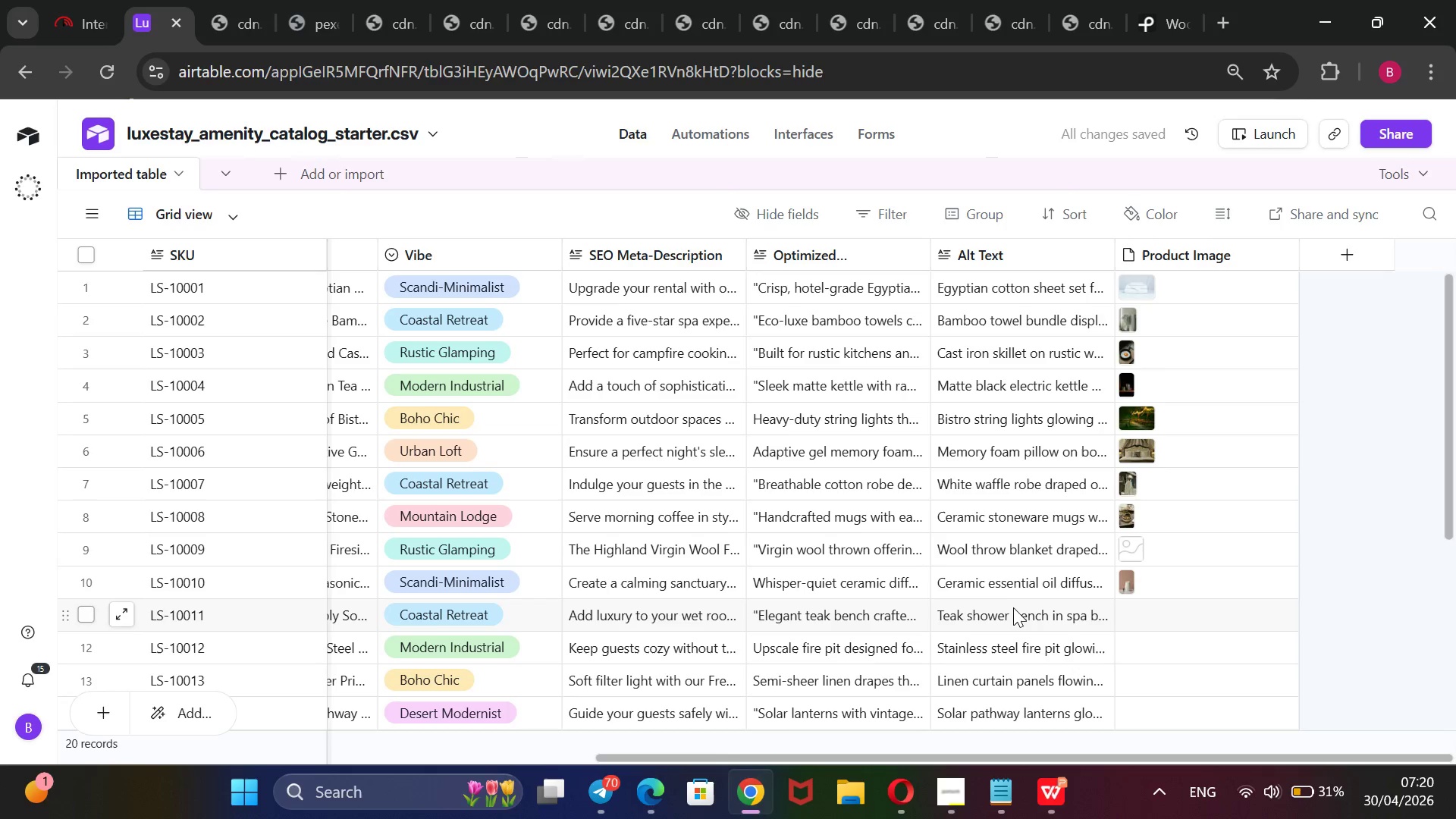 
double_click([1010, 610])
 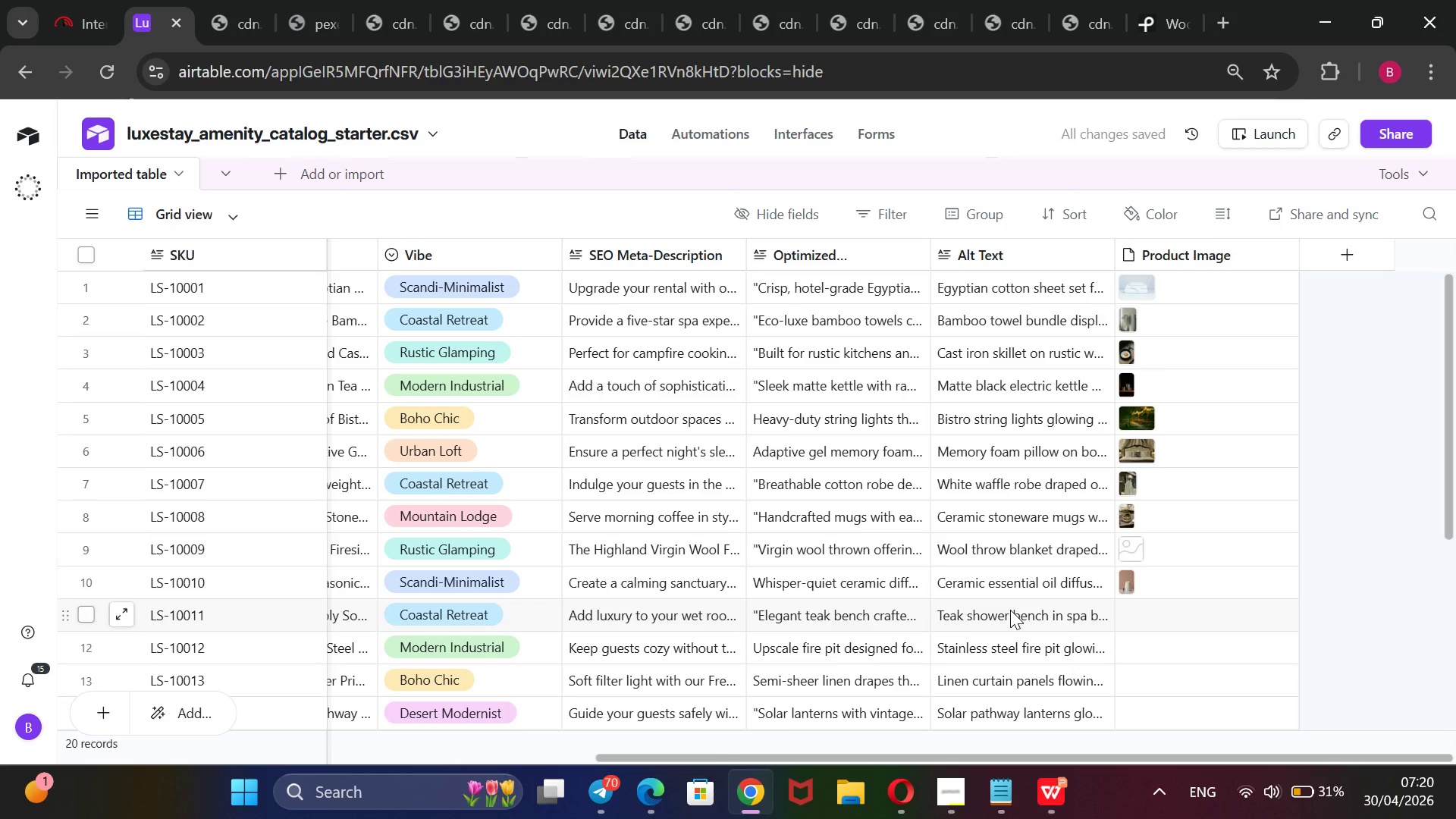 
triple_click([1010, 610])
 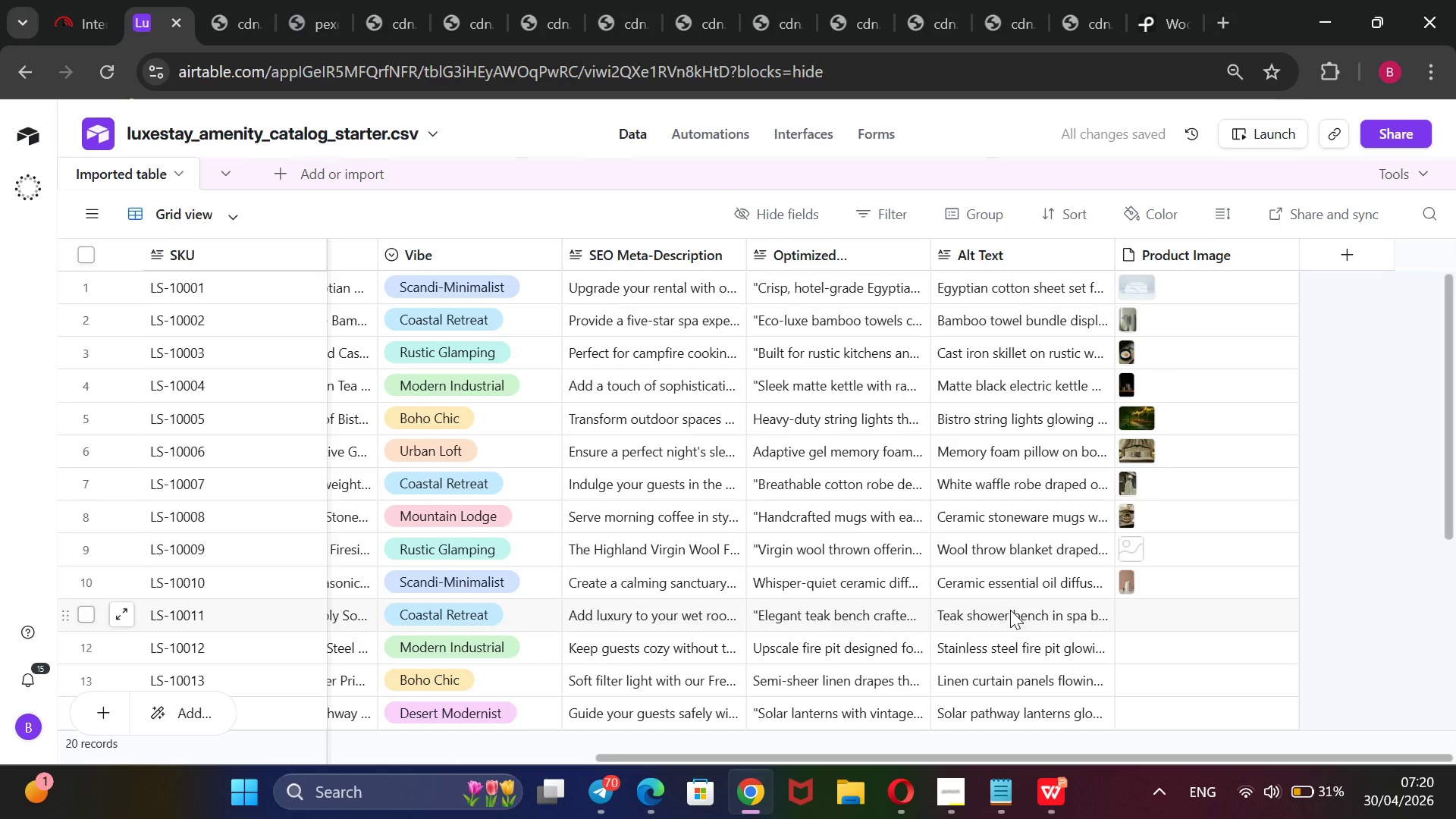 
wait(6.16)
 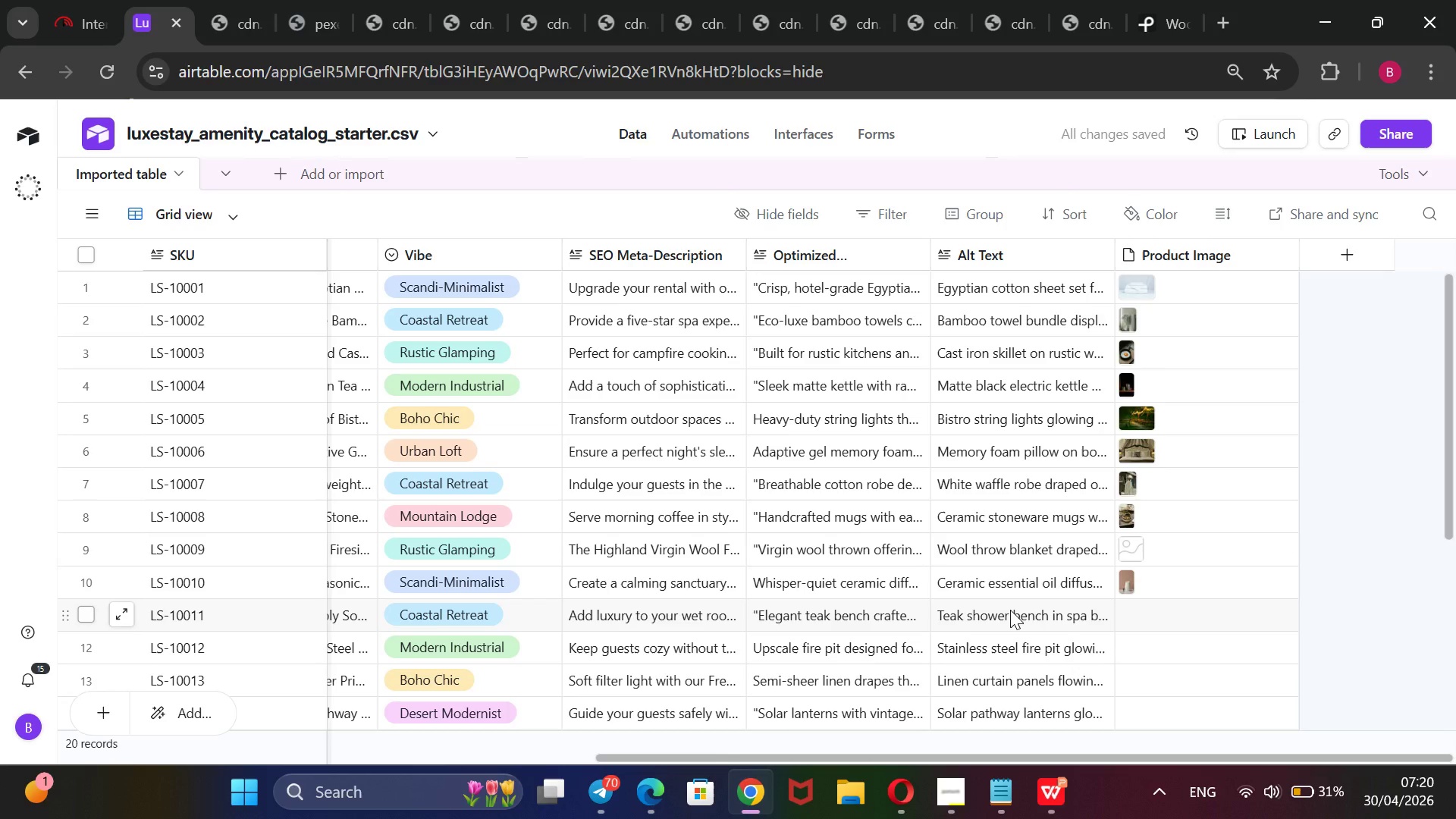 
key(Control+C)
 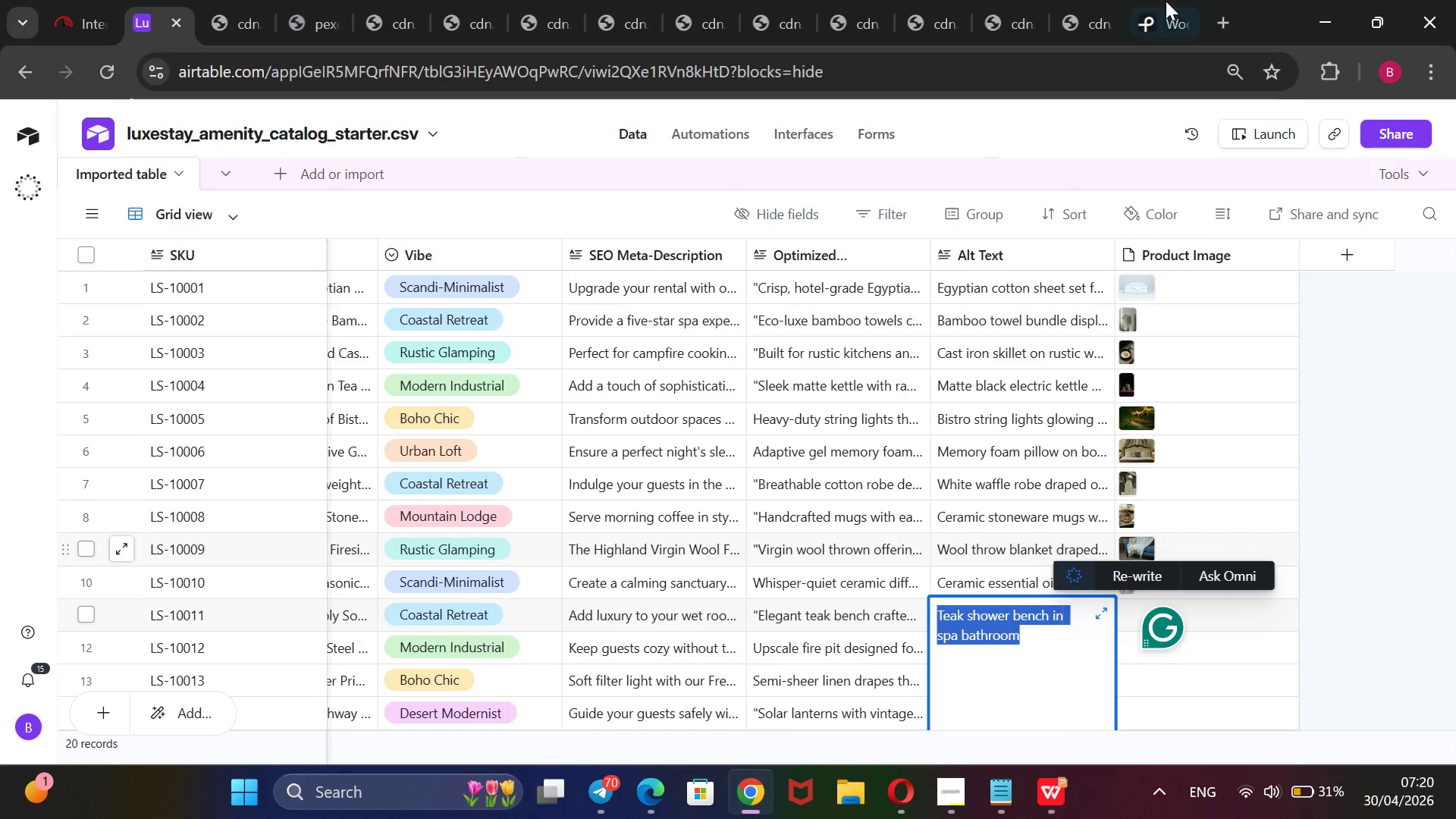 
left_click([1159, 8])
 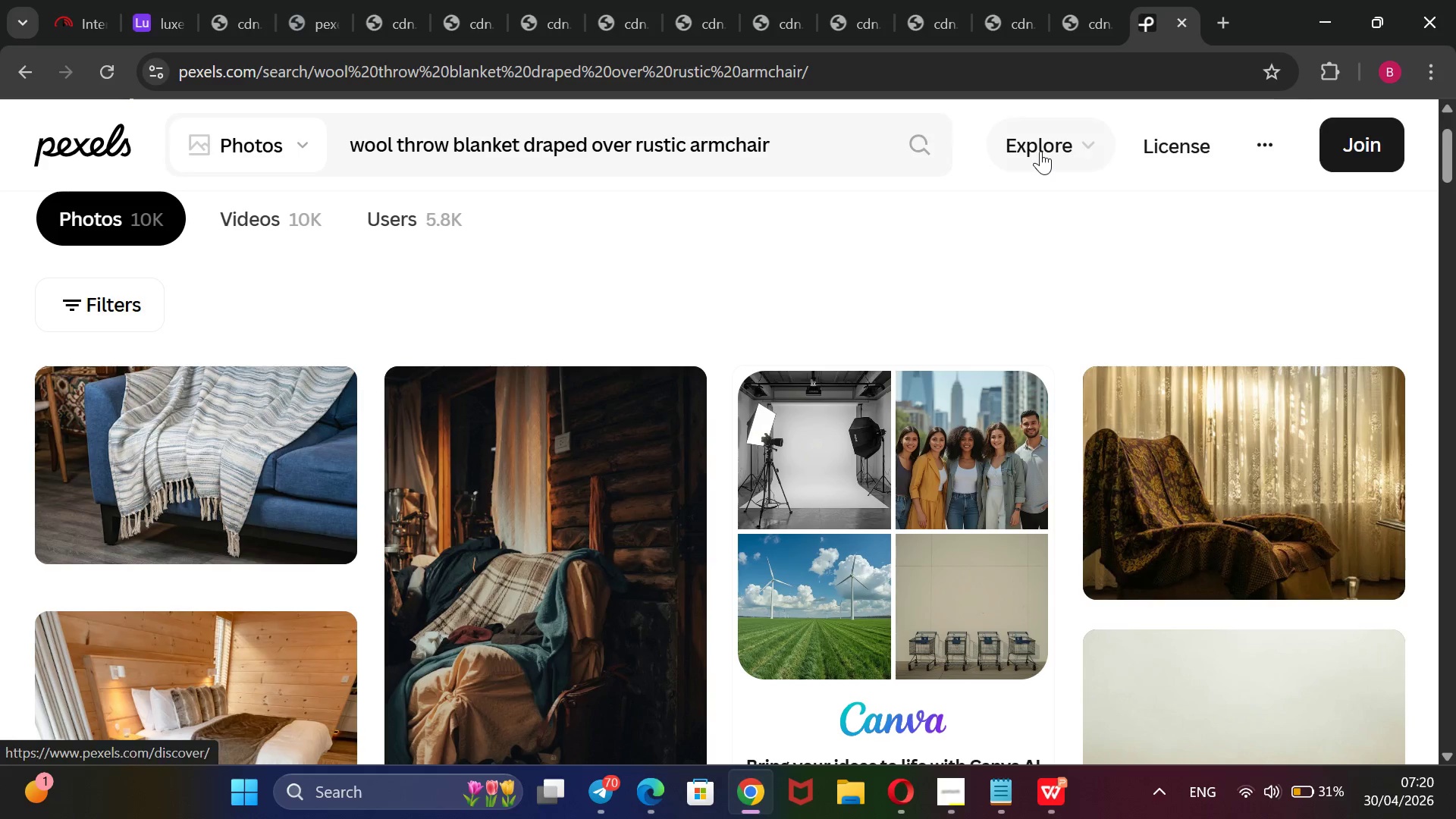 
wait(6.14)
 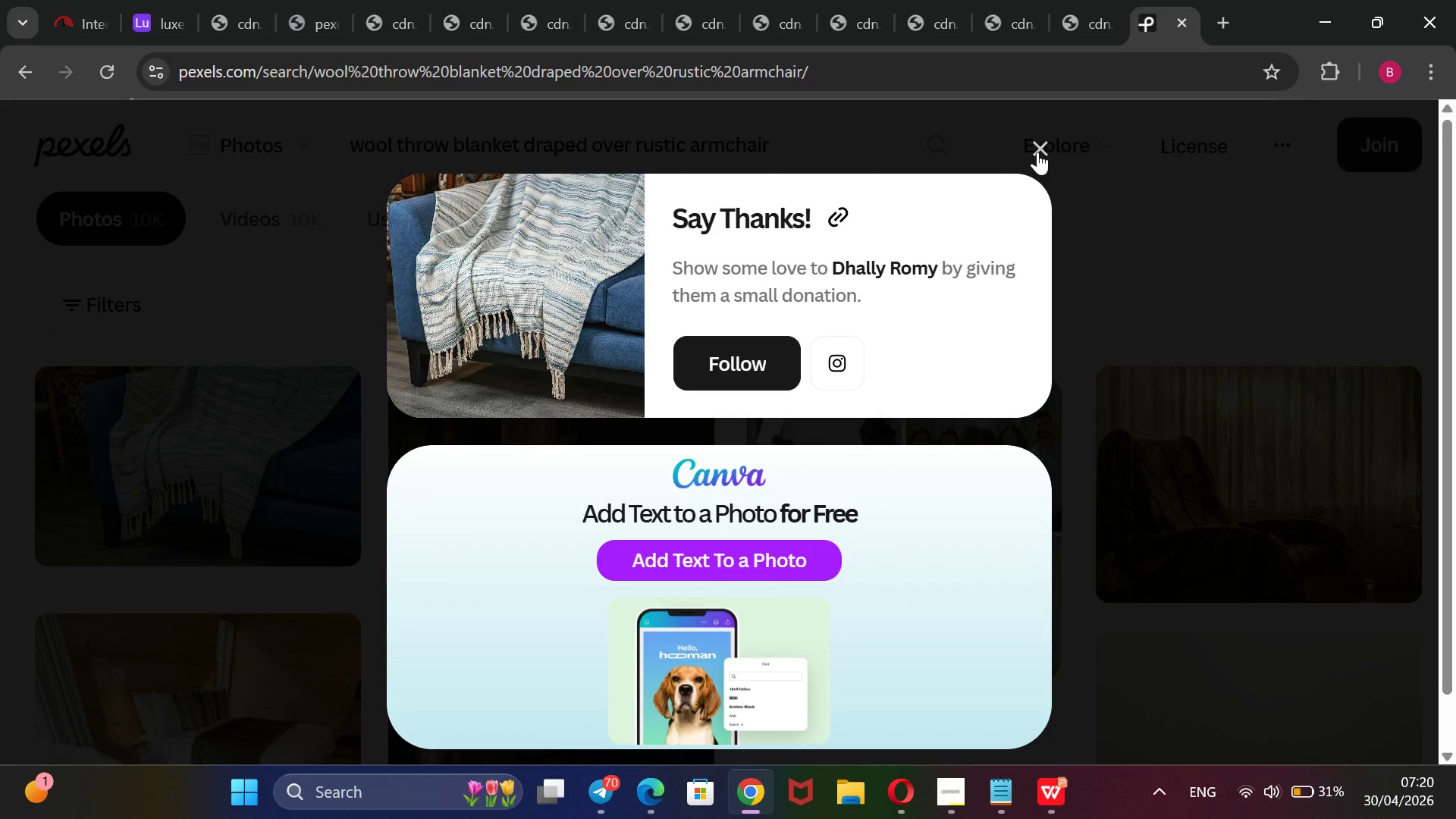 
left_click_drag(start_coordinate=[783, 148], to_coordinate=[361, 93])
 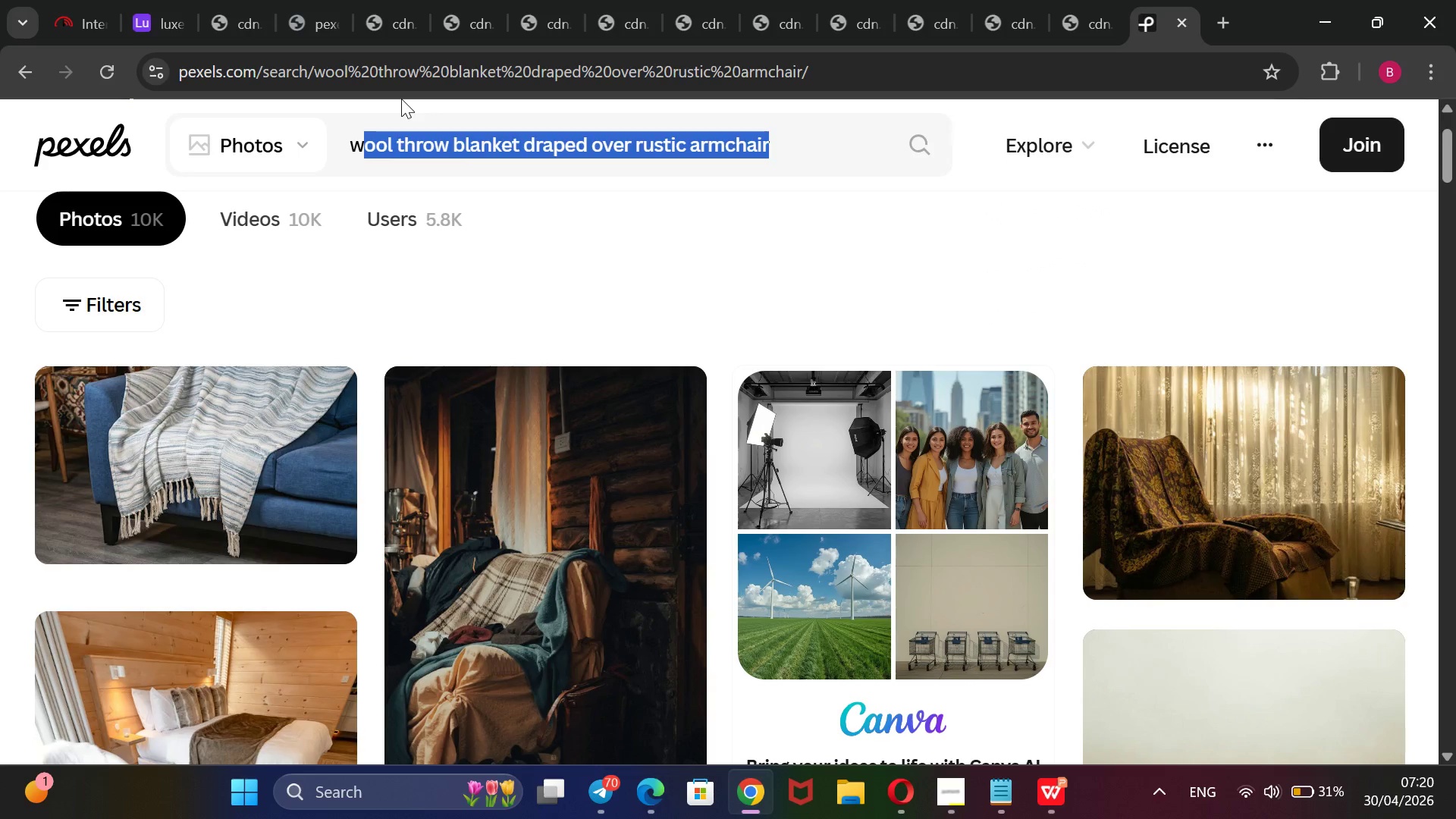 
key(Backspace)
 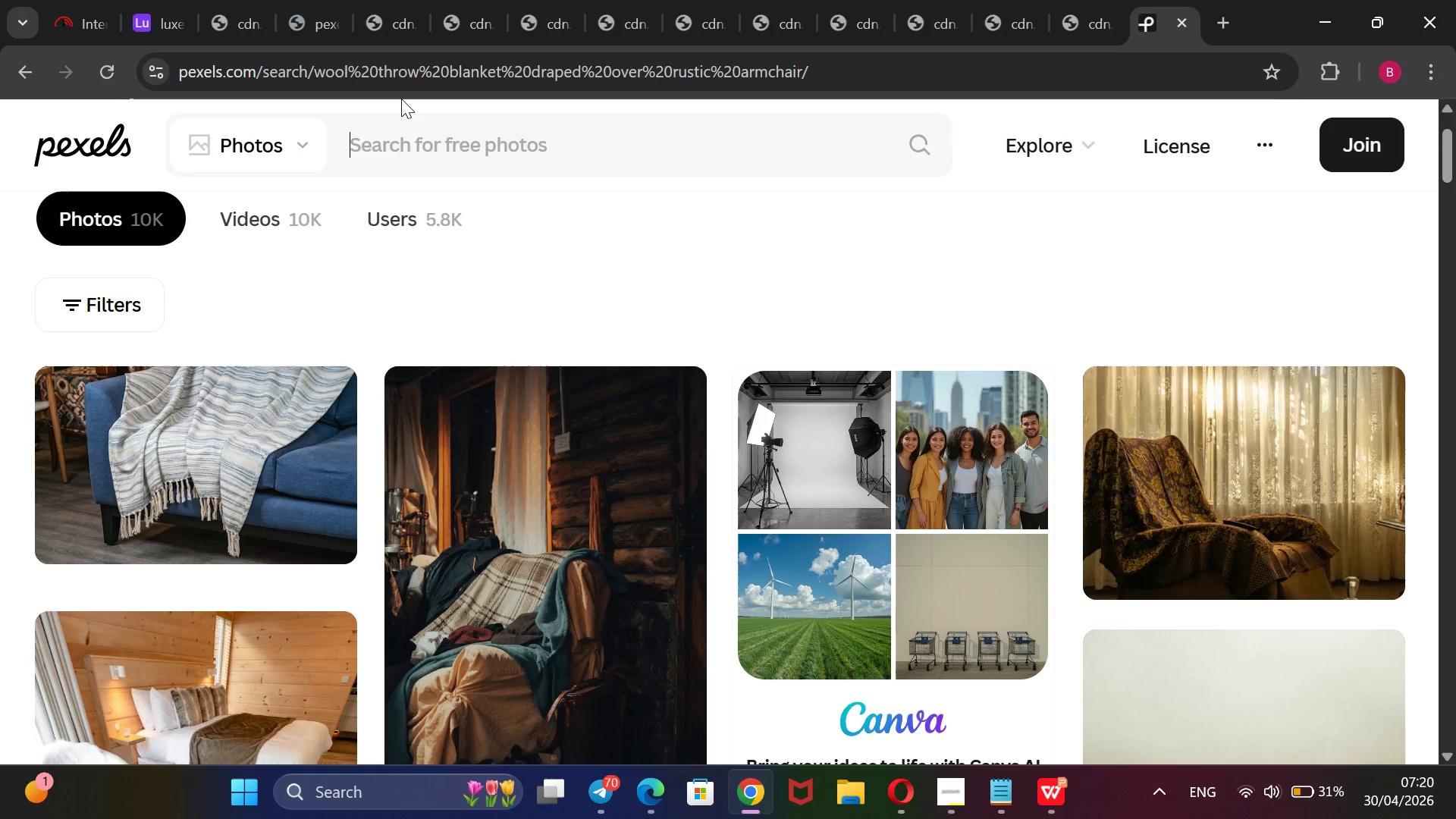 
key(Backspace)
 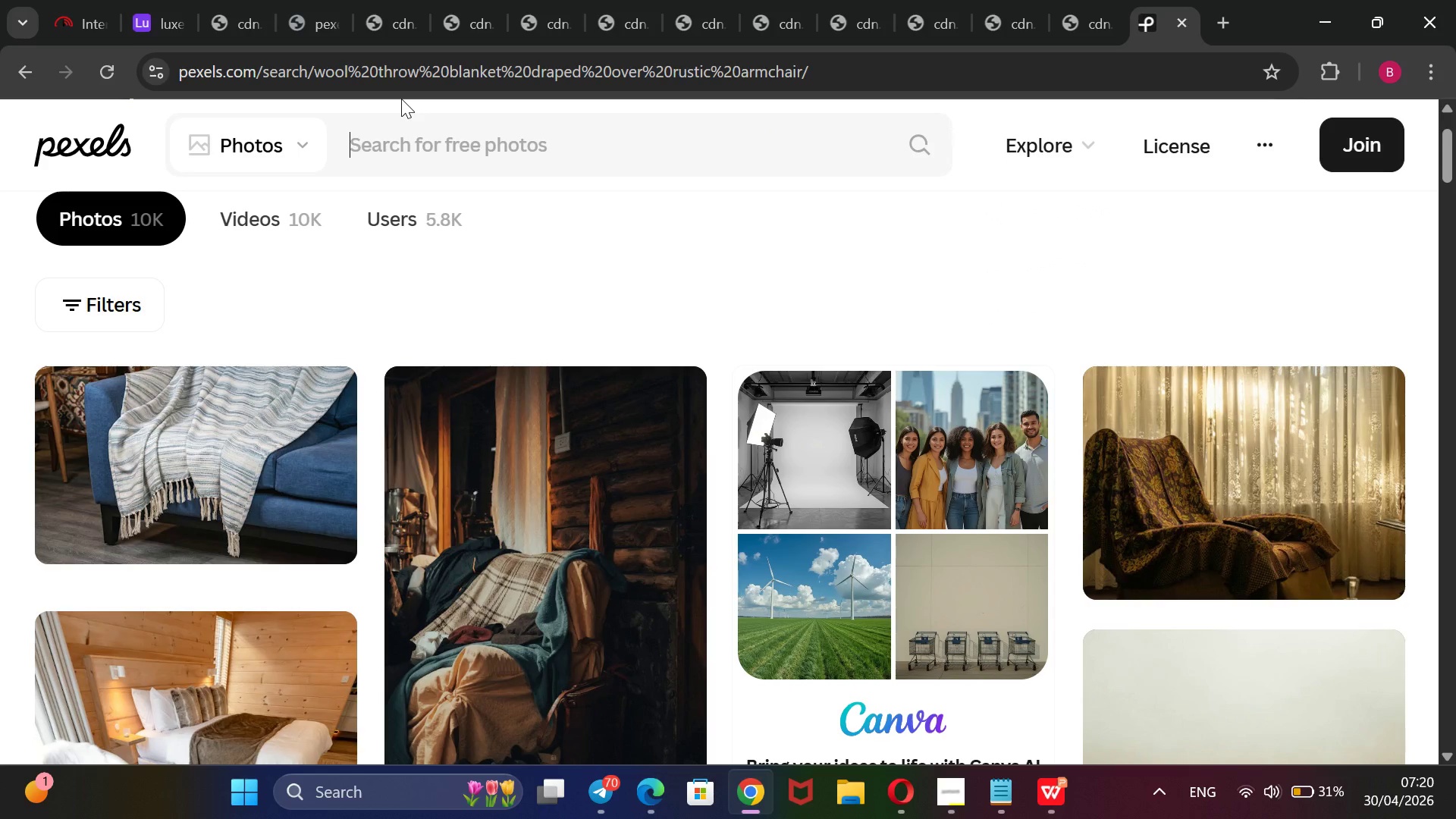 
key(Control+V)
 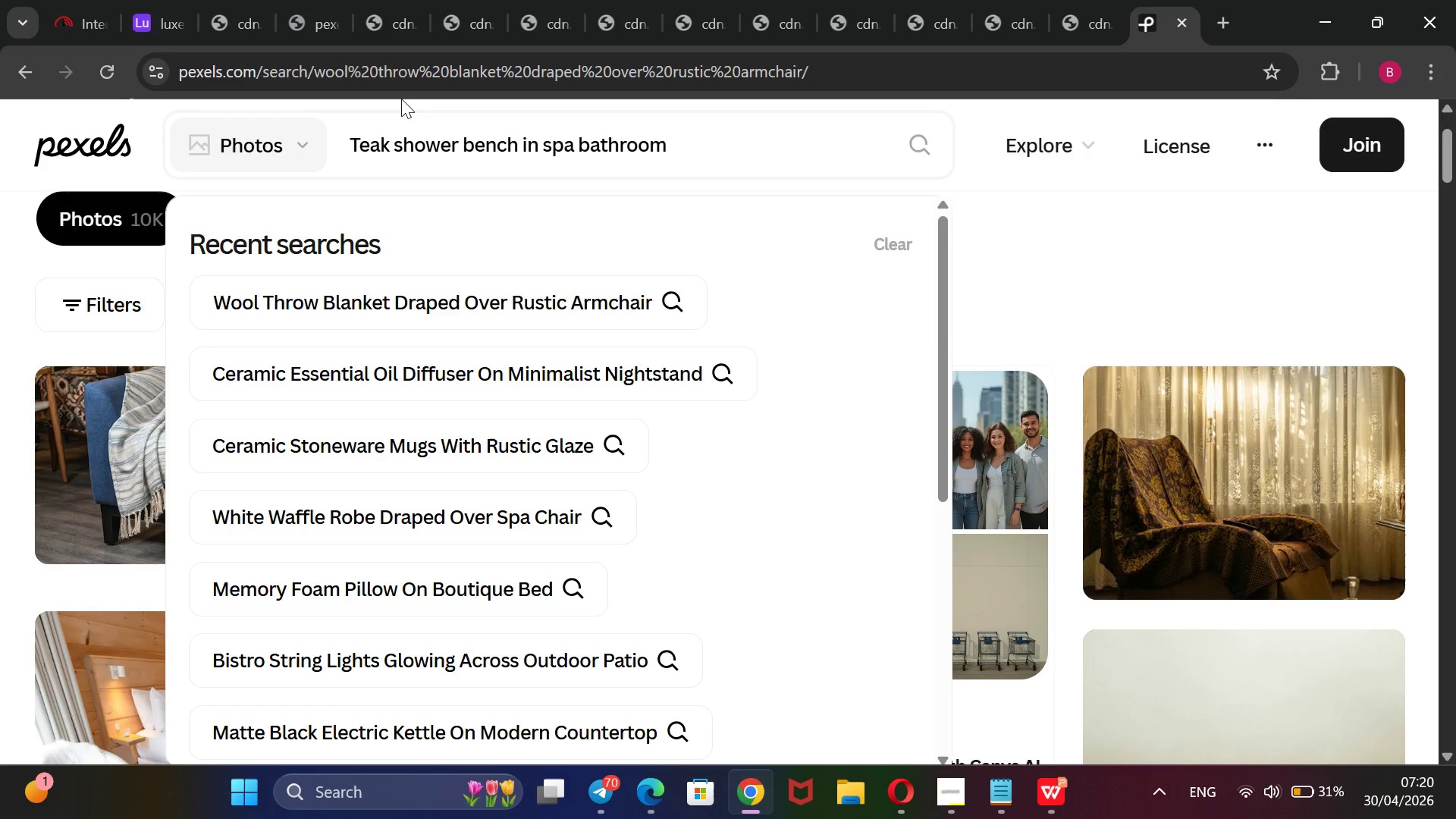 
key(Enter)
 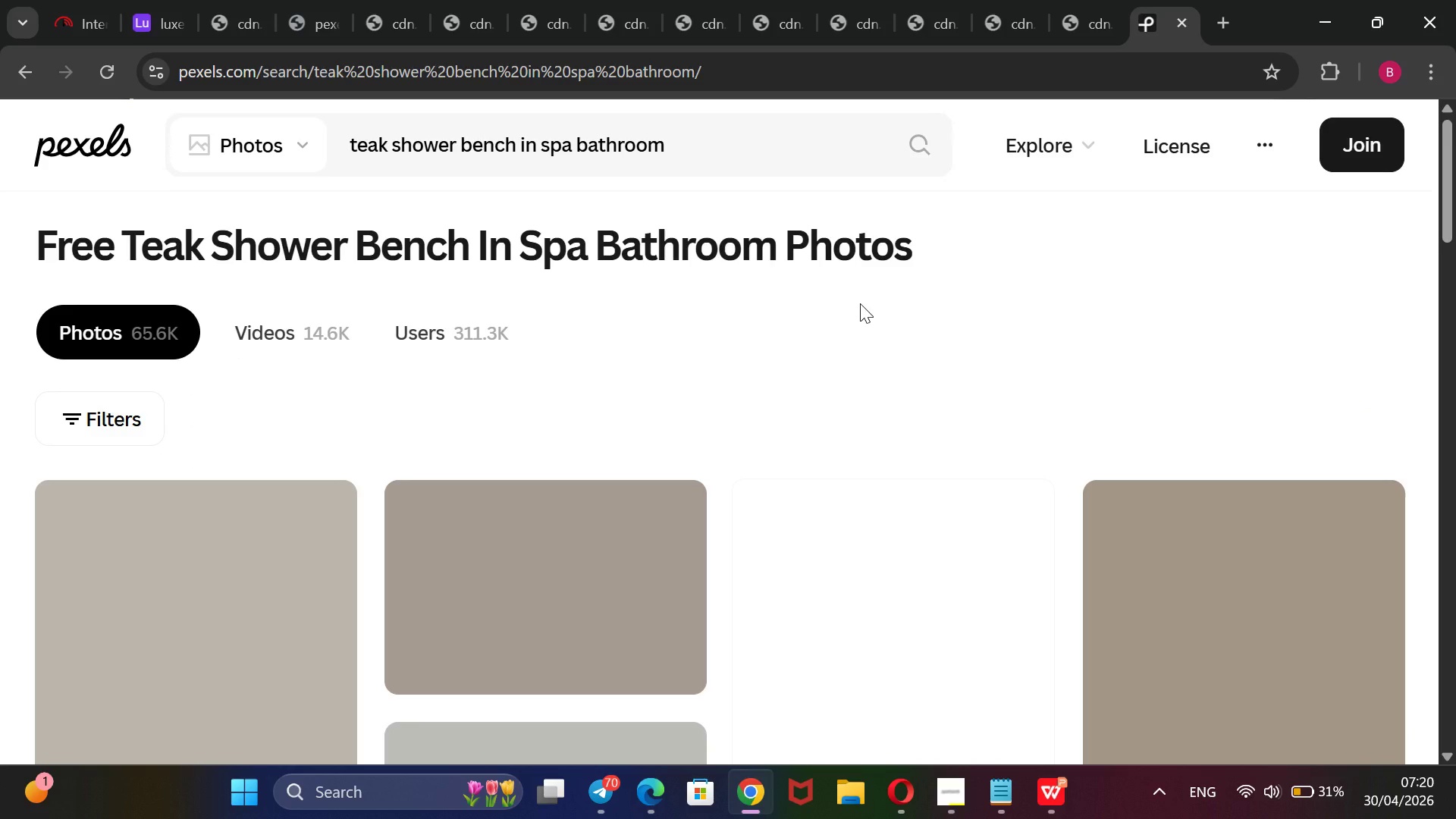 
wait(13.55)
 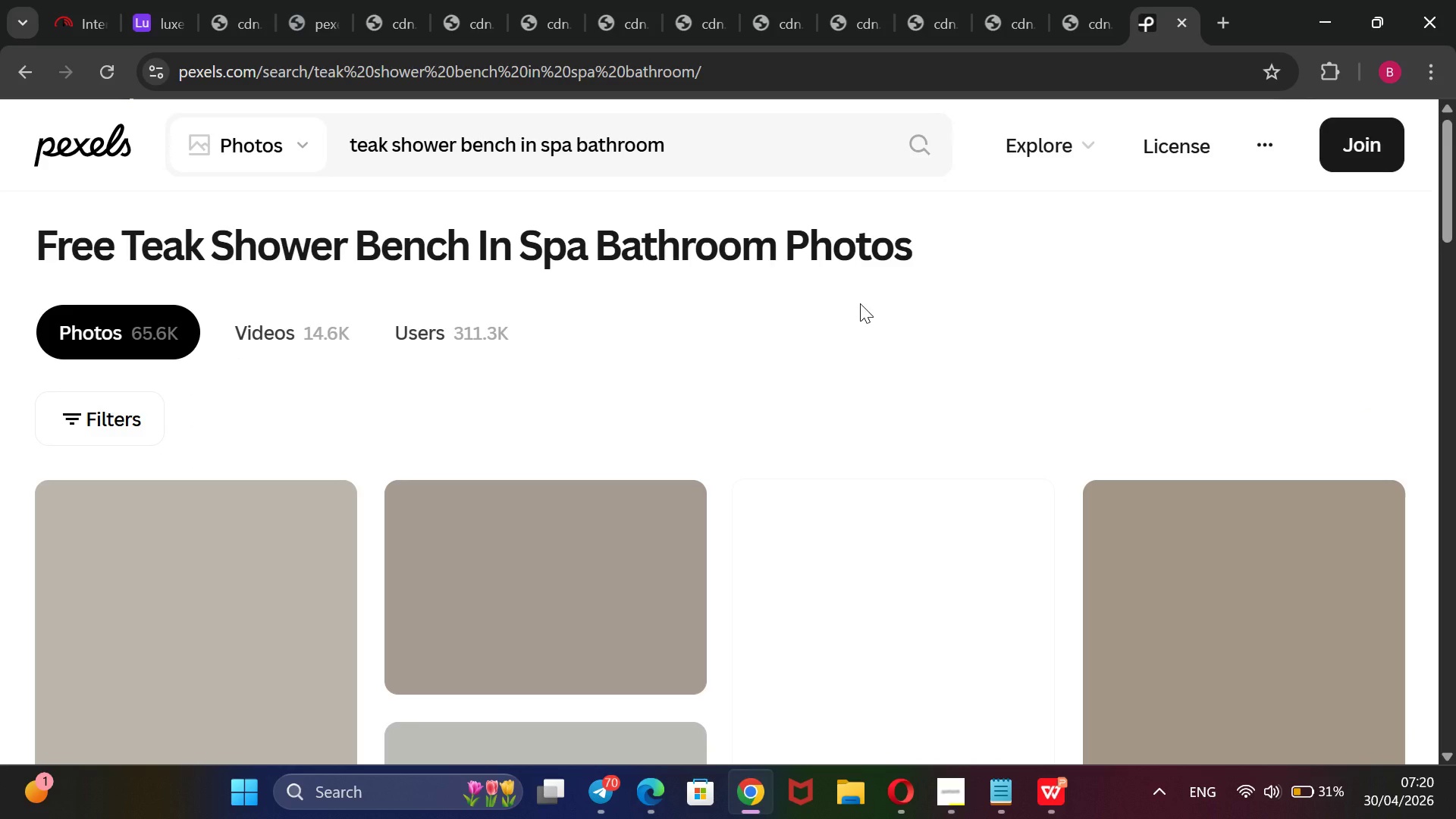 
scroll: coordinate [860, 303], scroll_direction: none, amount: 0.0
 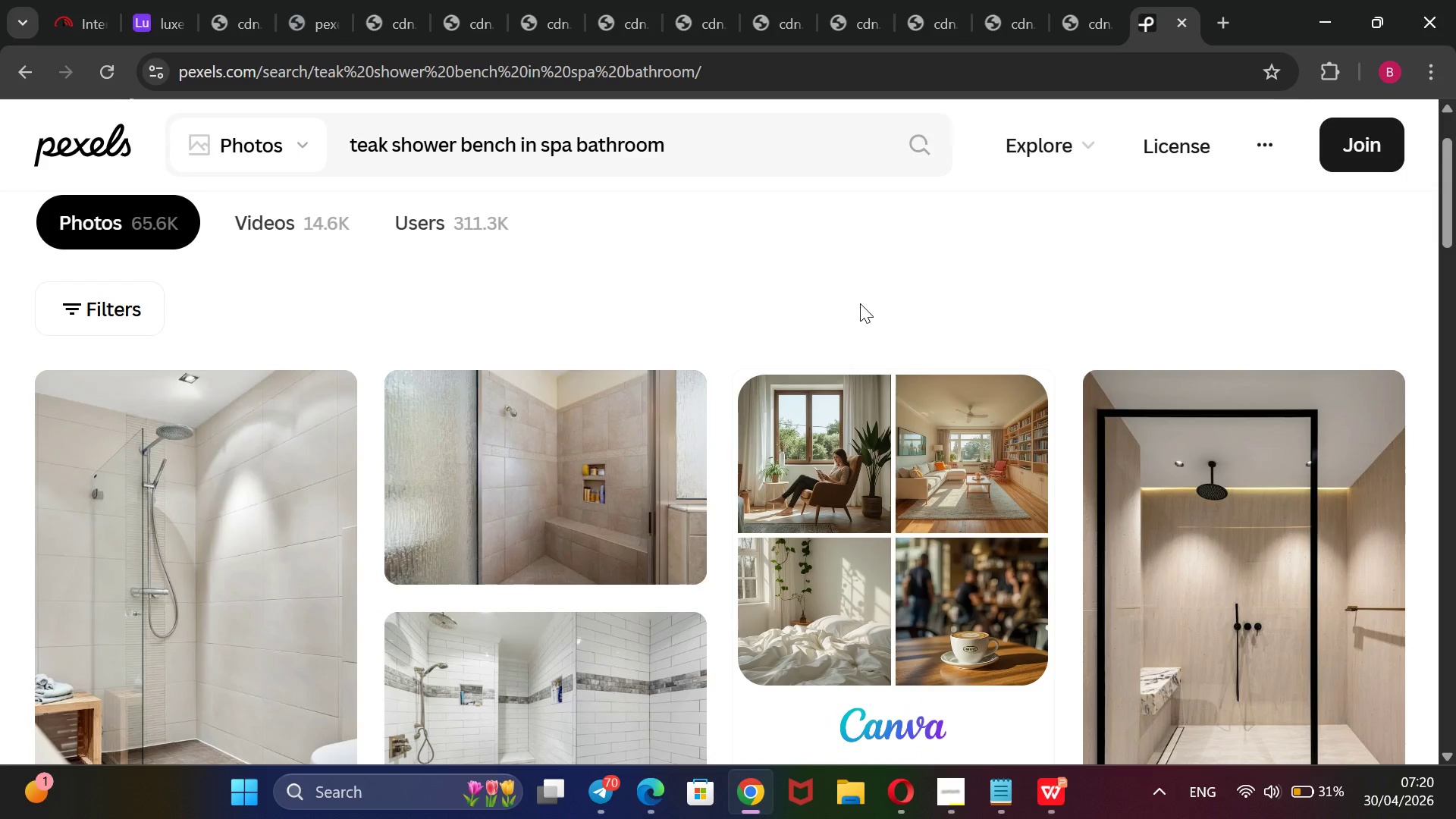 
scroll: coordinate [860, 303], scroll_direction: down, amount: 1.0
 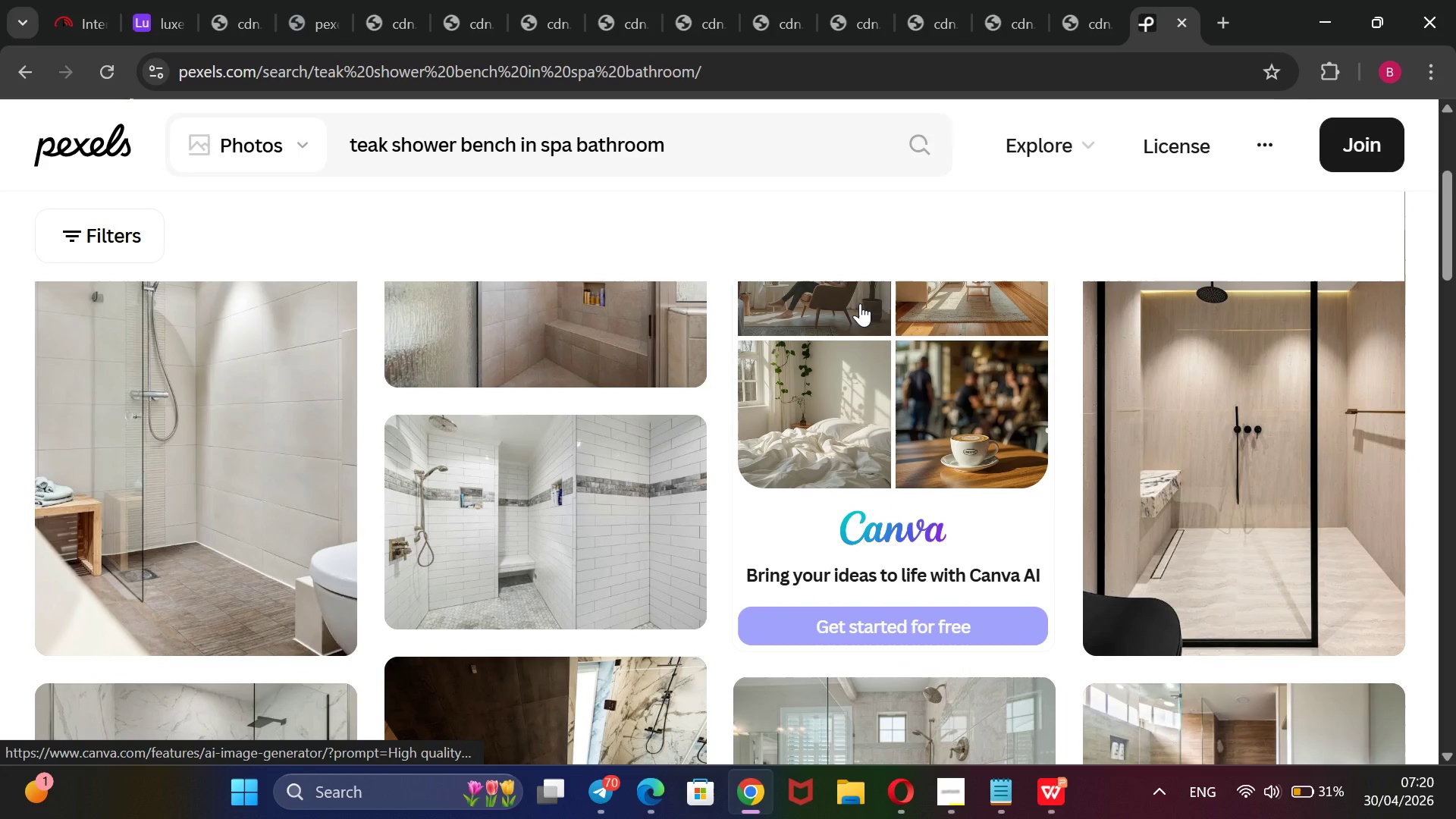 
scroll: coordinate [860, 303], scroll_direction: none, amount: 0.0
 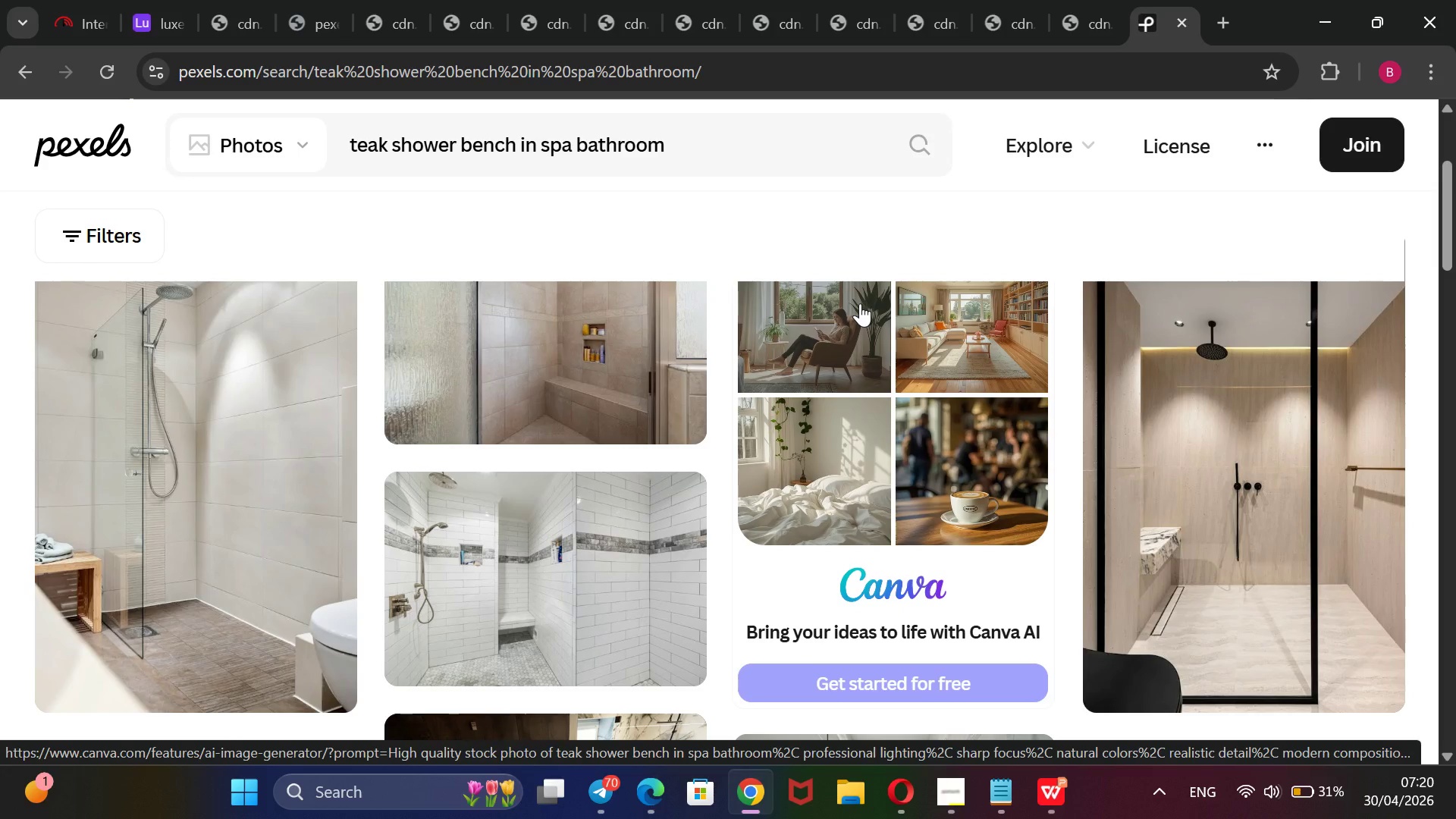 
scroll: coordinate [860, 303], scroll_direction: down, amount: 4.0
 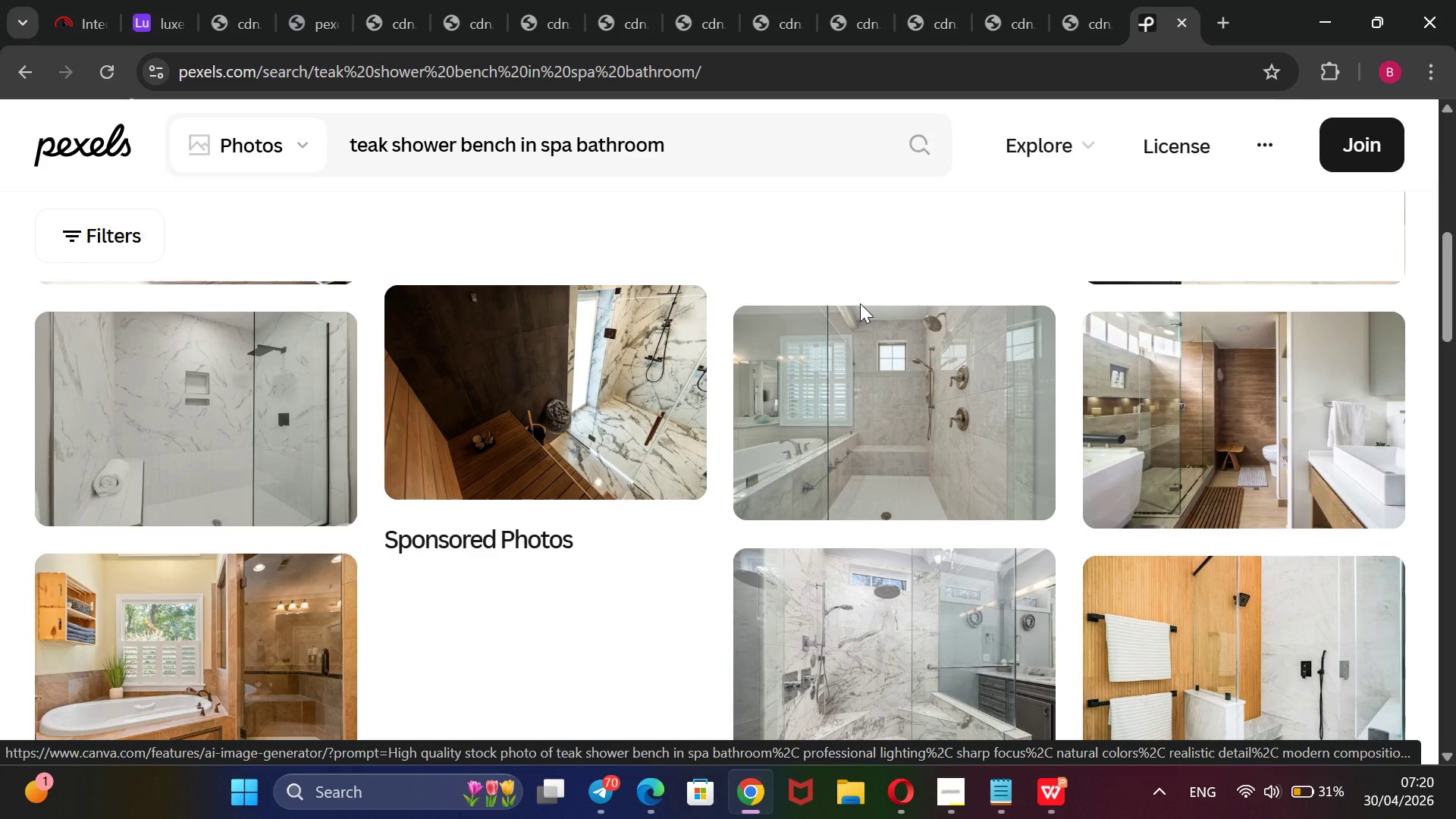 
scroll: coordinate [860, 303], scroll_direction: none, amount: 0.0
 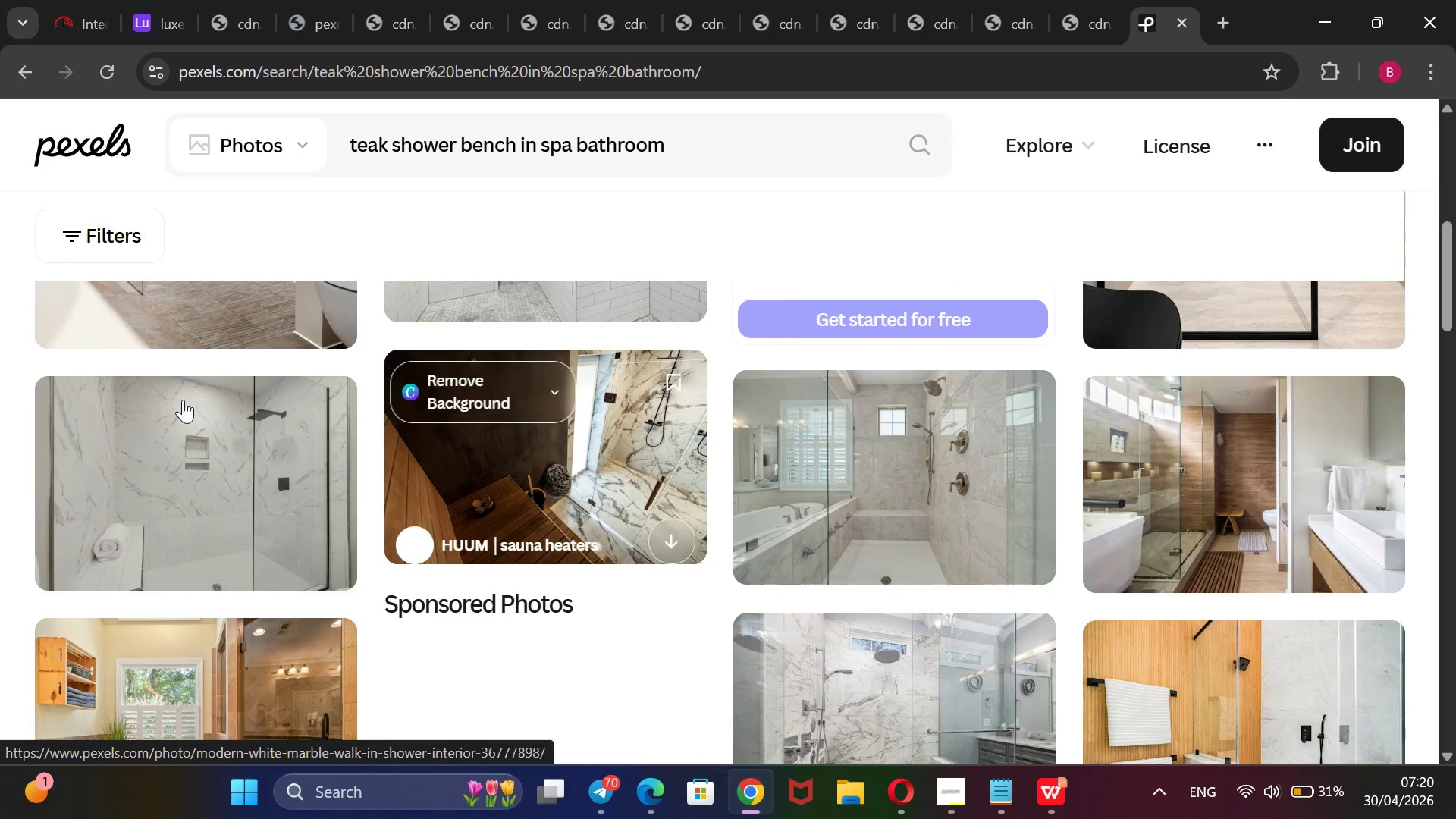 
right_click([174, 439])
 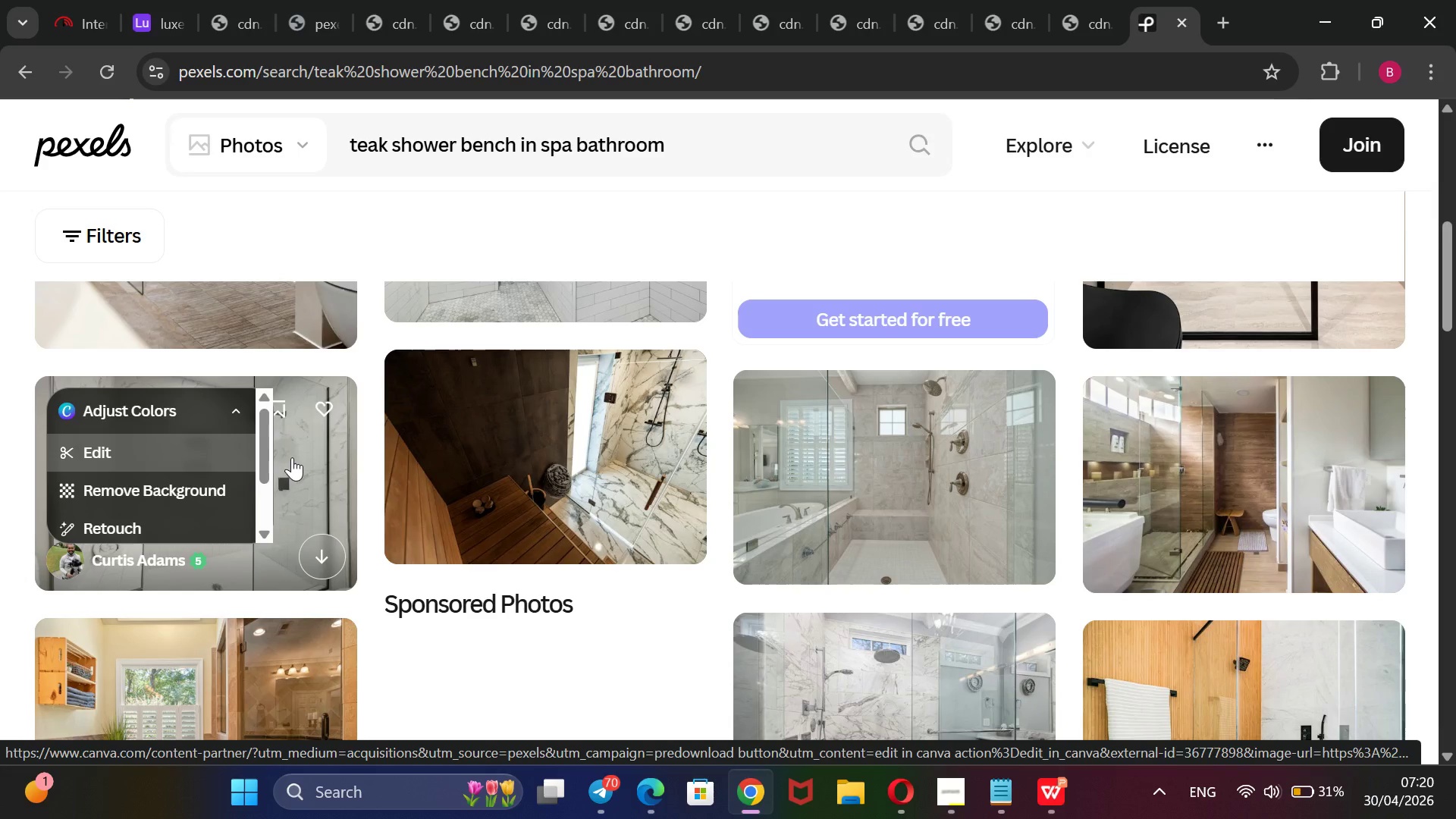 
right_click([294, 456])
 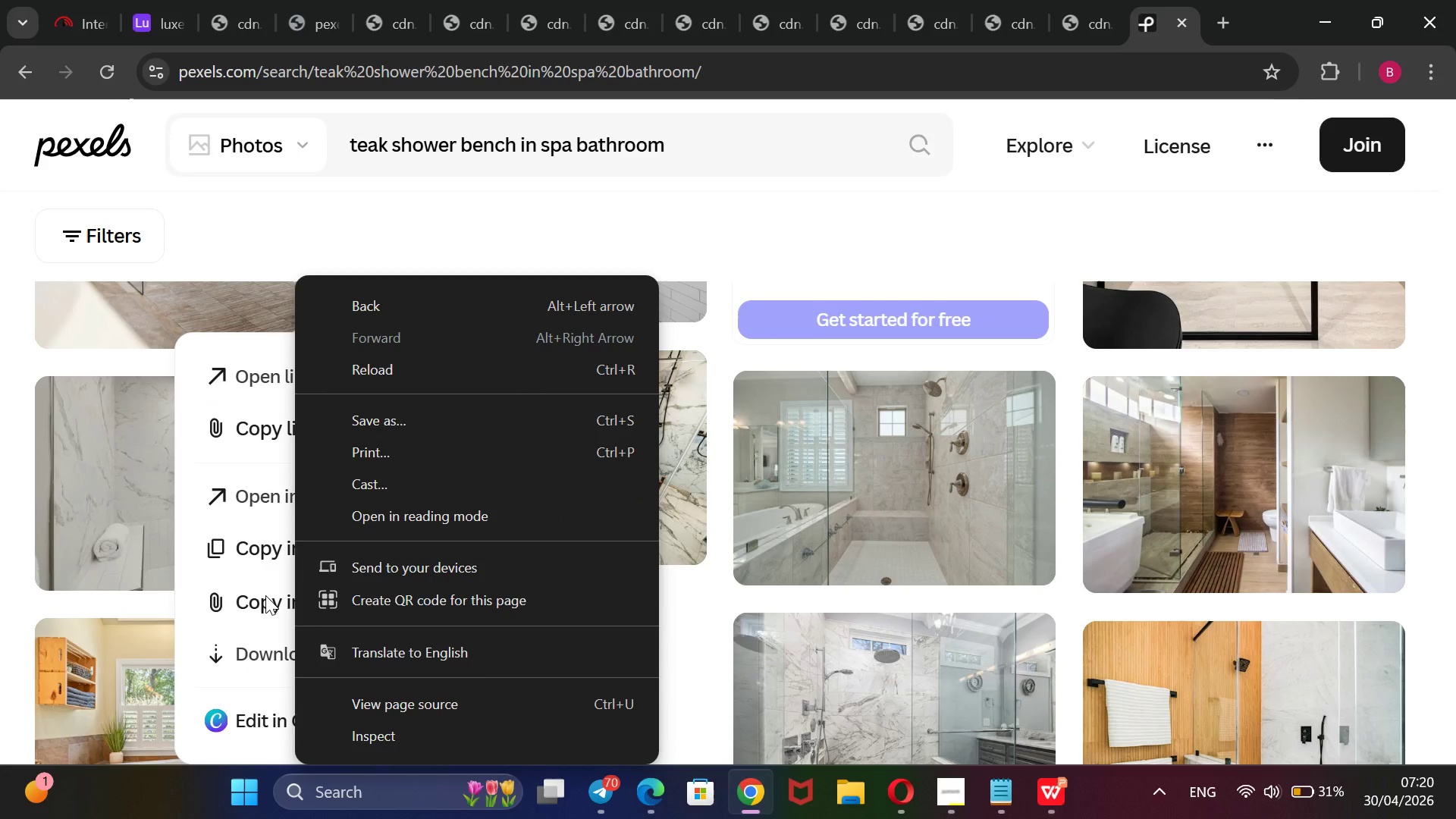 
wait(5.05)
 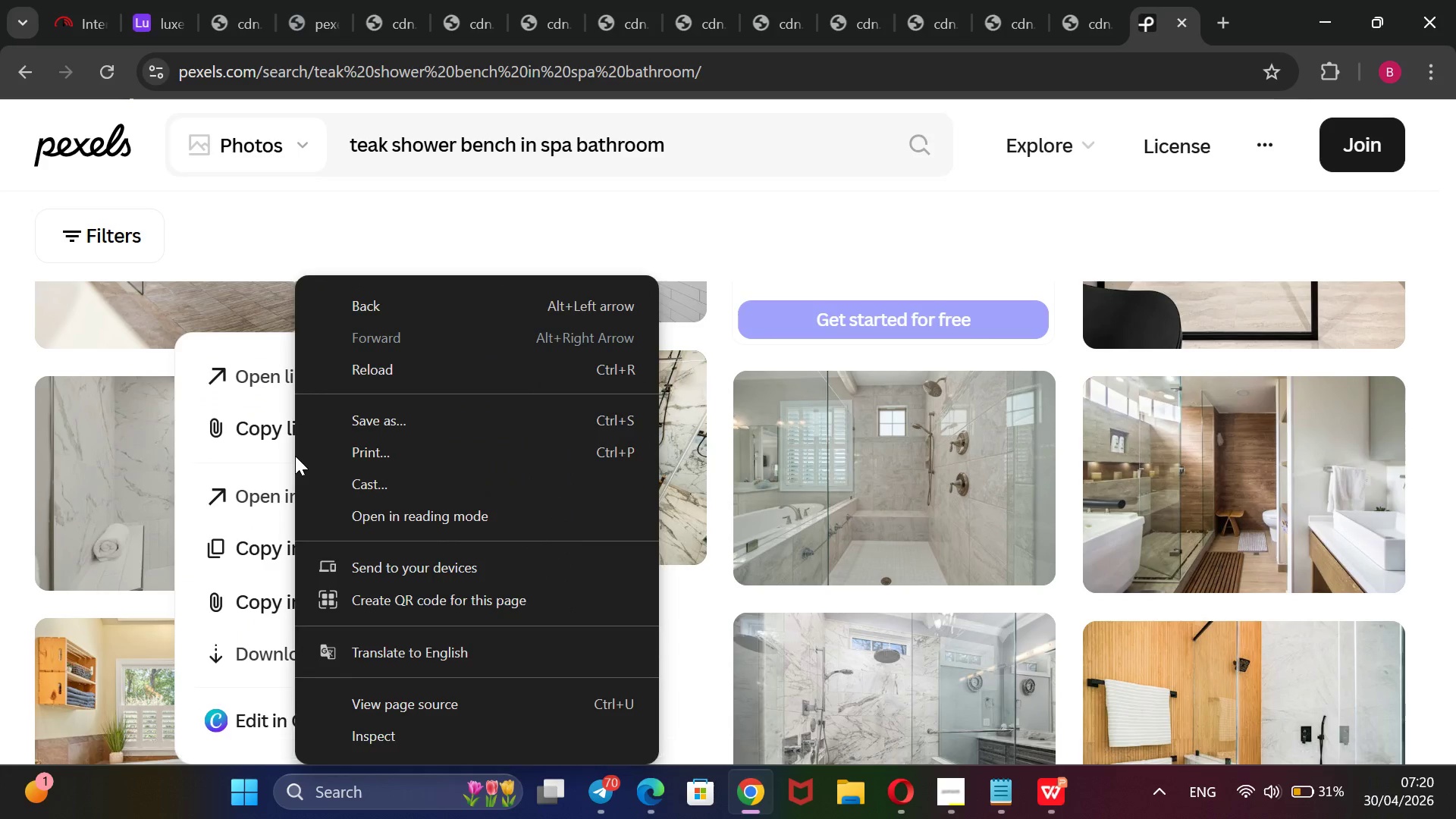 
left_click([830, 209])
 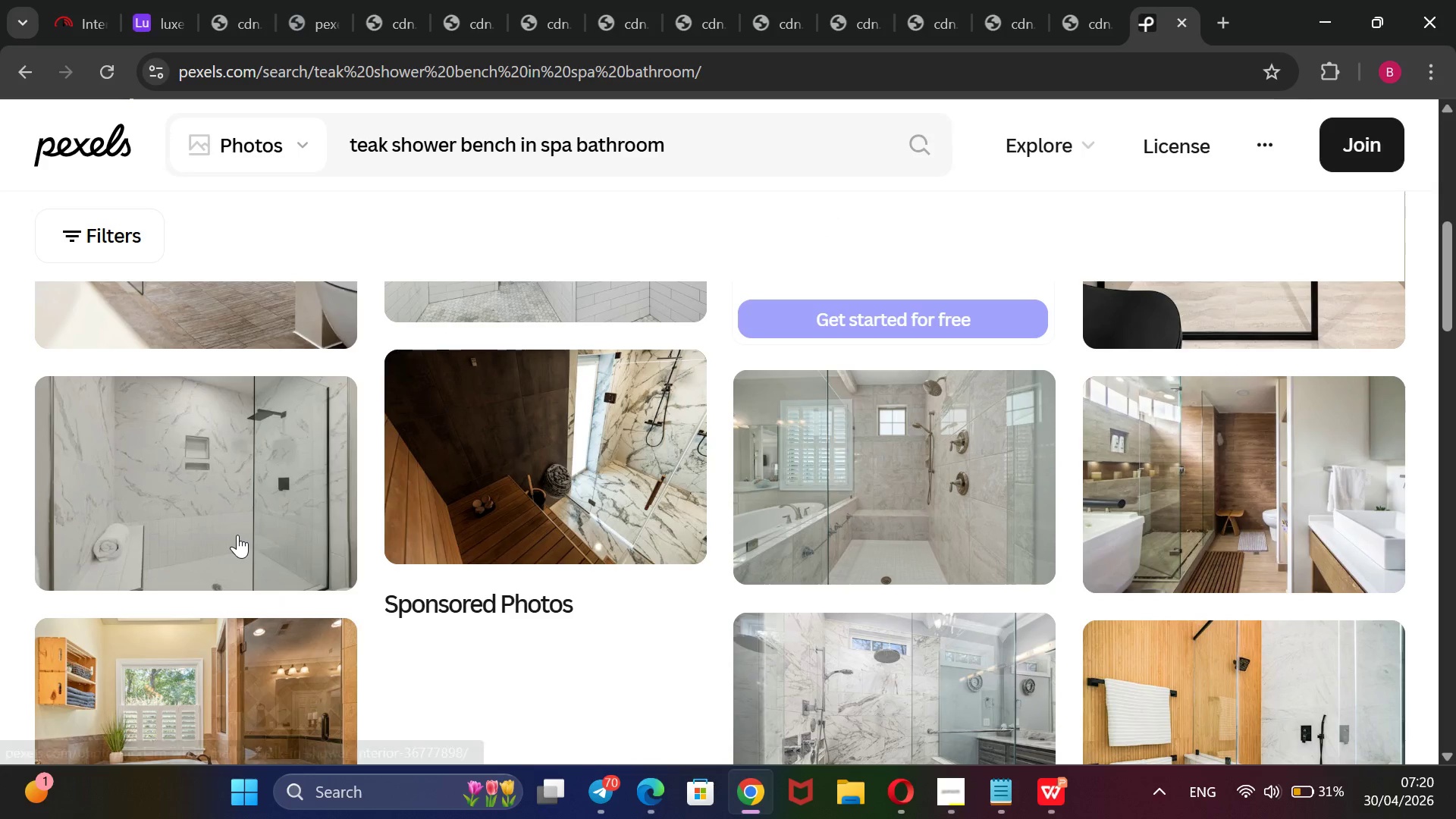 
right_click([246, 466])
 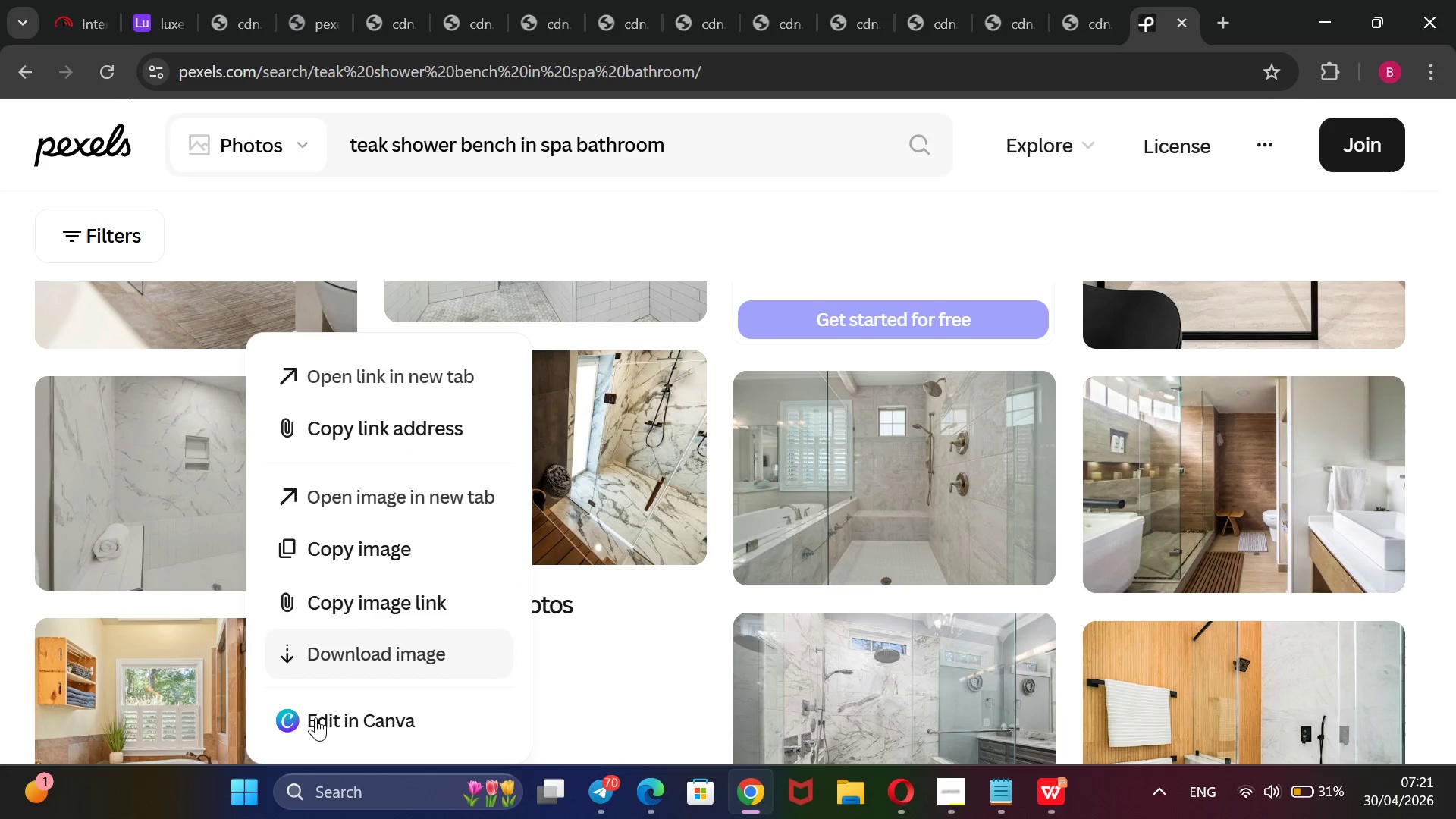 
left_click([379, 608])
 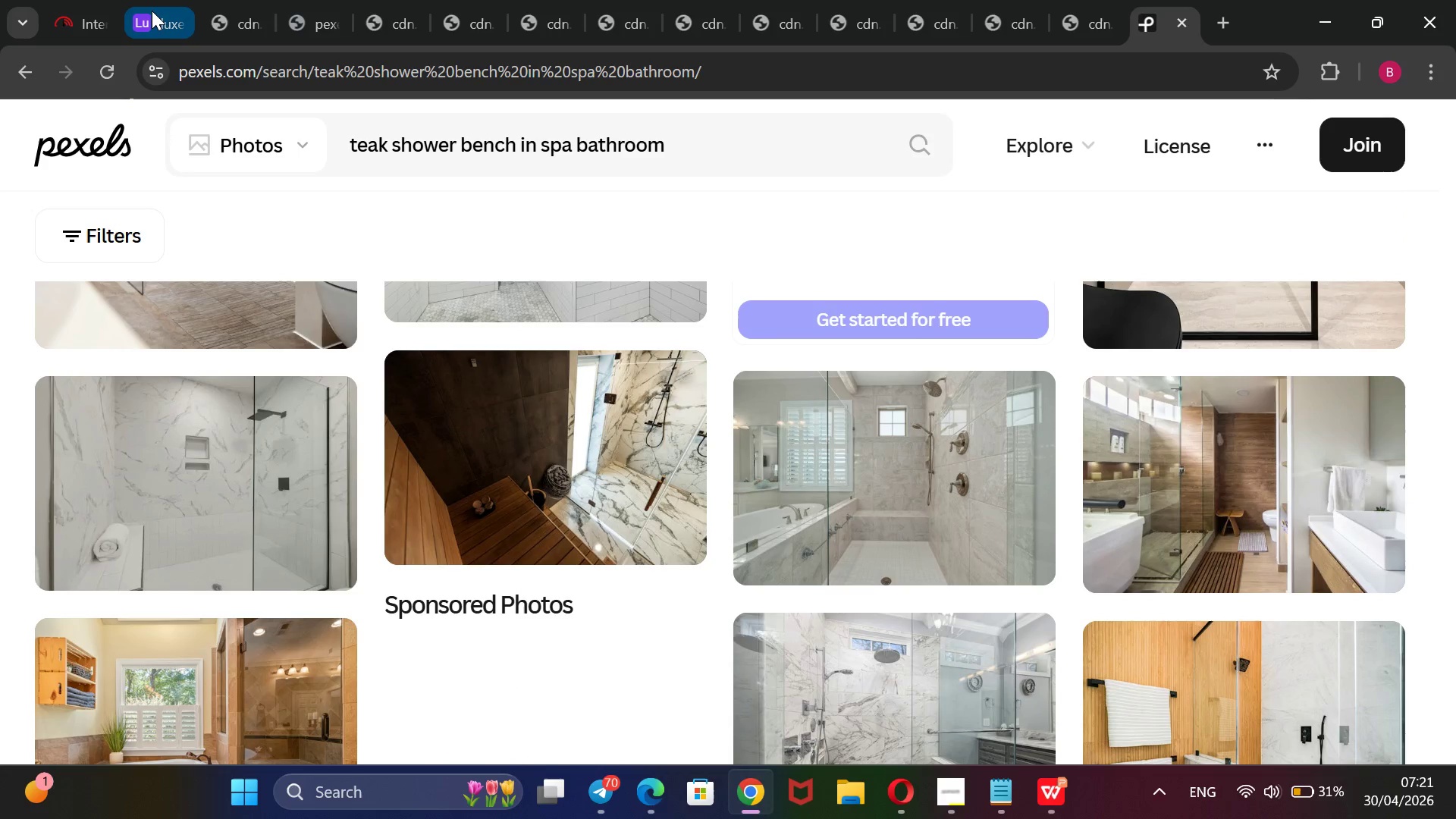 
left_click([152, 11])
 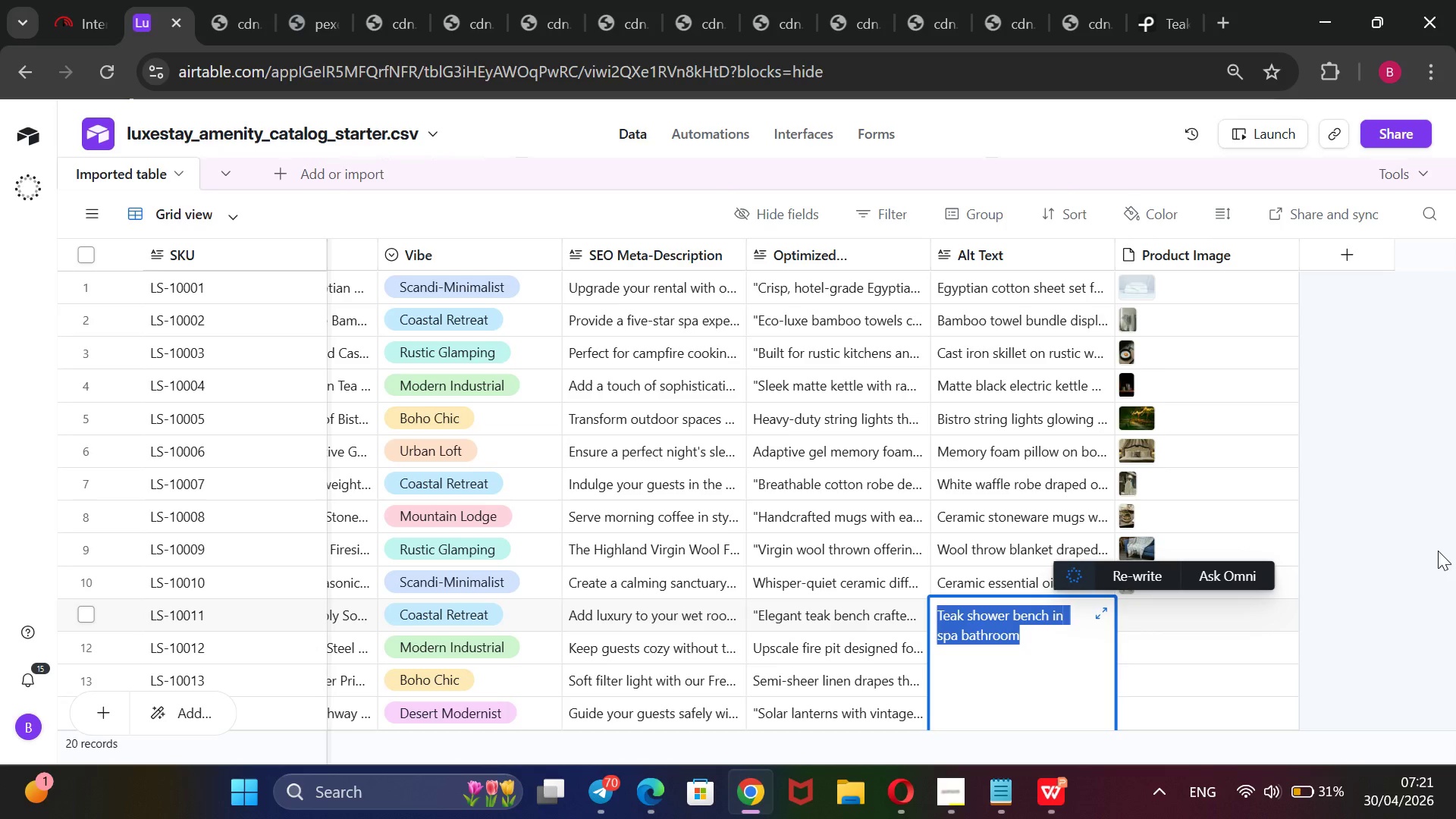 
left_click([1437, 550])
 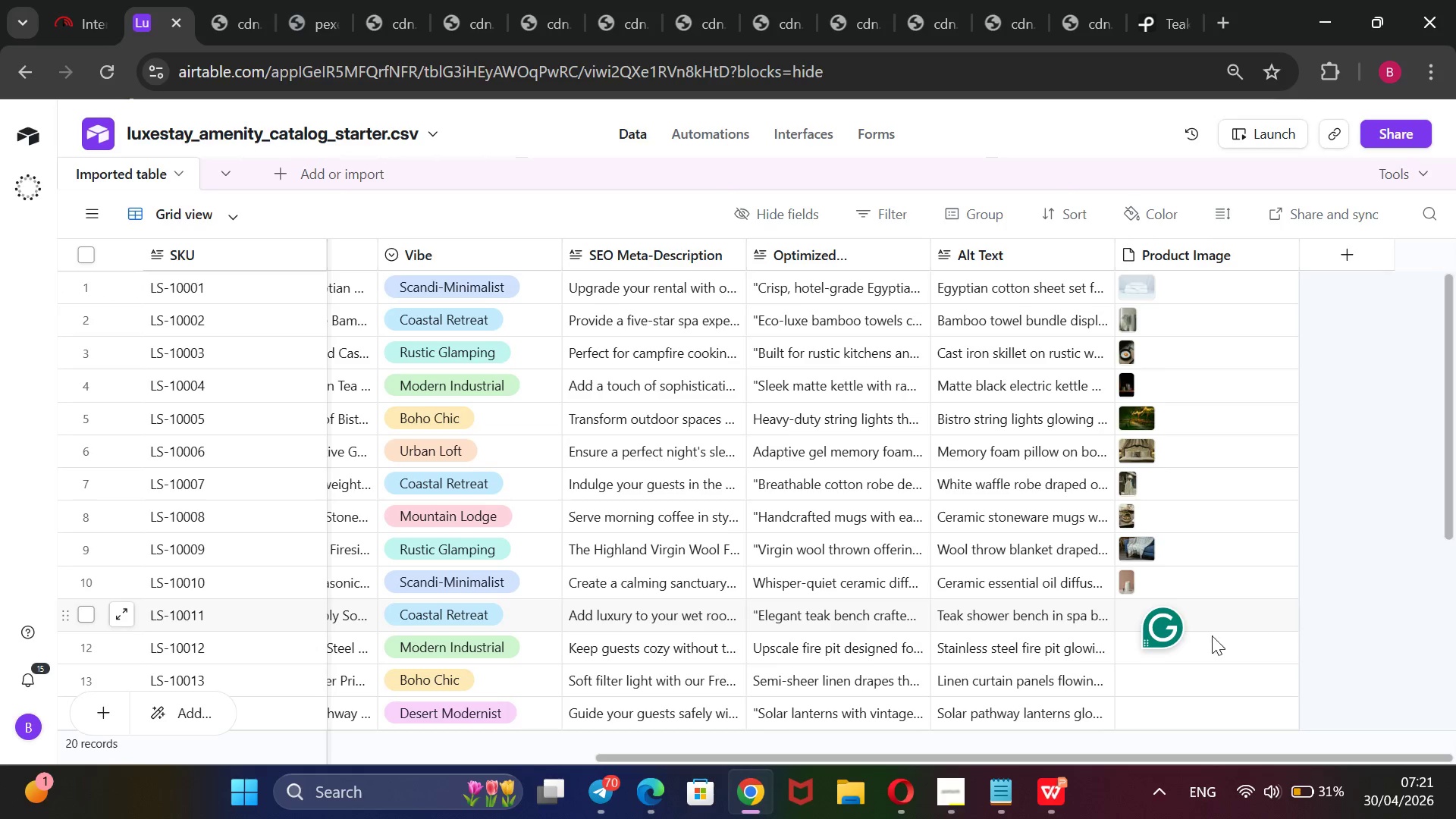 
left_click([1134, 611])
 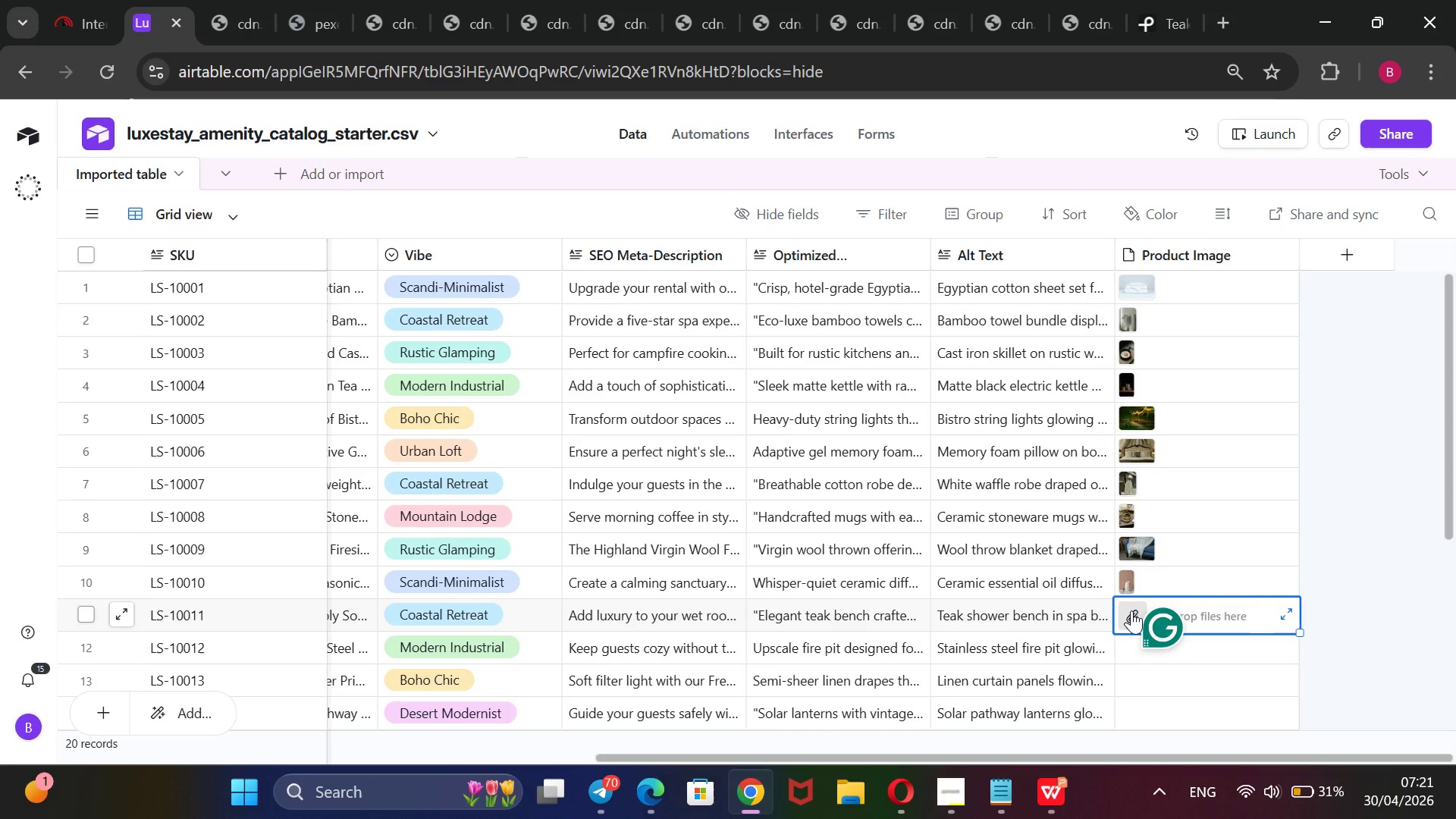 
left_click([1130, 613])
 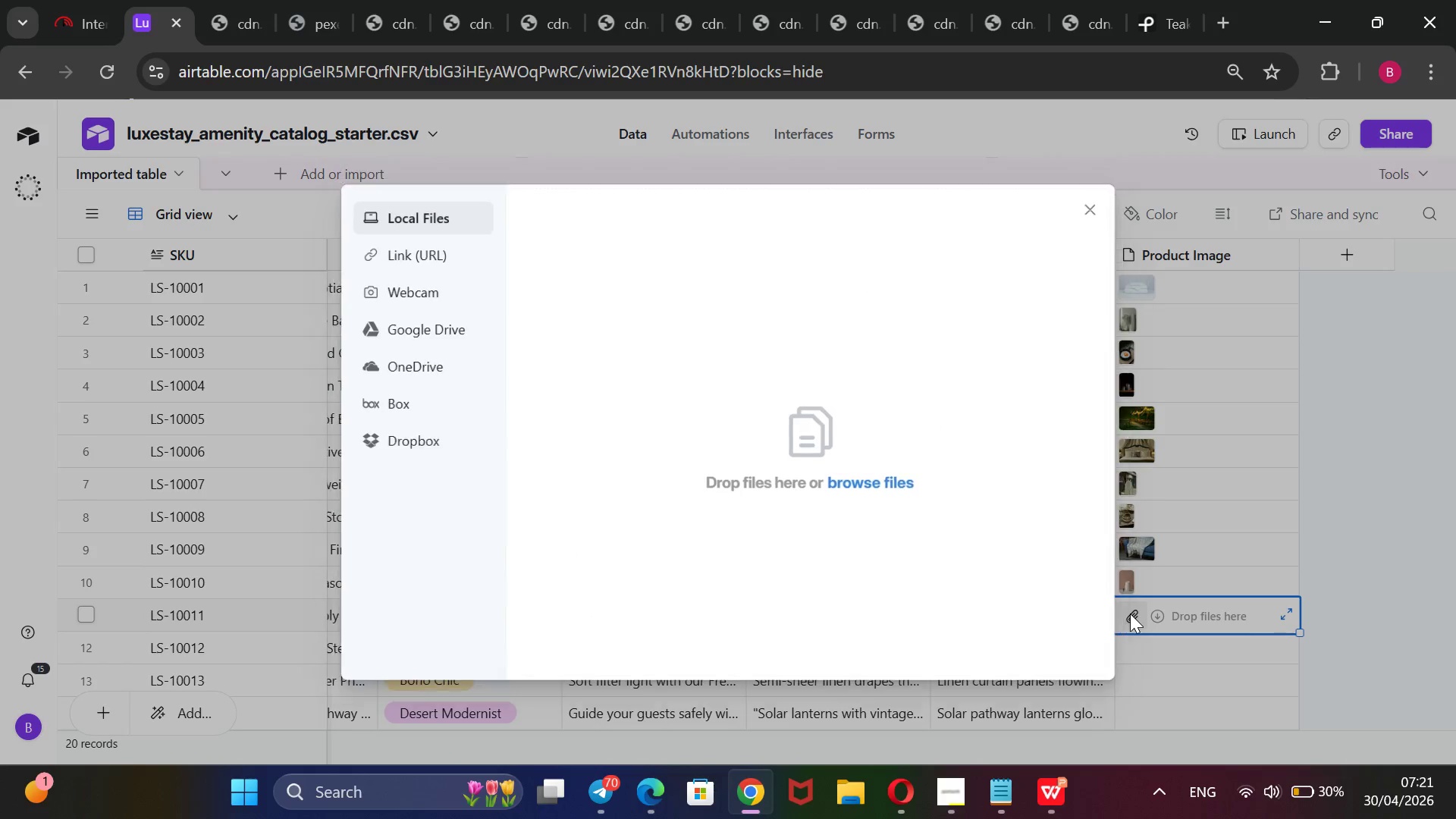 
left_click([398, 242])
 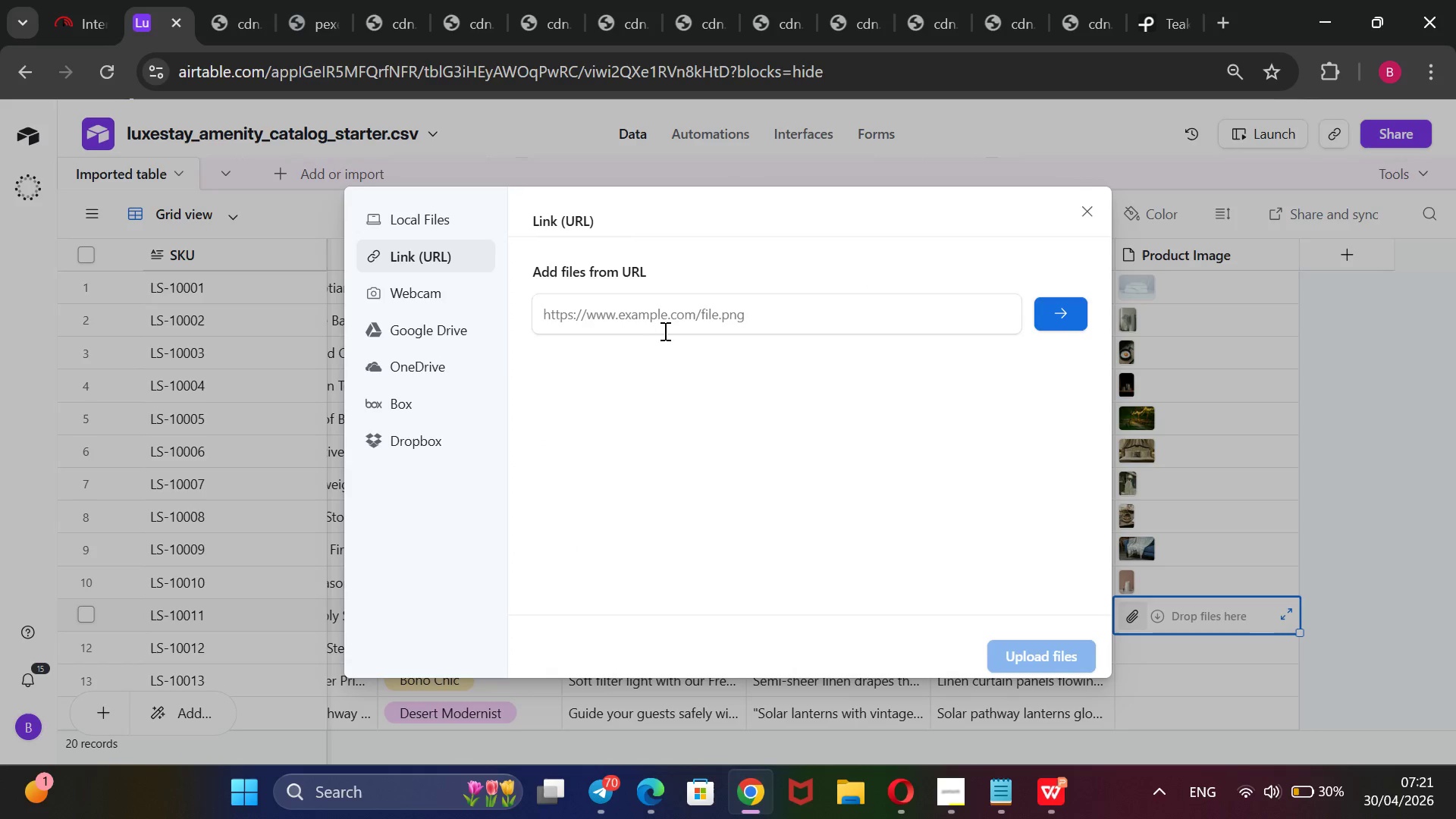 
left_click([664, 329])
 